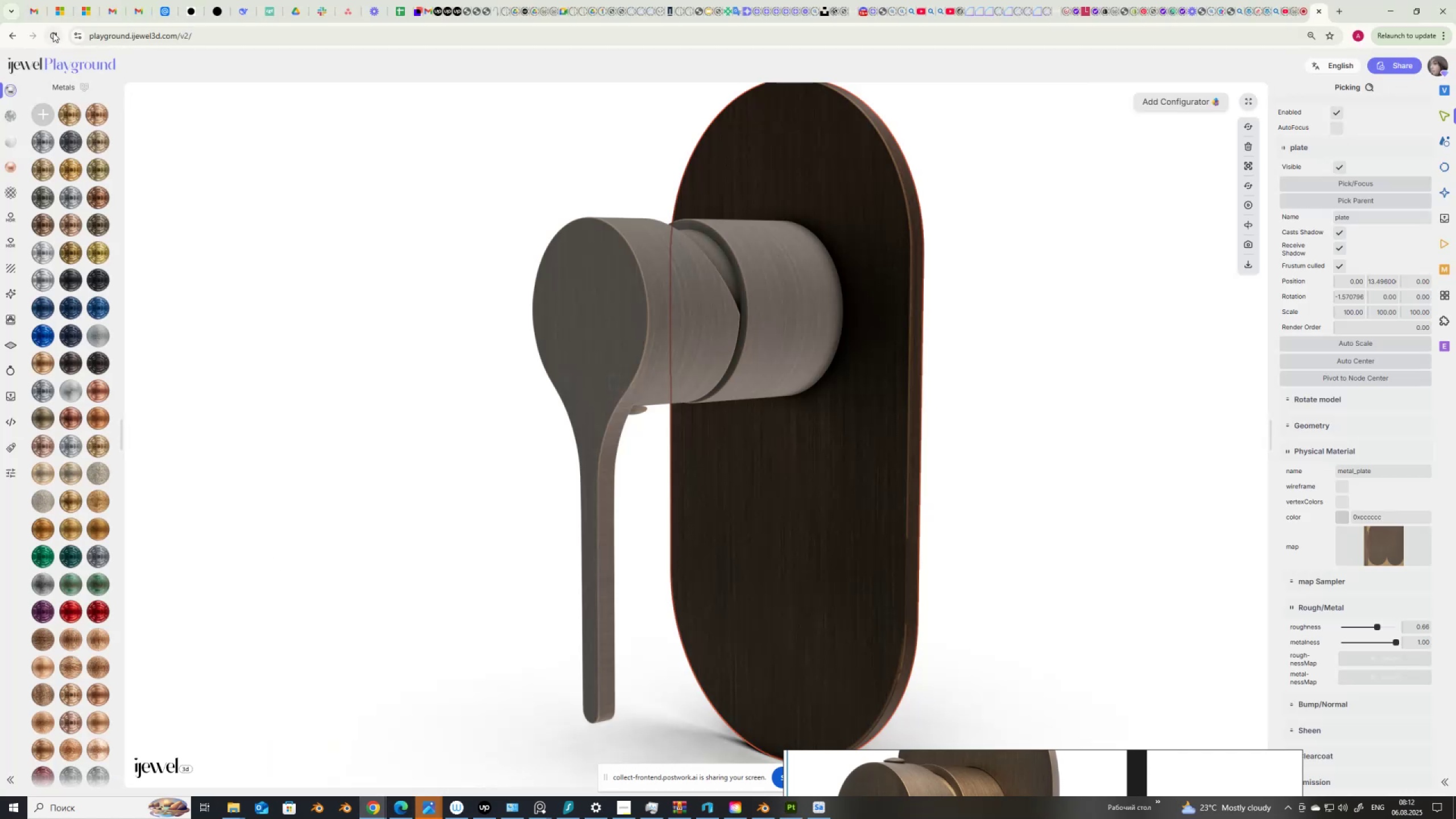 
left_click([55, 31])
 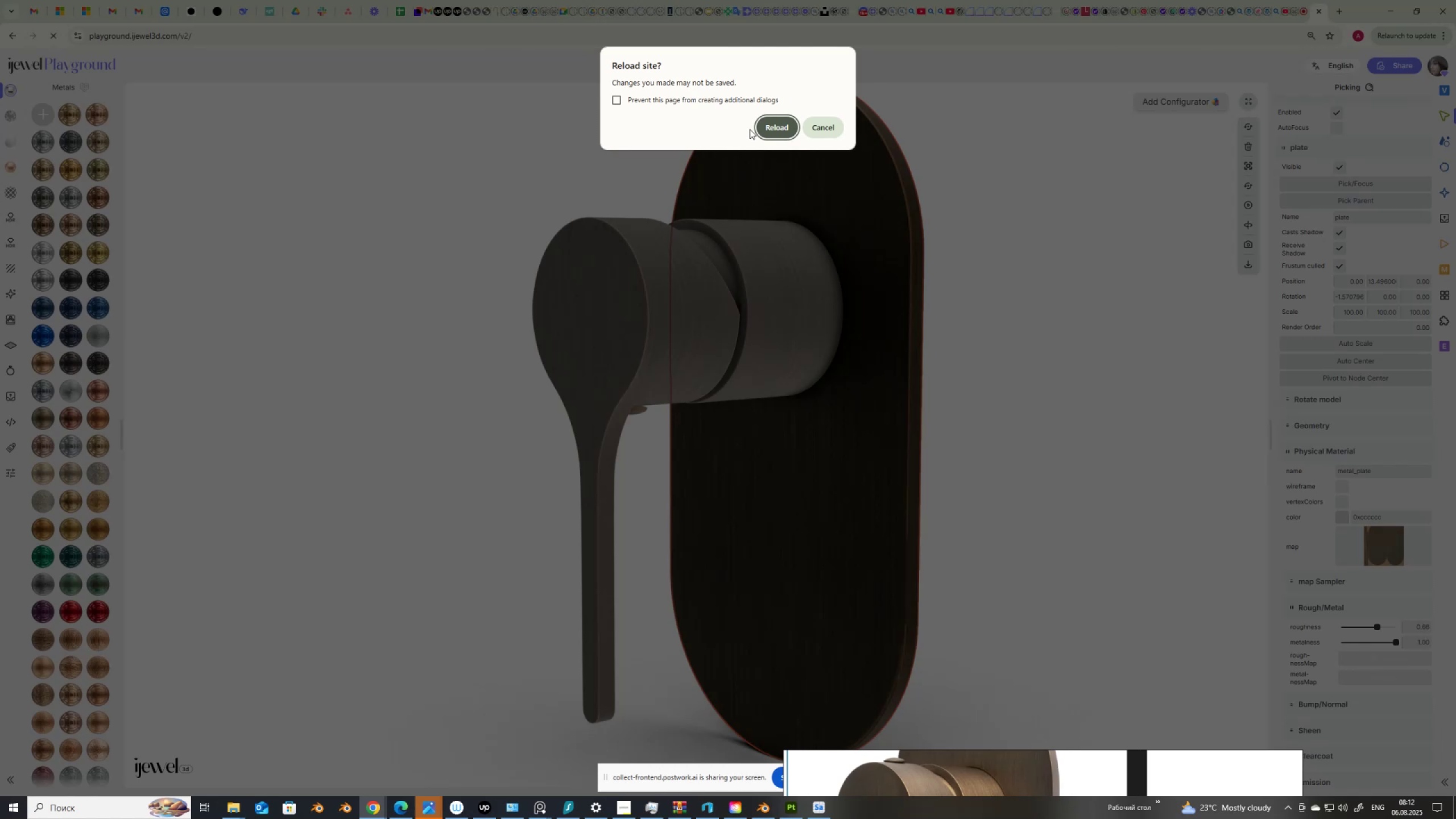 
left_click([780, 129])
 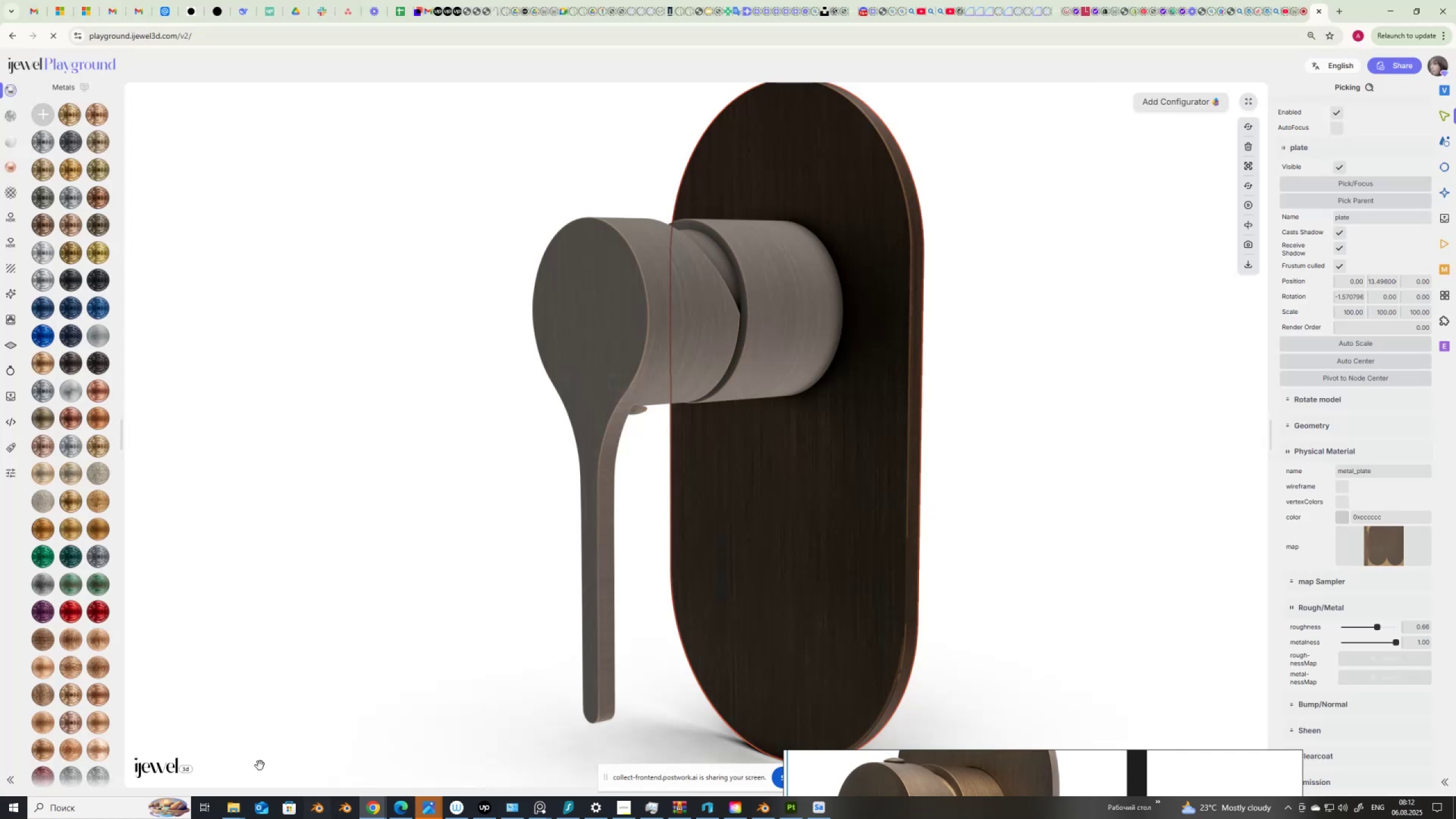 
mouse_move([224, 791])
 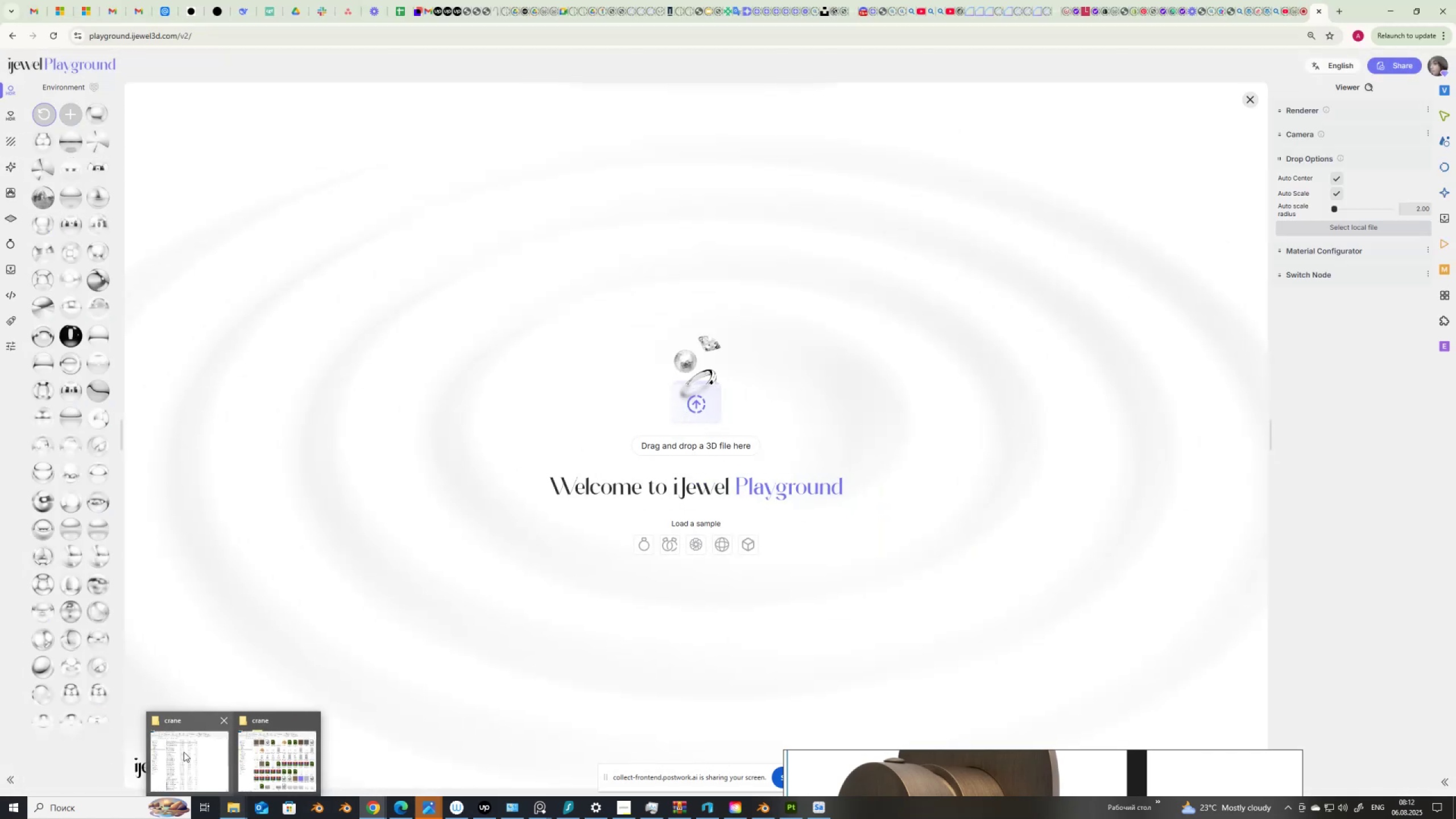 
left_click([184, 752])
 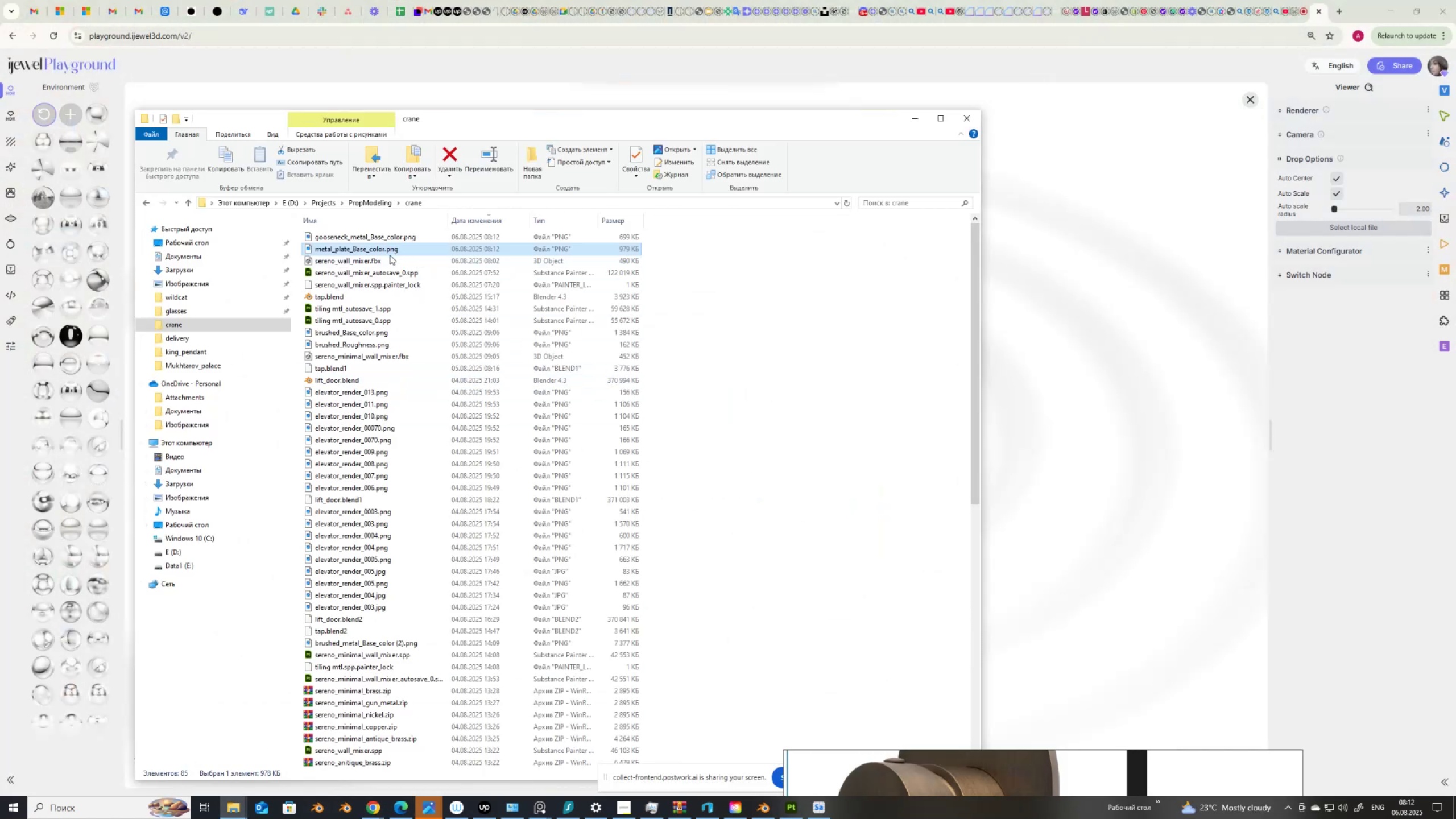 
left_click([378, 260])
 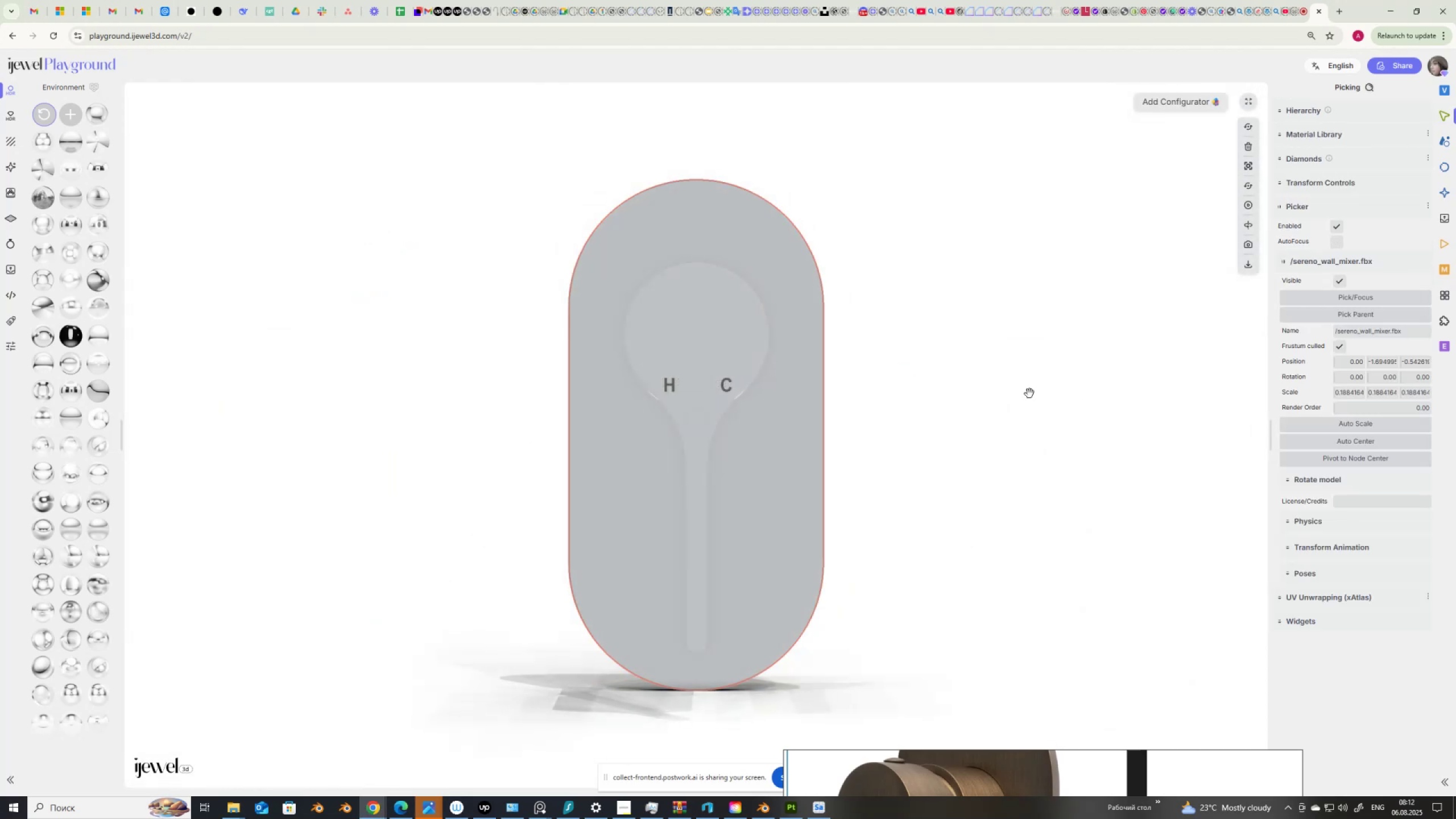 
left_click([751, 267])
 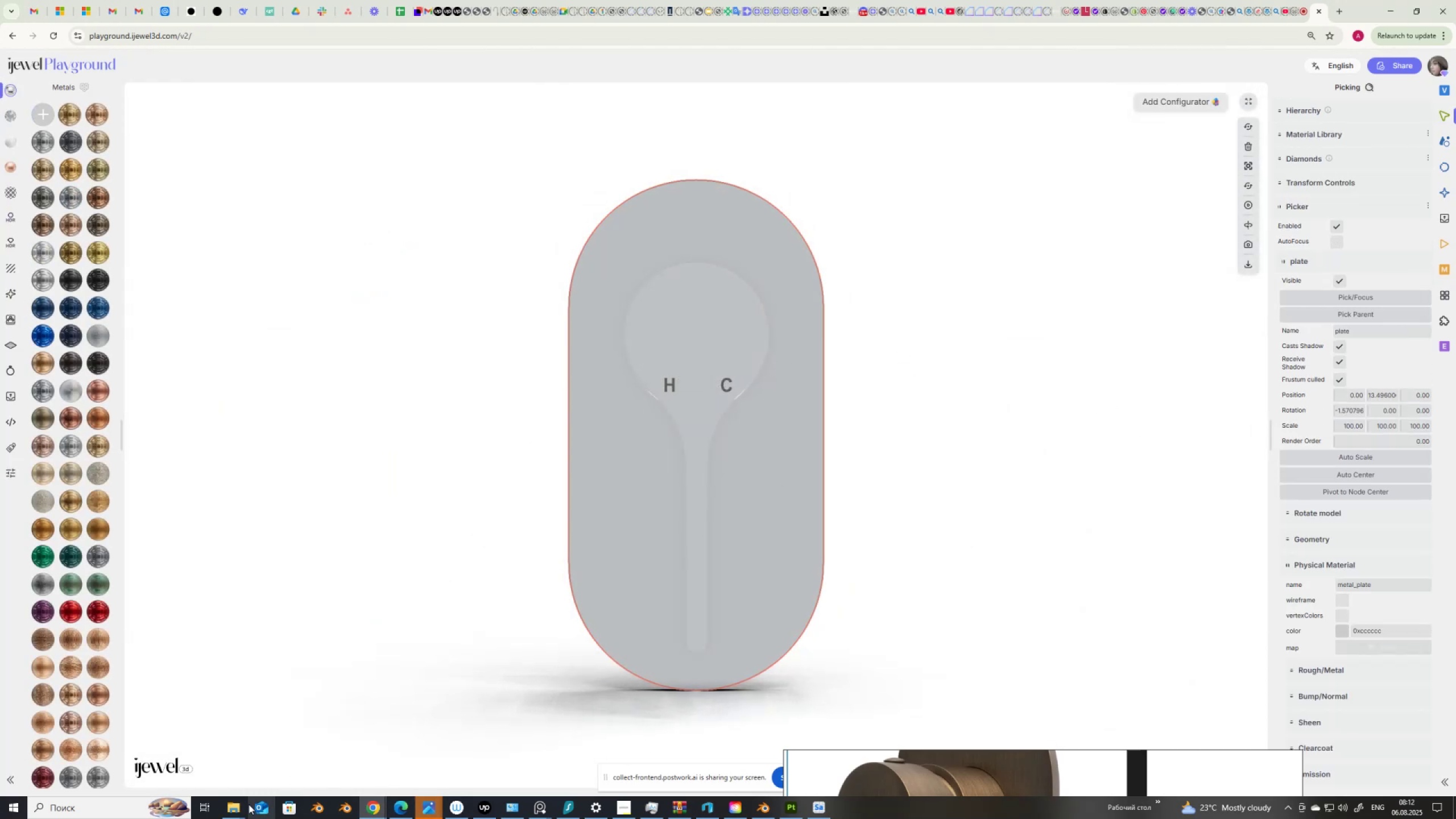 
left_click([238, 806])
 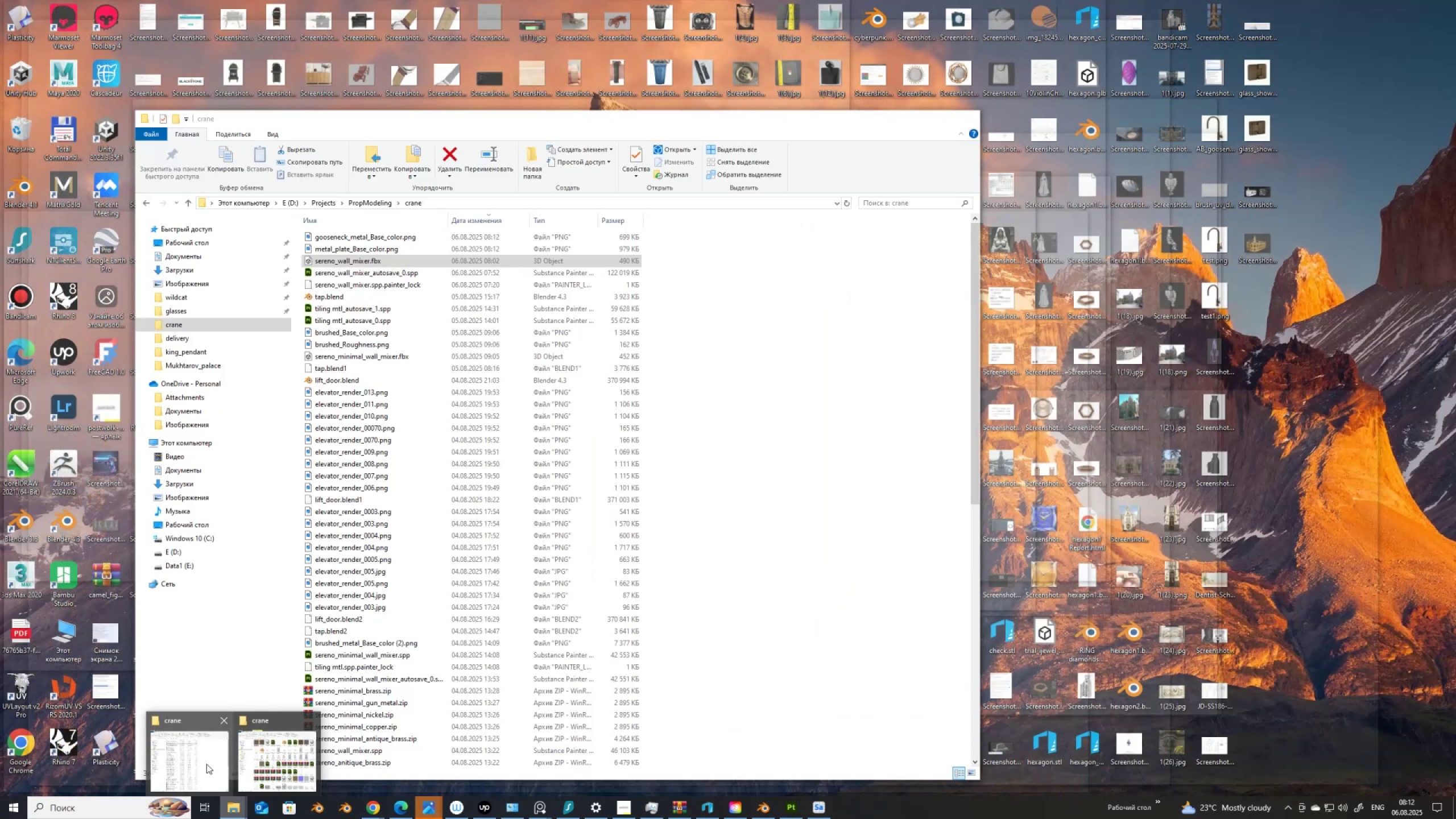 
left_click([206, 764])
 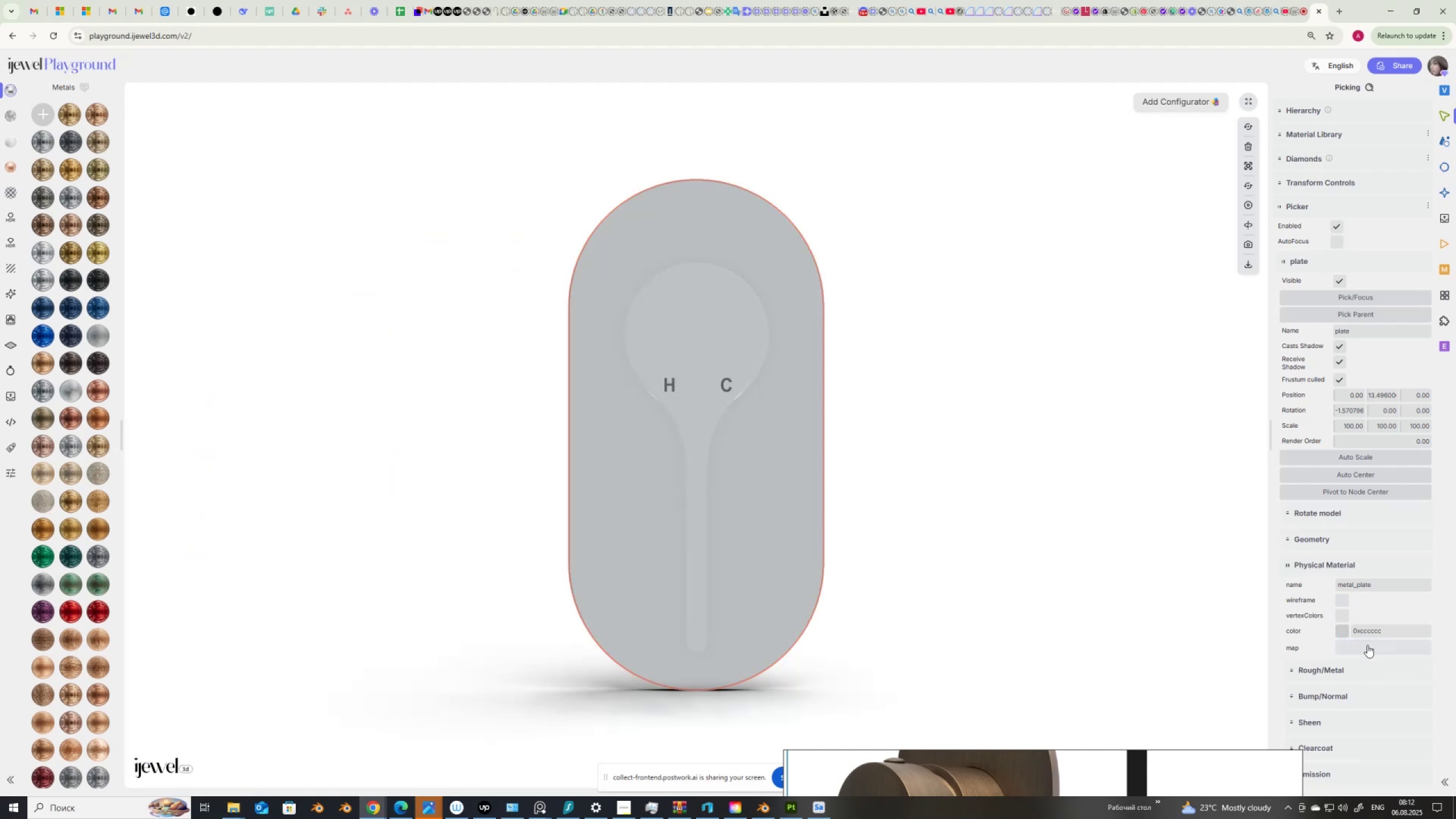 
left_click([708, 333])
 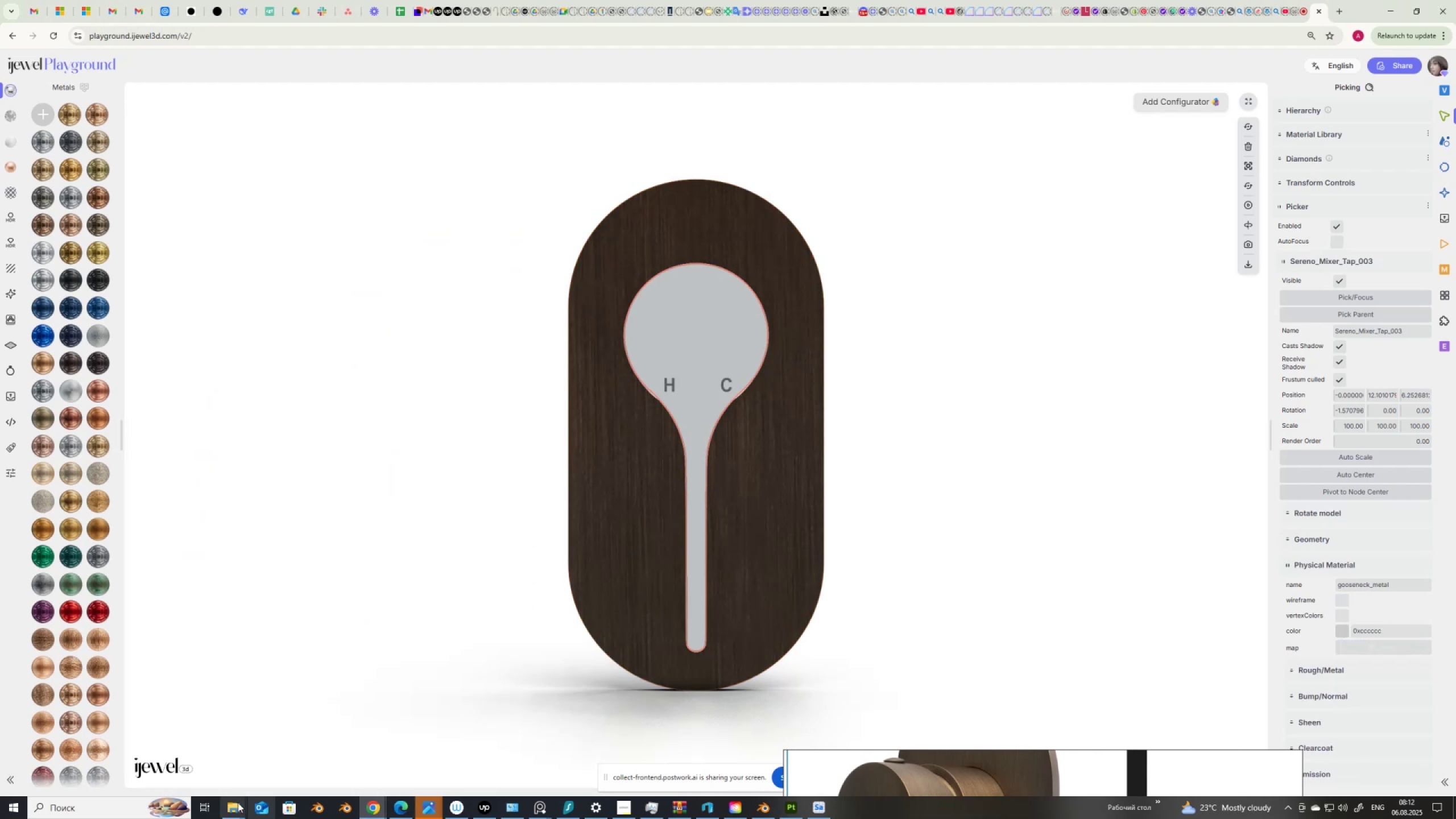 
left_click([234, 804])
 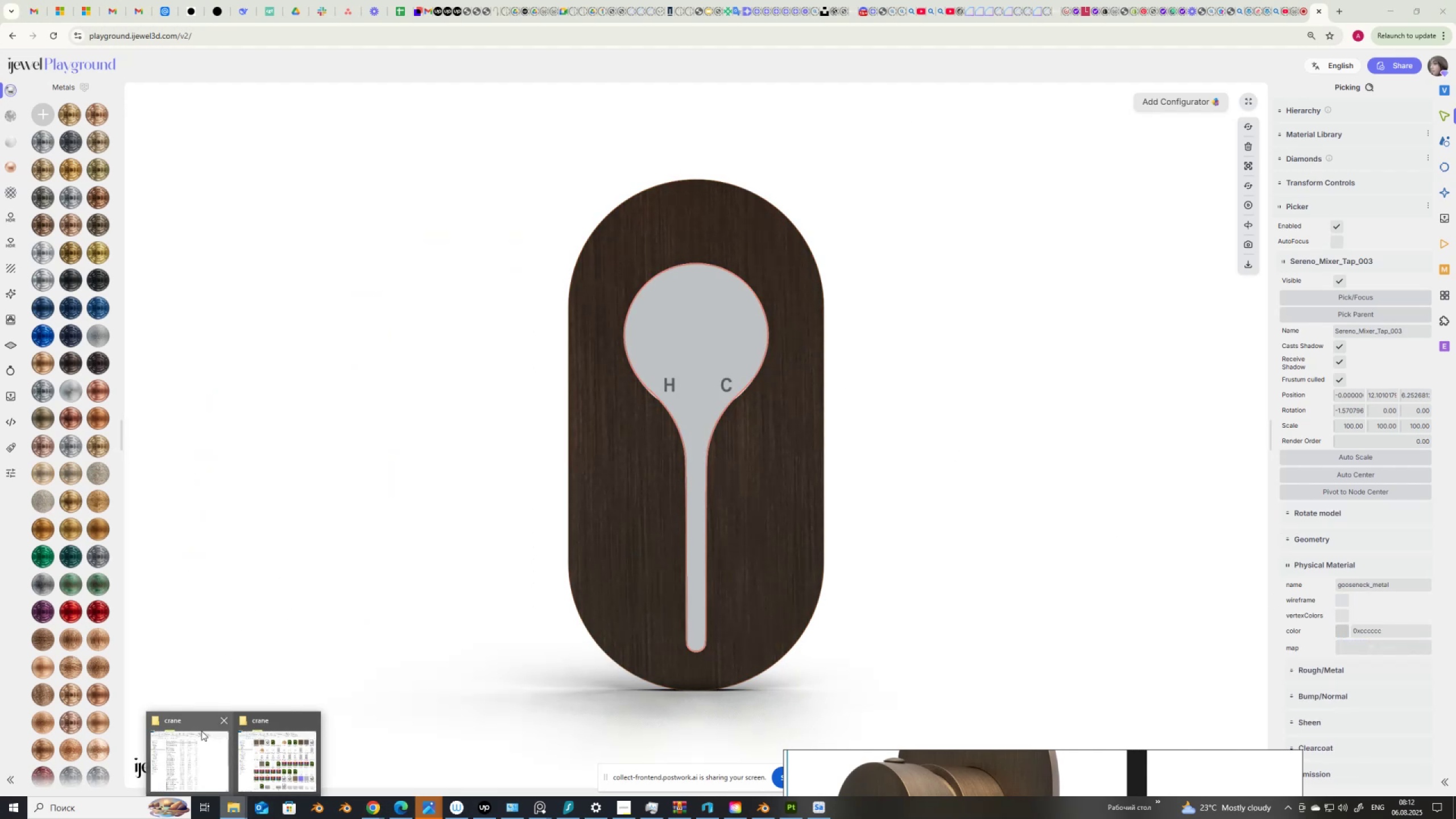 
left_click([201, 734])
 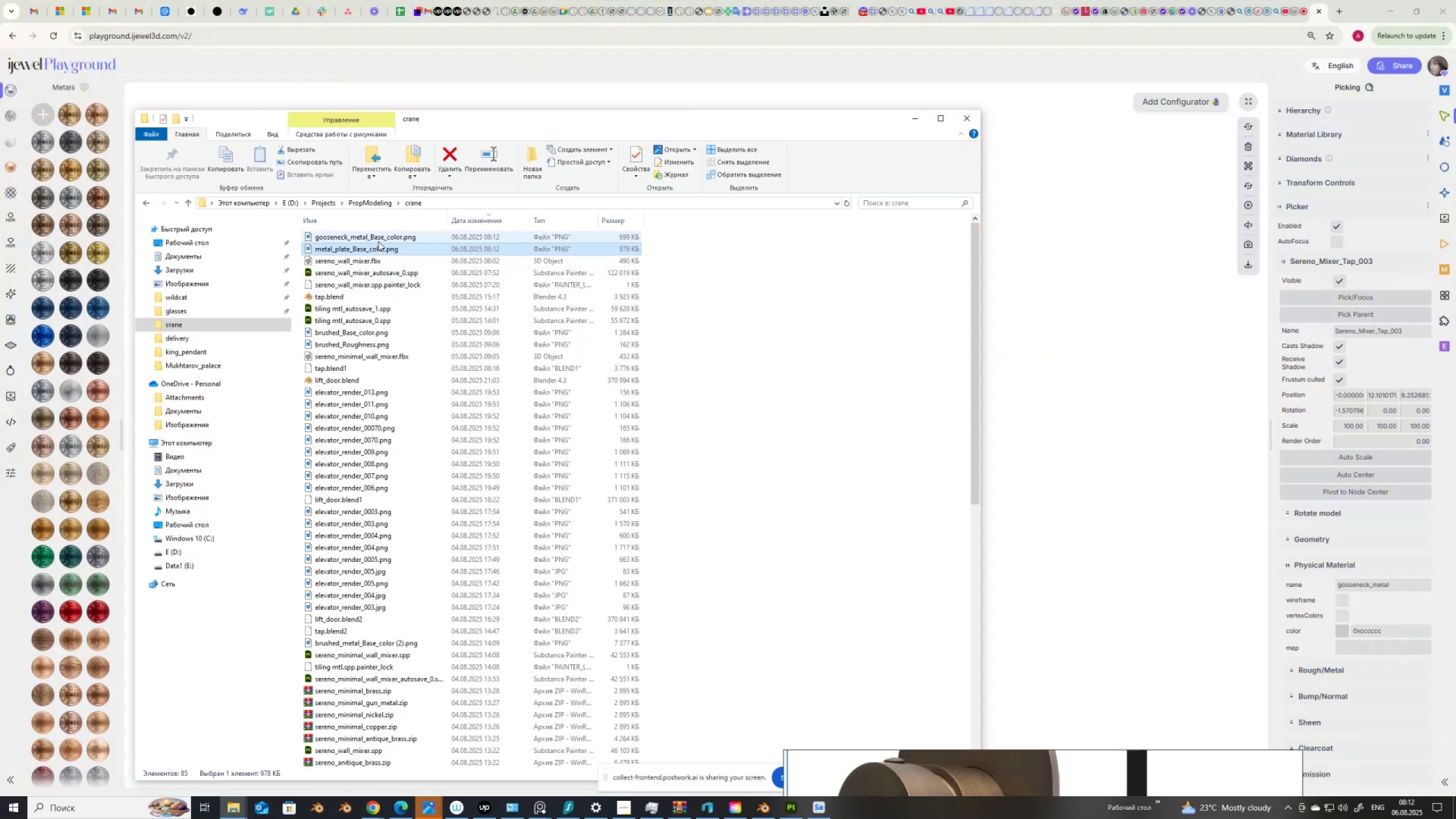 
left_click([380, 238])
 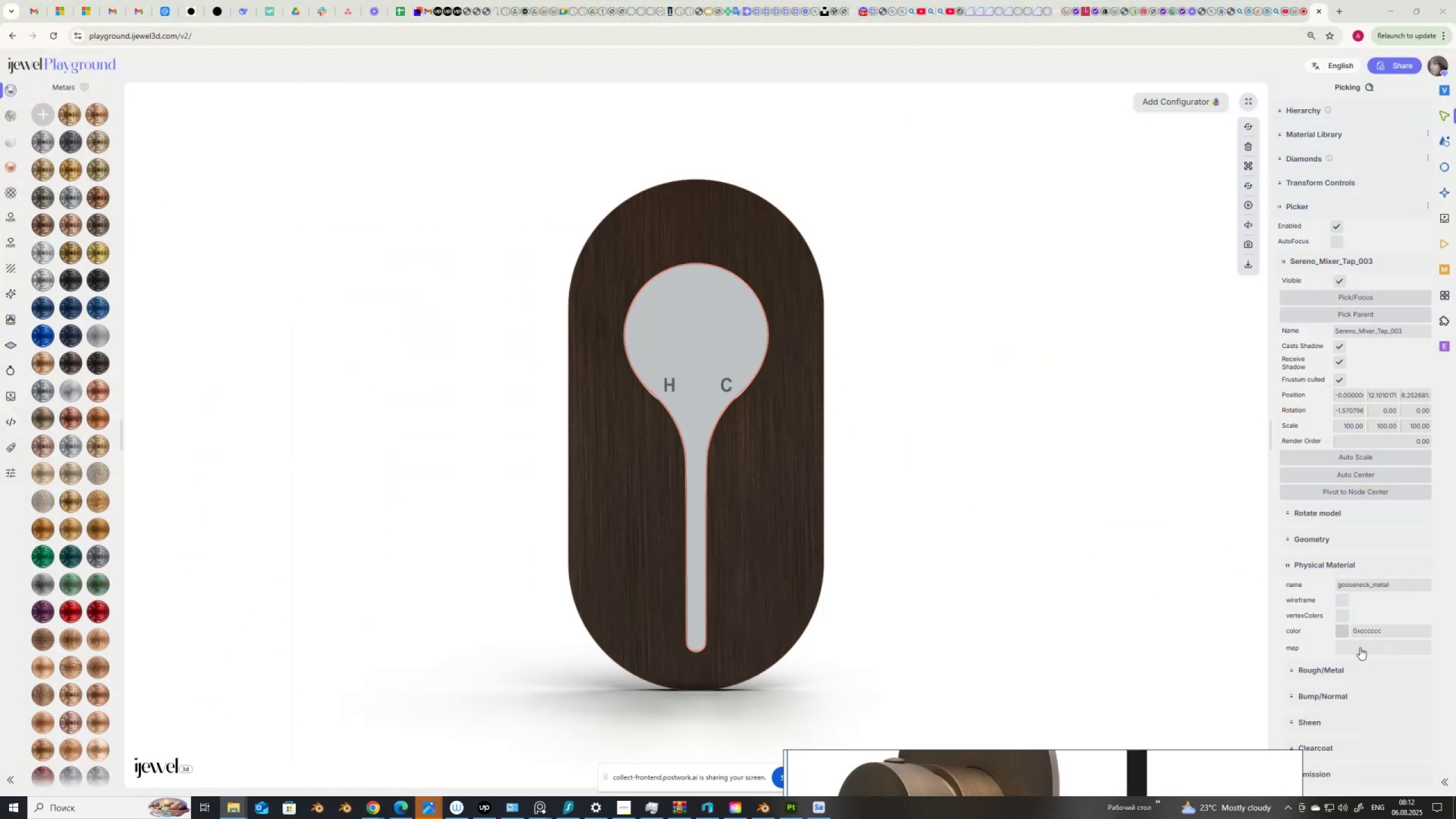 
scroll: coordinate [825, 332], scroll_direction: up, amount: 2.0
 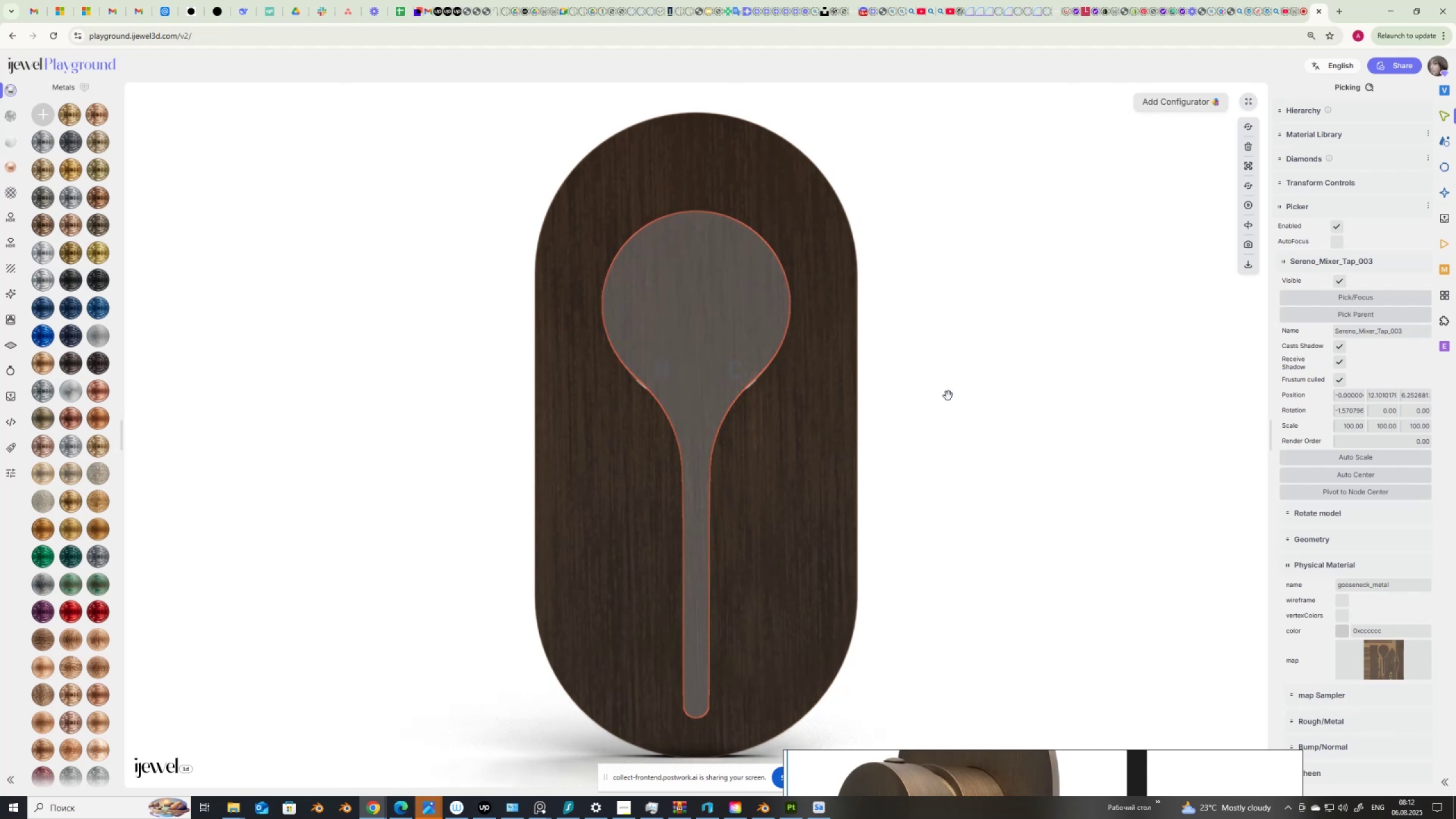 
hold_key(key=AltLeft, duration=1.53)
 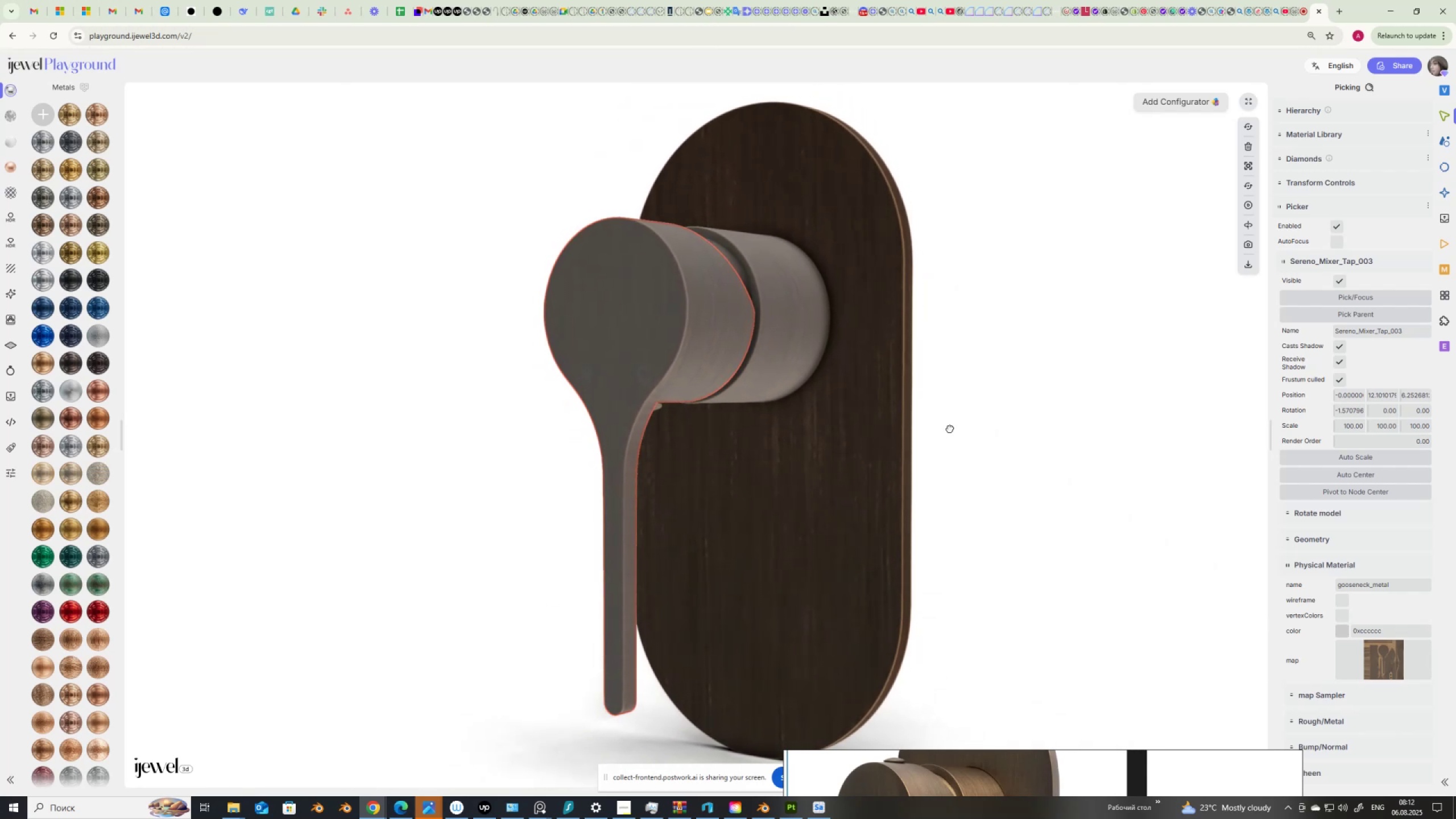 
key(Alt+AltLeft)
 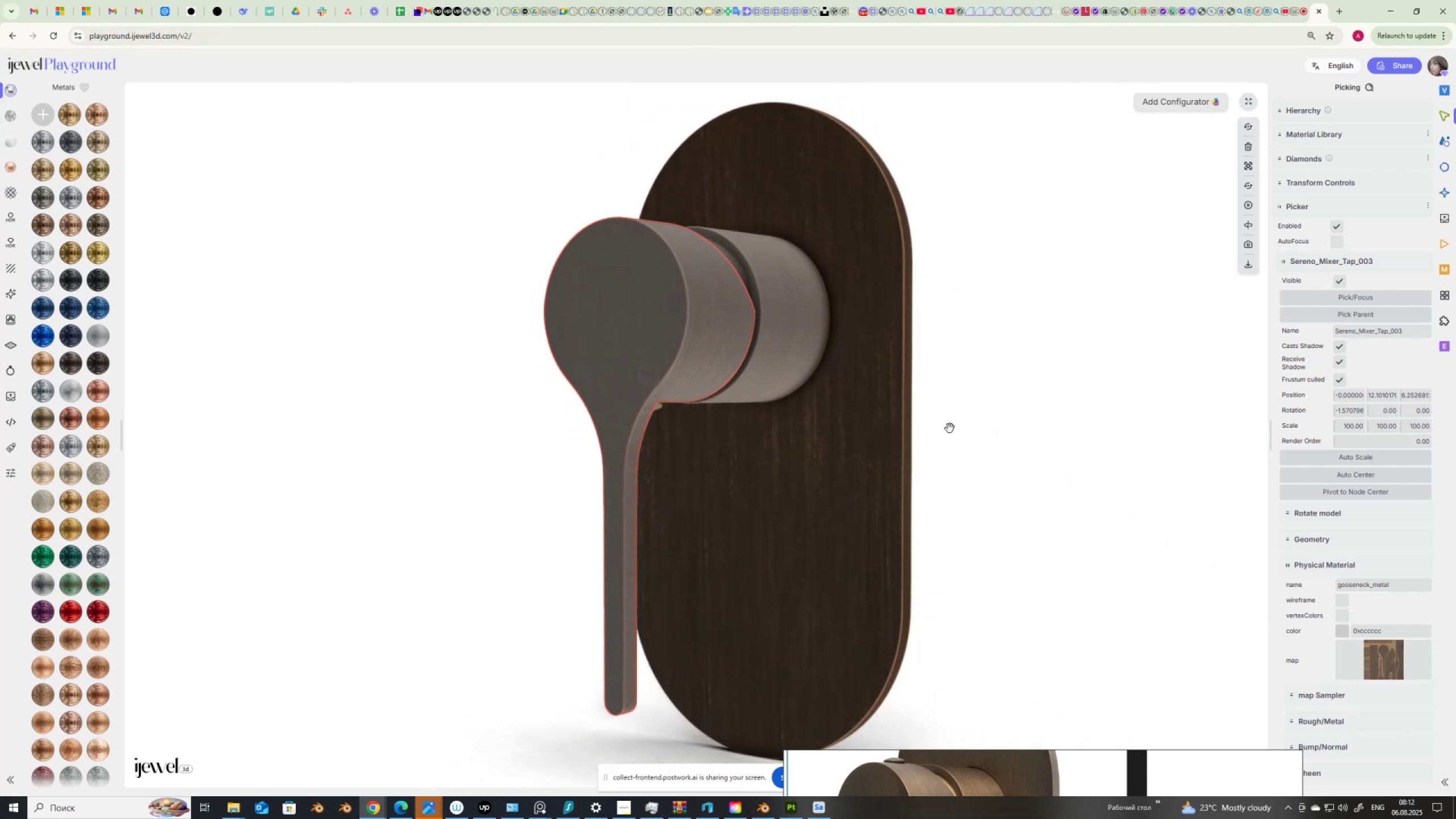 
key(Alt+AltLeft)
 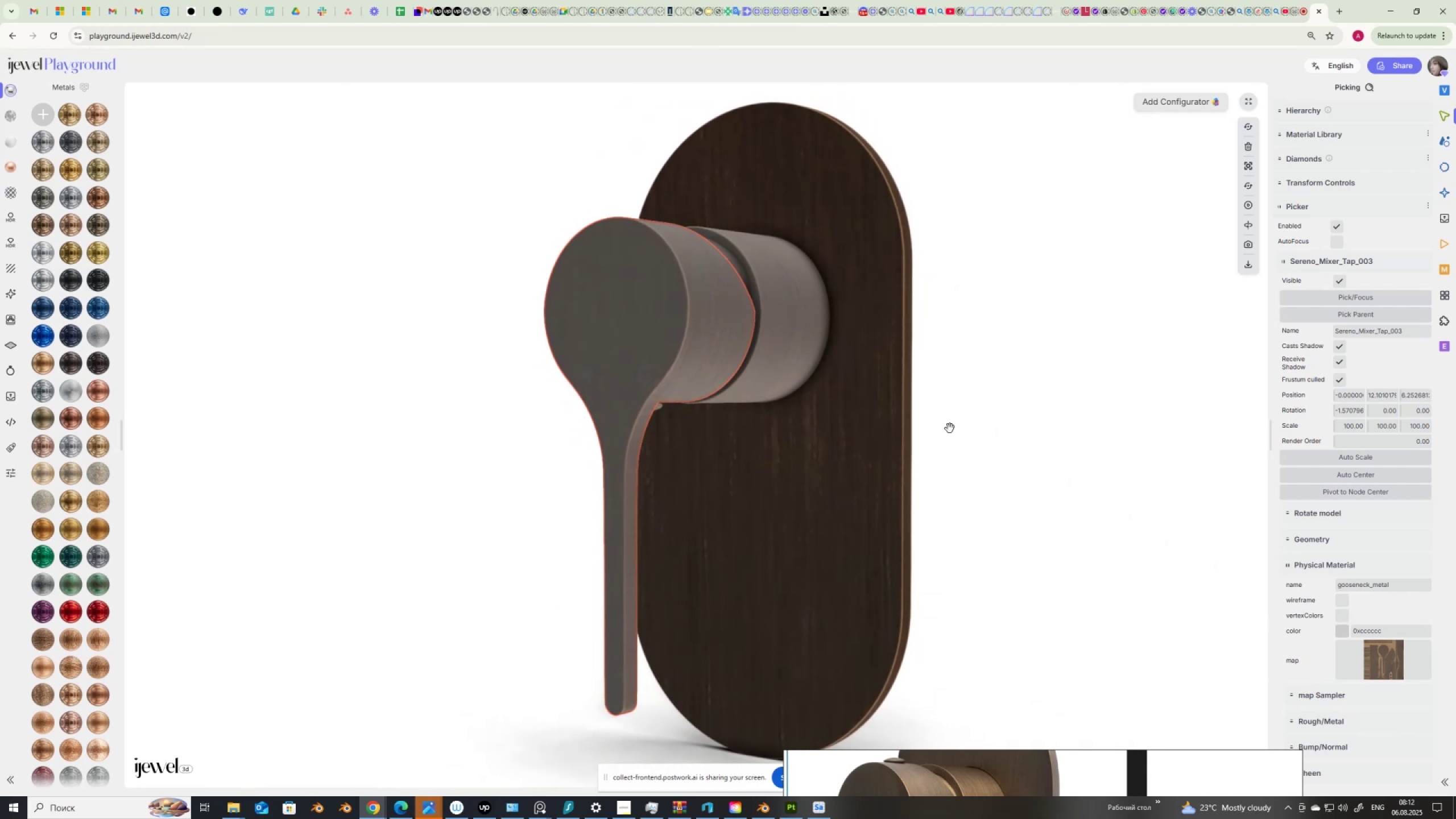 
key(Alt+AltLeft)
 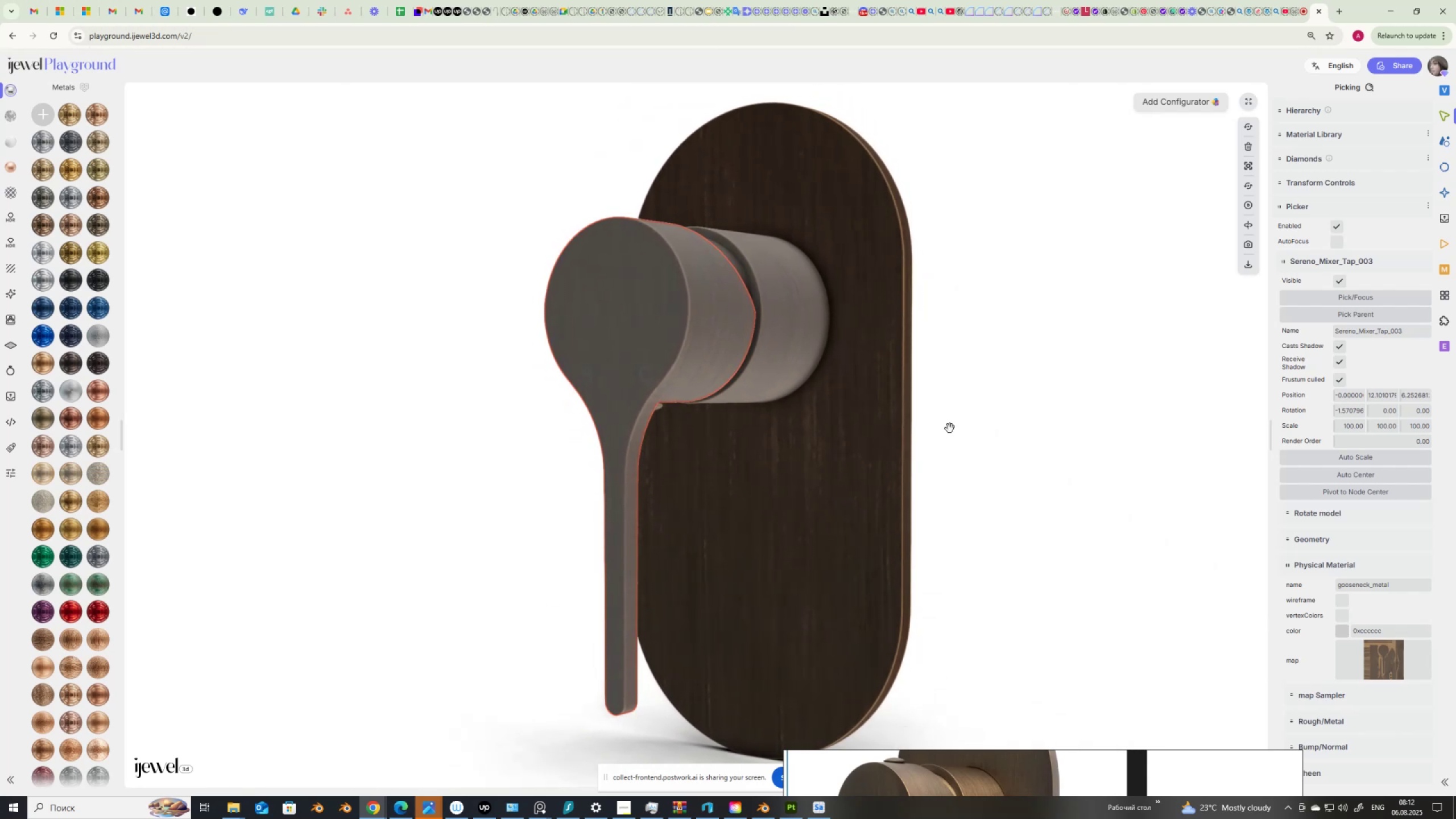 
hold_key(key=AltLeft, duration=1.5)
 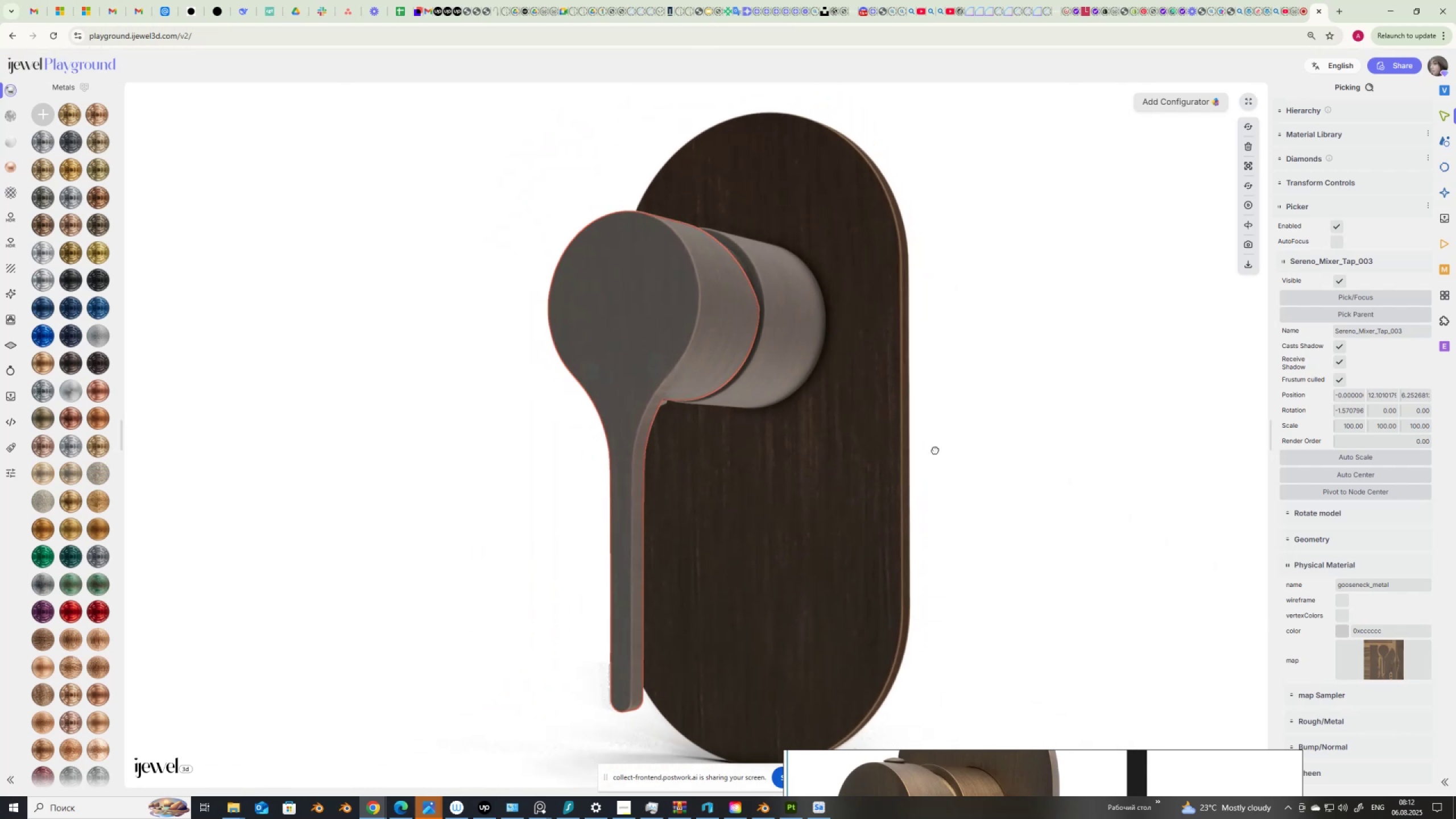 
hold_key(key=AltLeft, duration=1.52)
 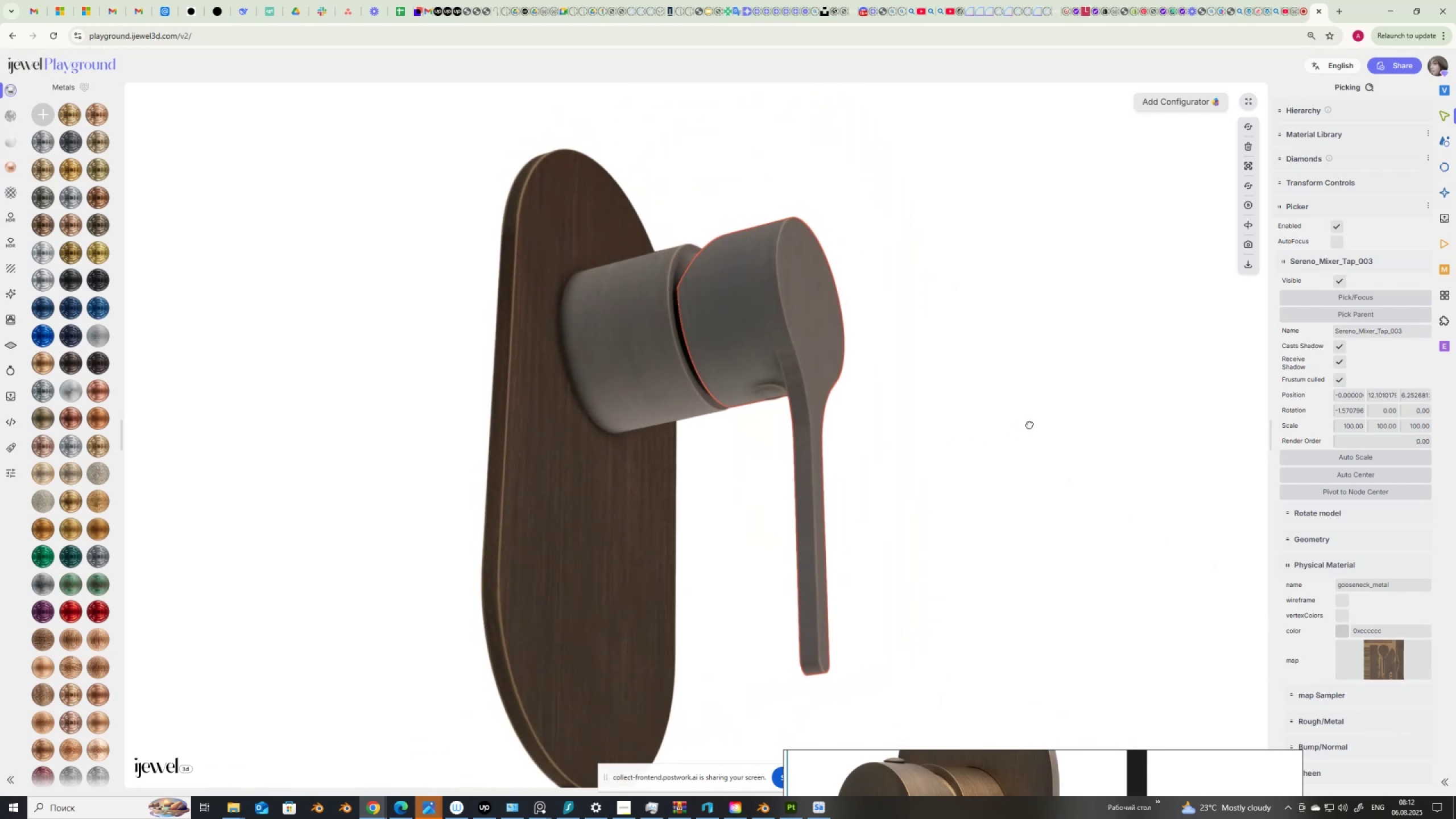 
hold_key(key=AltLeft, duration=1.51)
 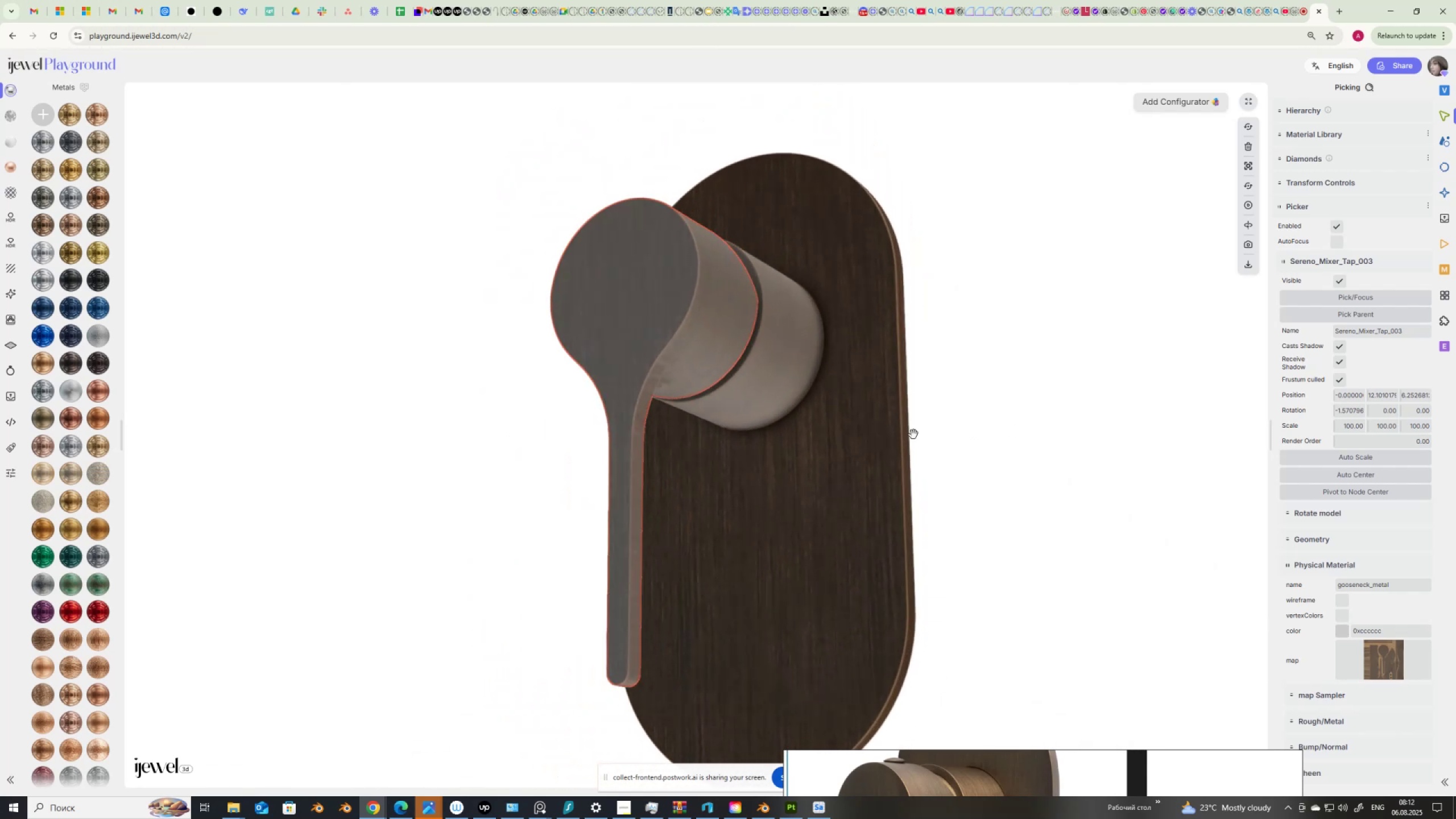 
key(Alt+AltLeft)
 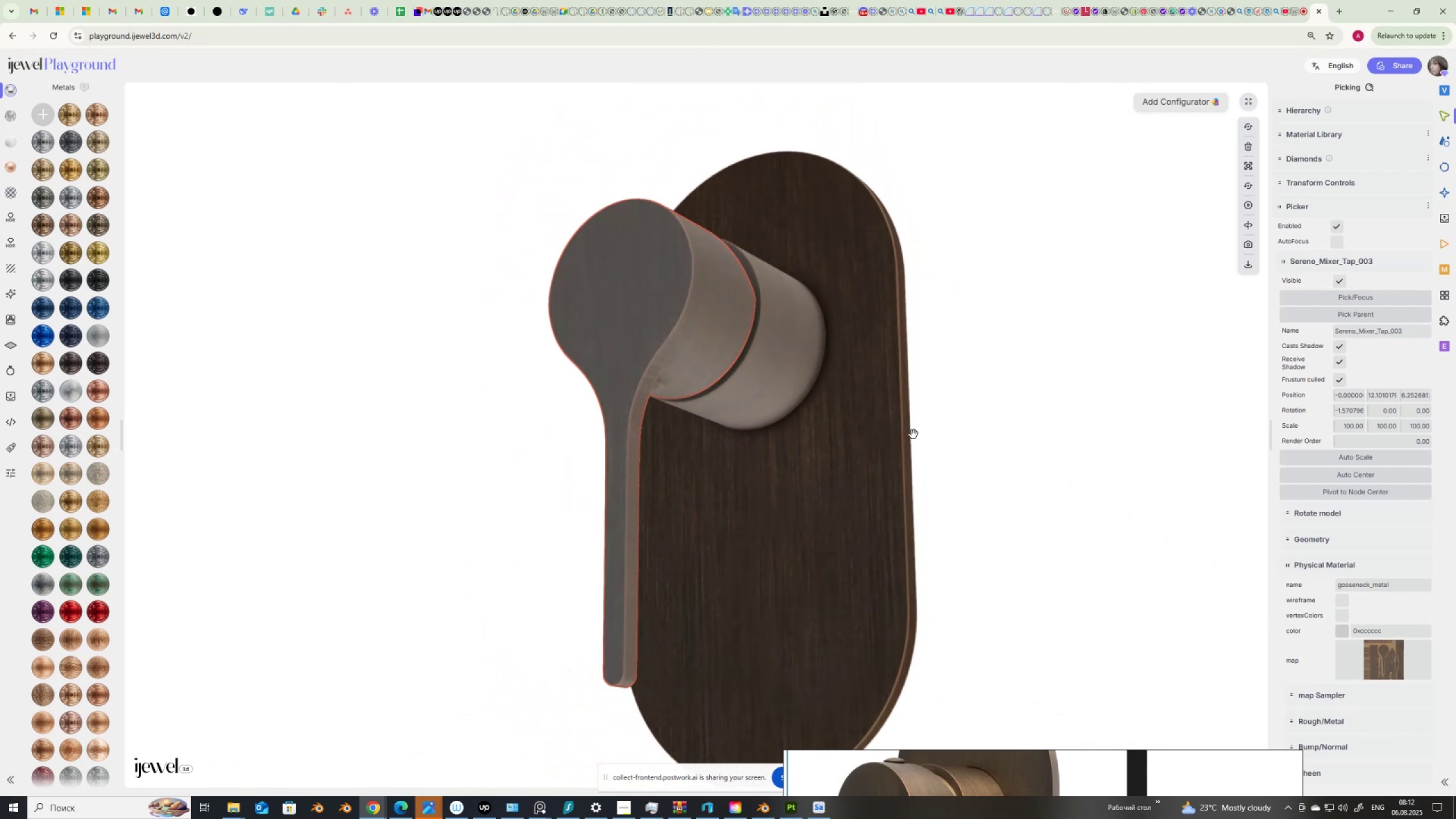 
key(Alt+AltLeft)
 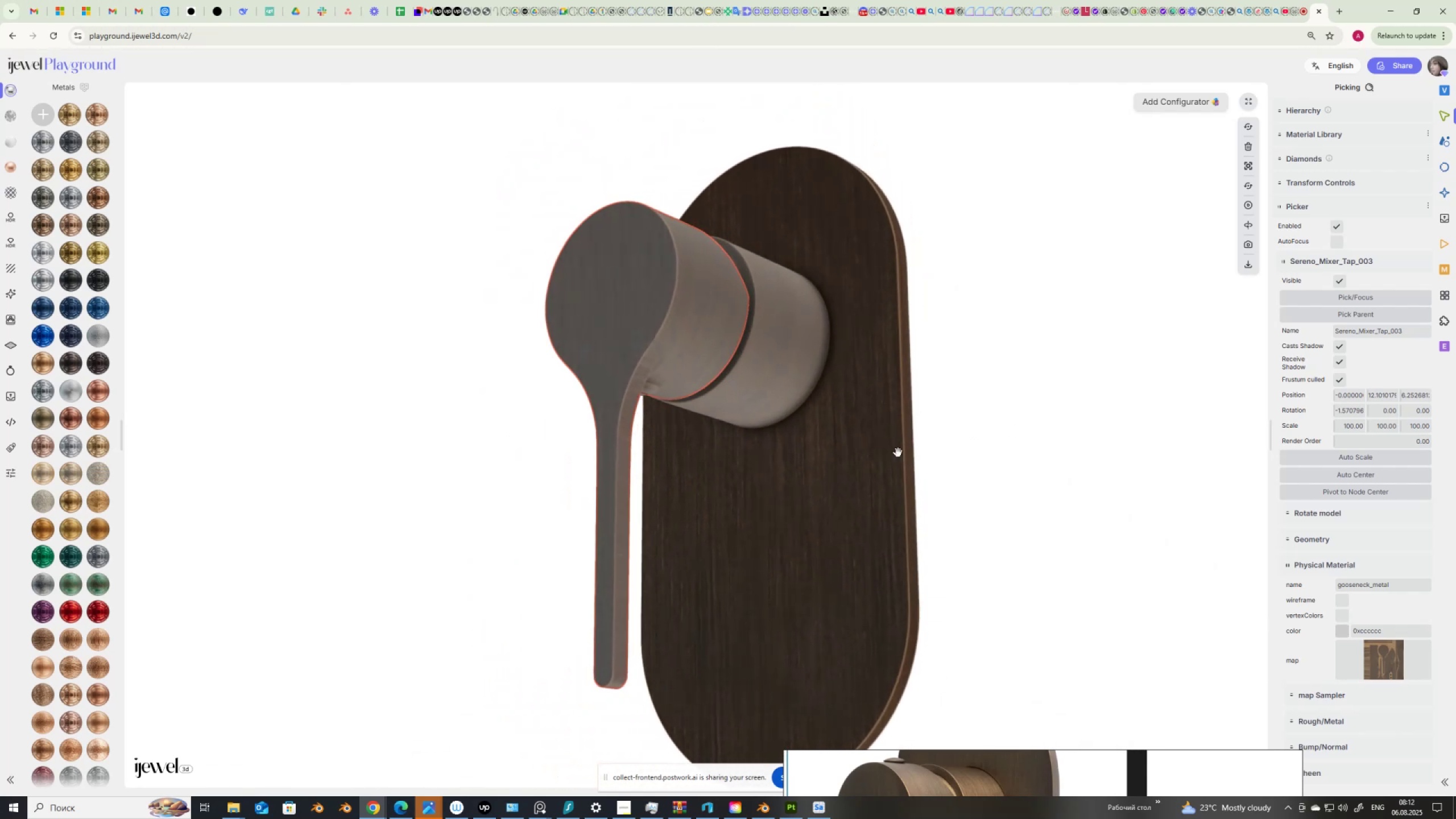 
scroll: coordinate [896, 454], scroll_direction: up, amount: 8.0
 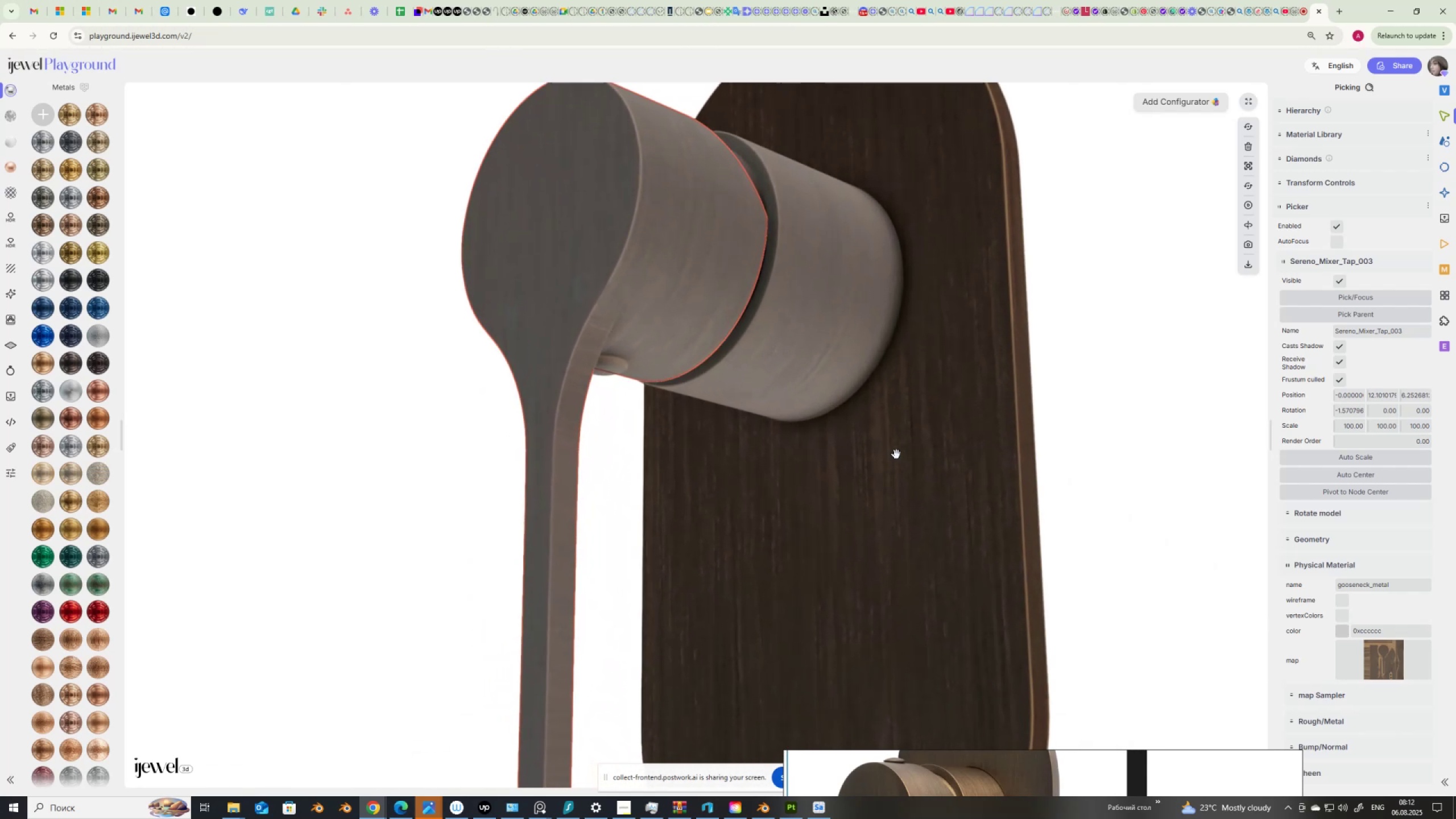 
hold_key(key=AltLeft, duration=1.5)
 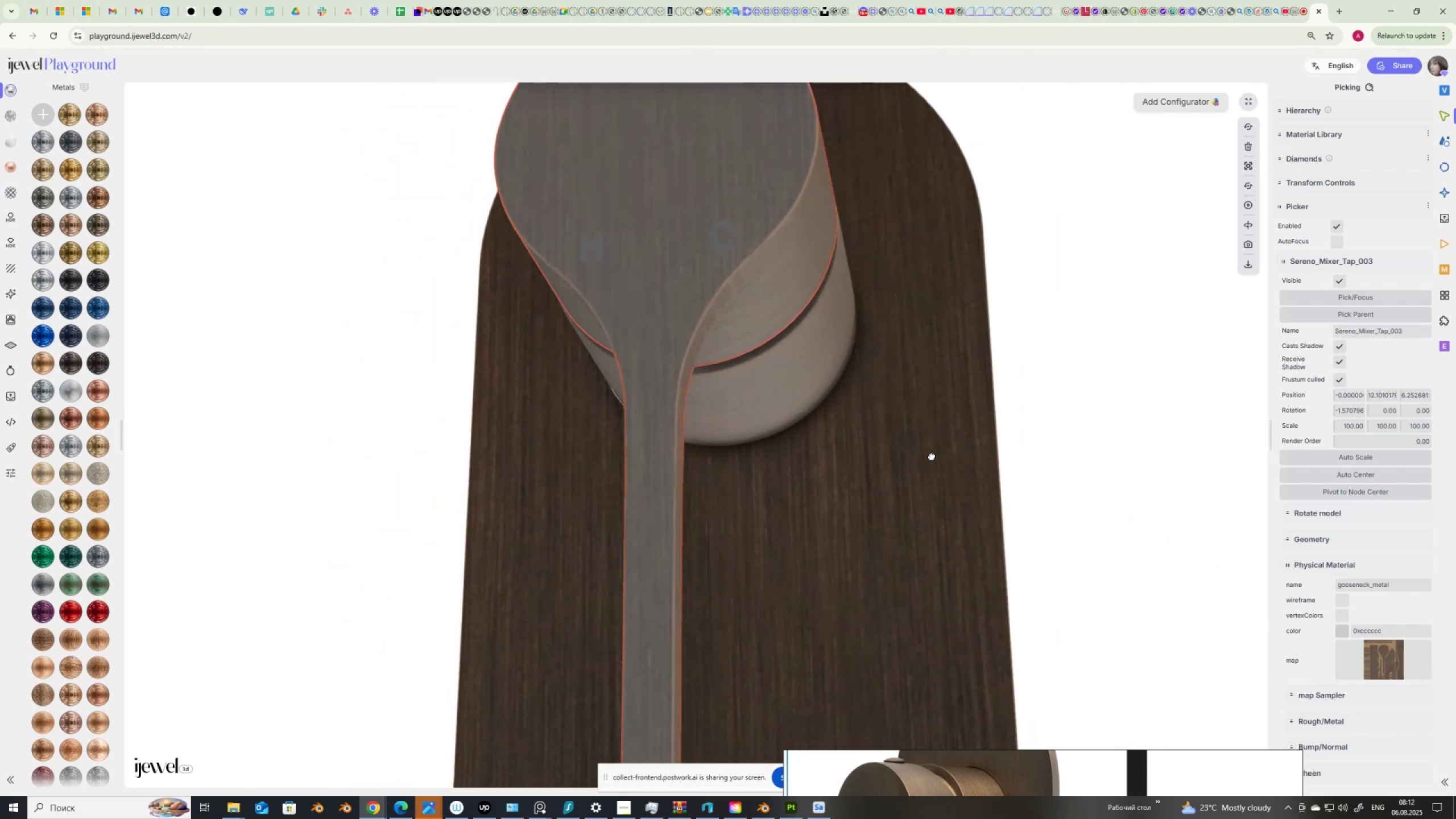 
hold_key(key=AltLeft, duration=1.51)
 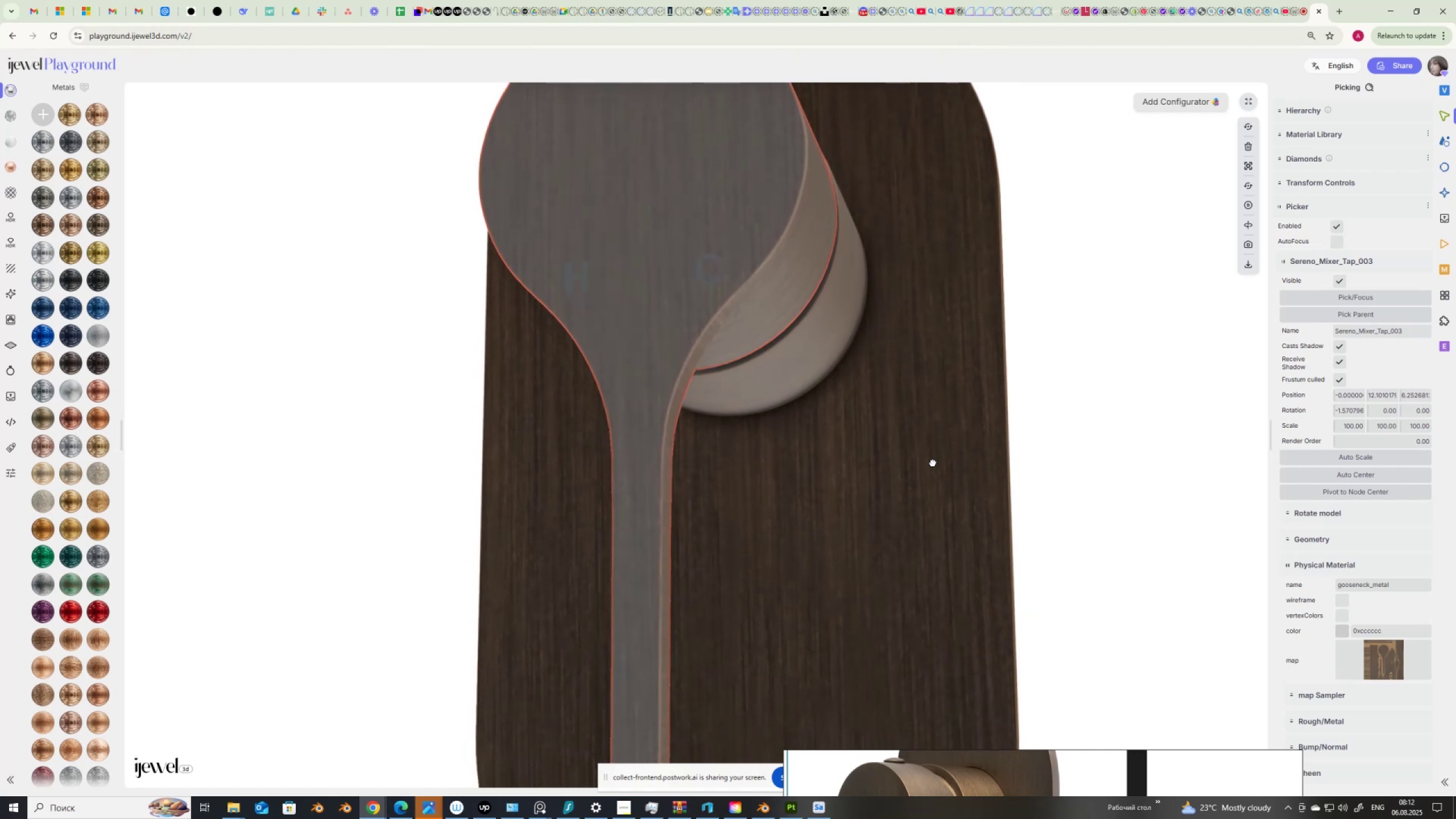 
key(Alt+AltLeft)
 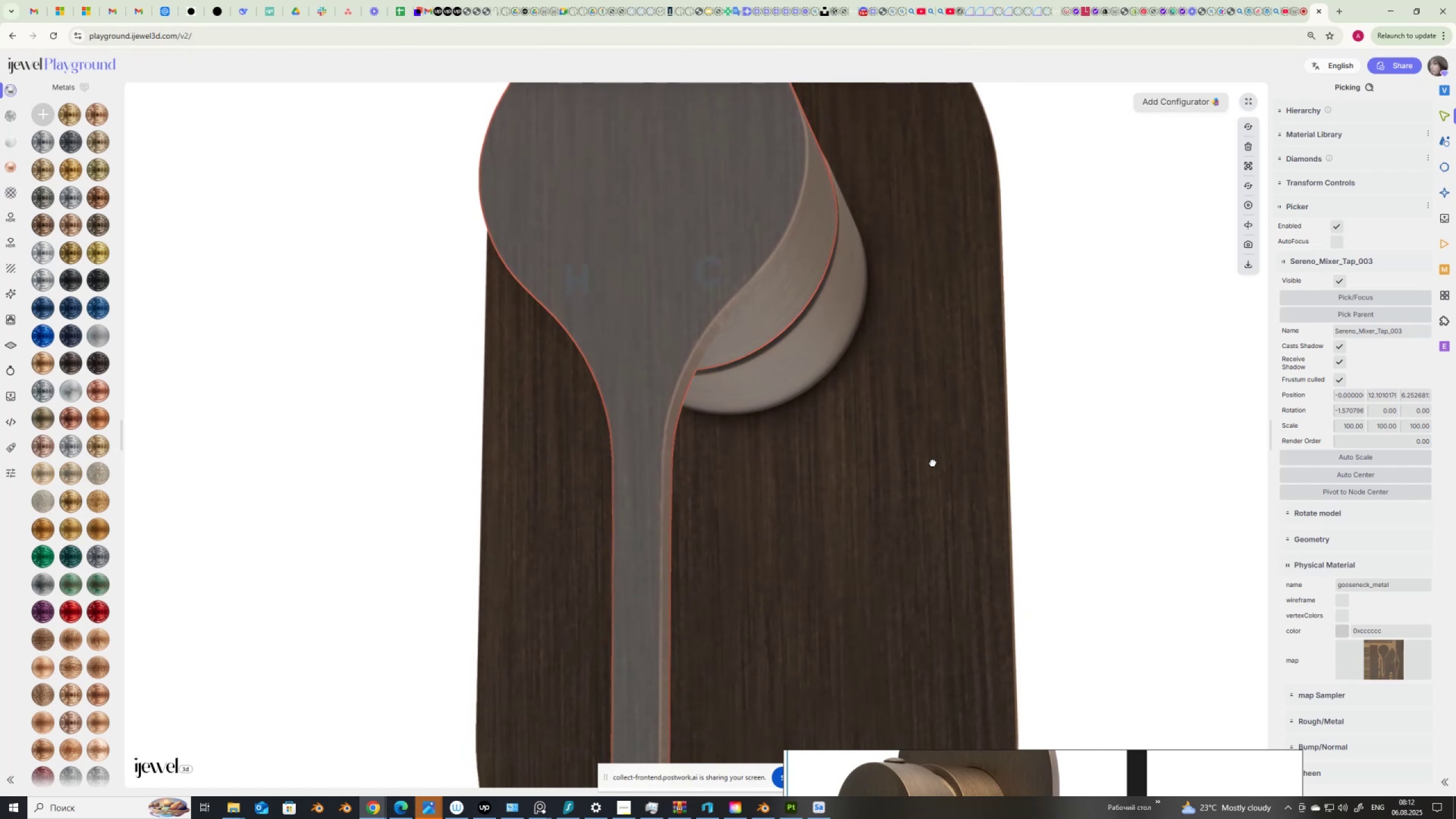 
key(Alt+AltLeft)
 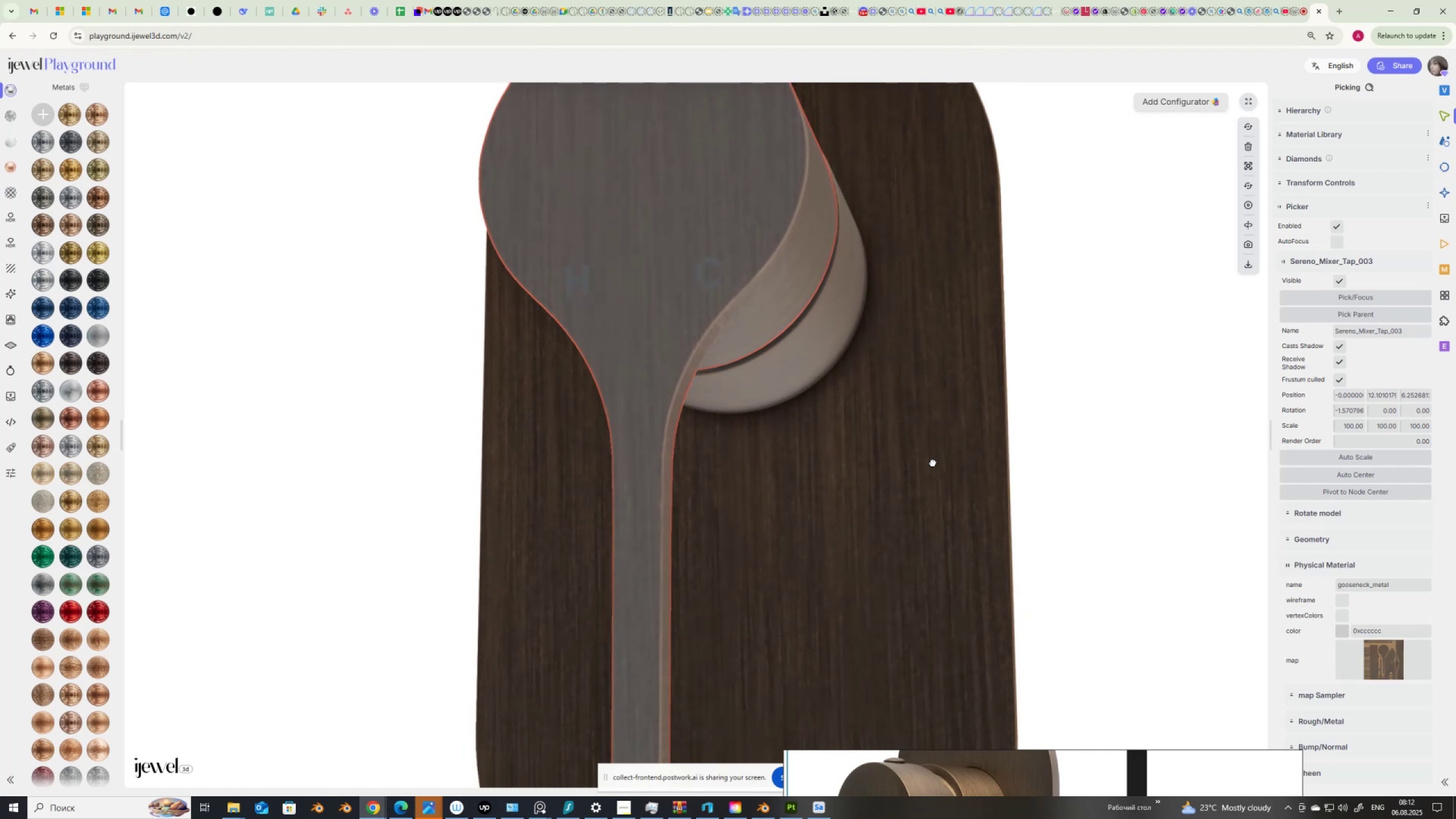 
key(Alt+AltLeft)
 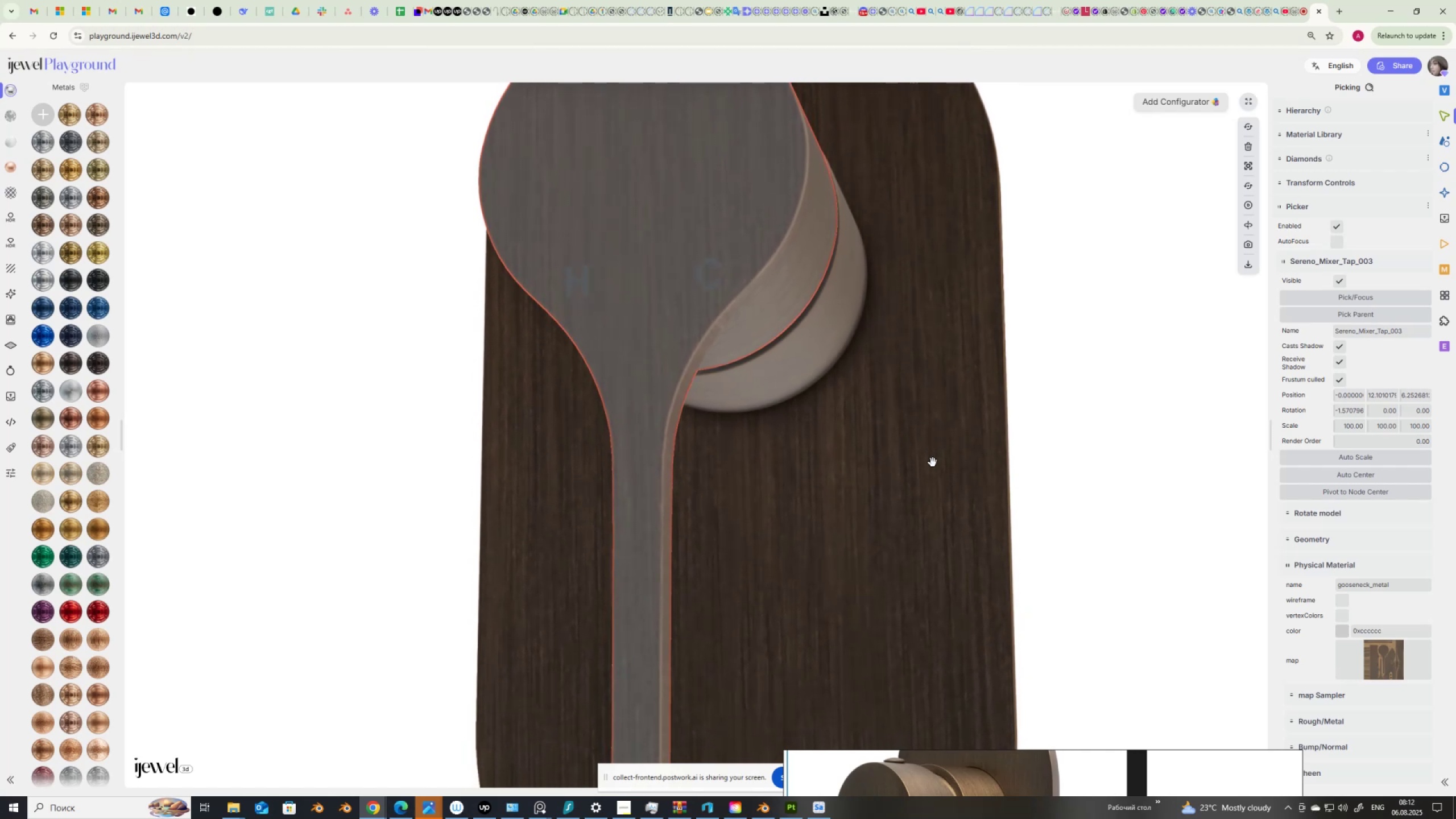 
key(Alt+AltLeft)
 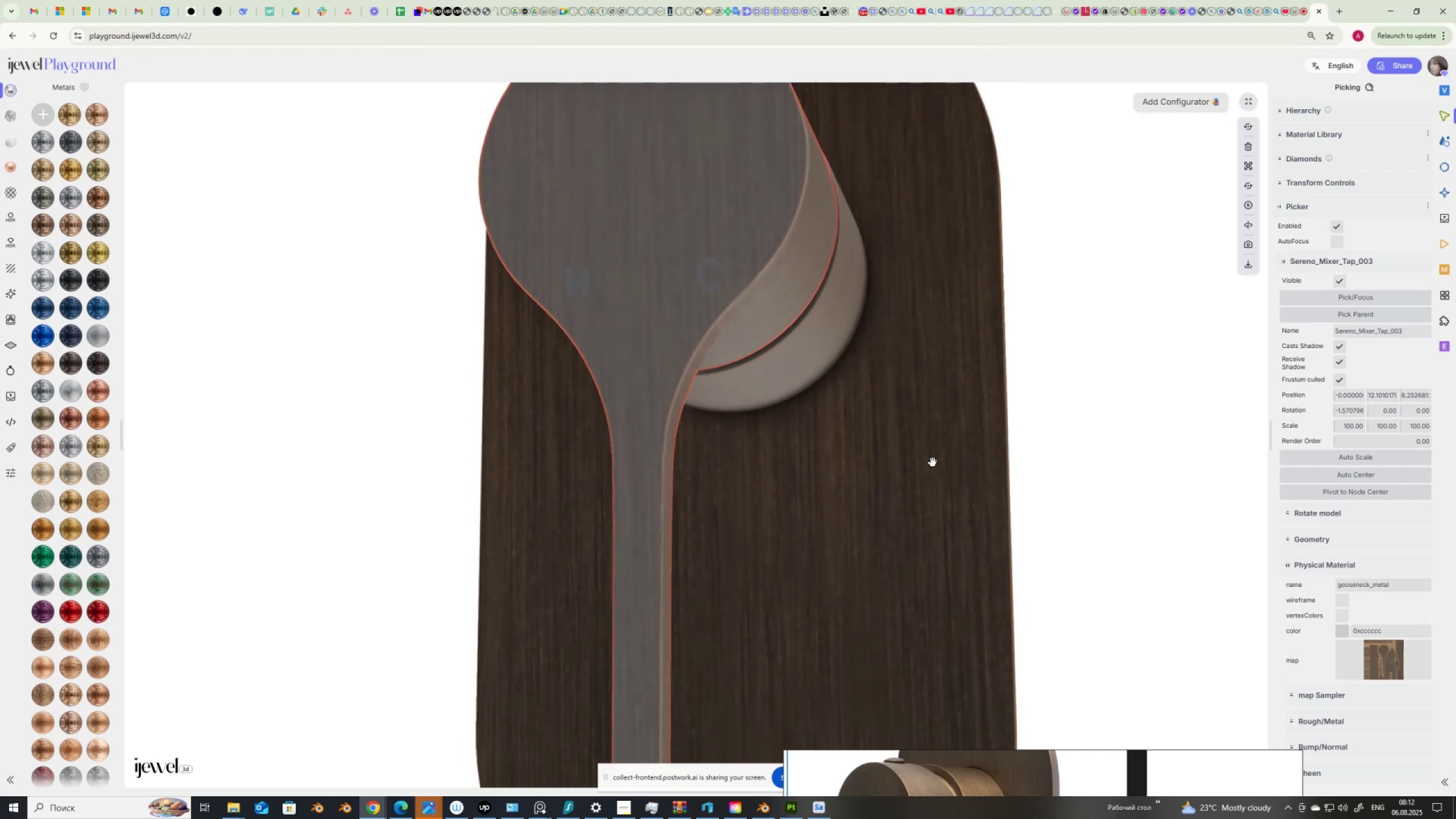 
key(Alt+AltLeft)
 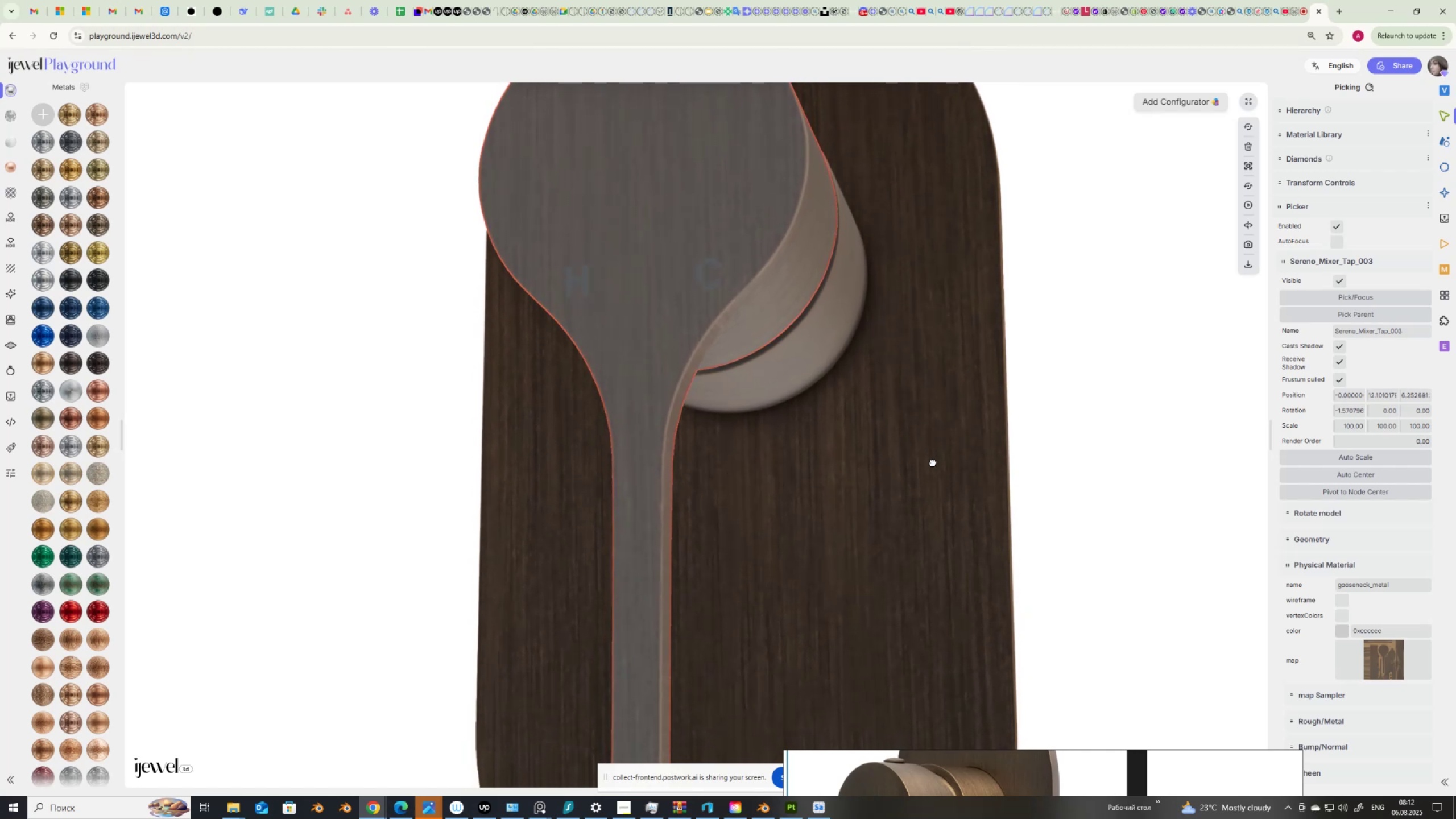 
key(Alt+AltLeft)
 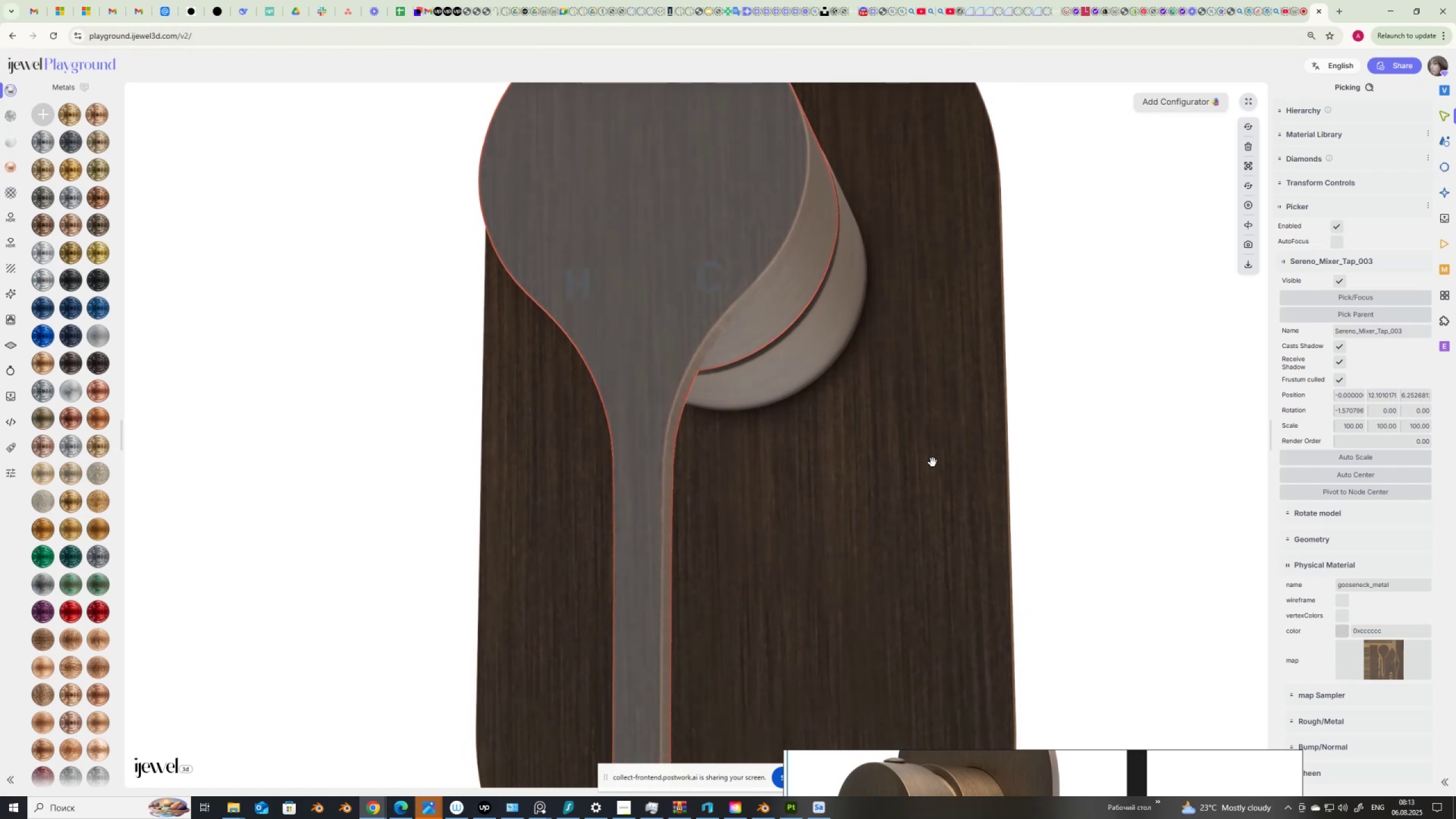 
scroll: coordinate [723, 412], scroll_direction: down, amount: 10.0
 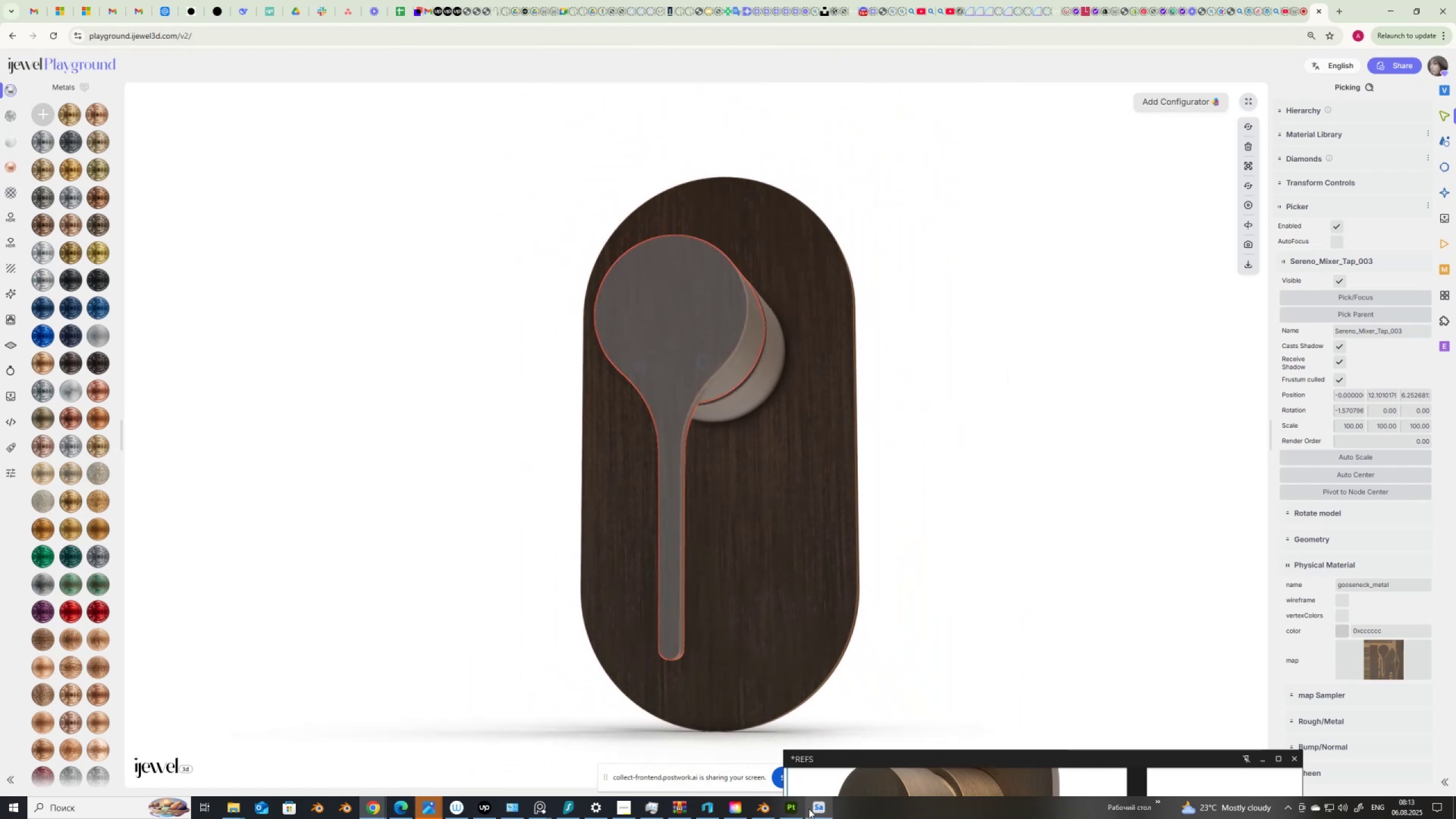 
left_click([792, 808])
 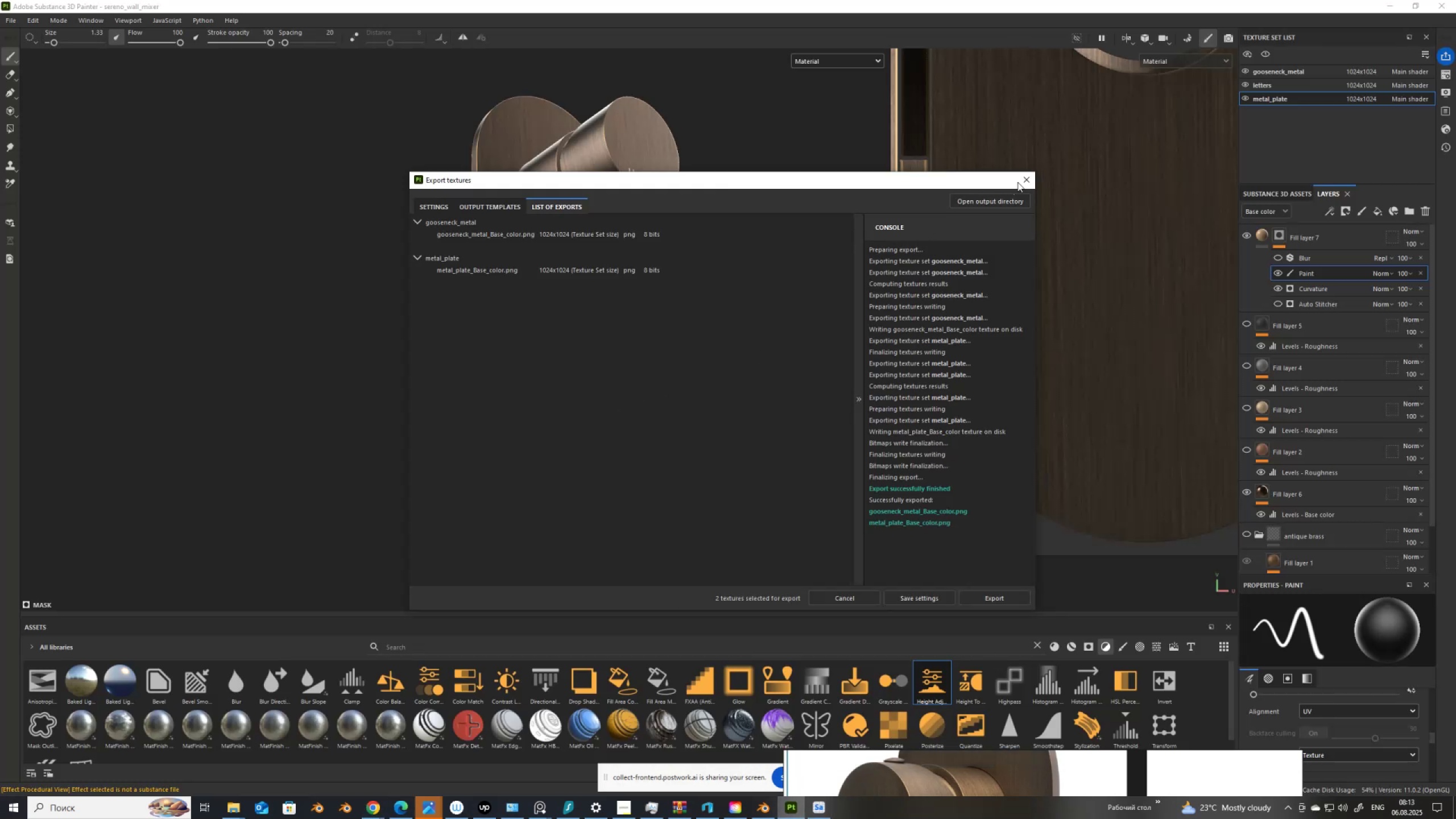 
left_click([1025, 181])
 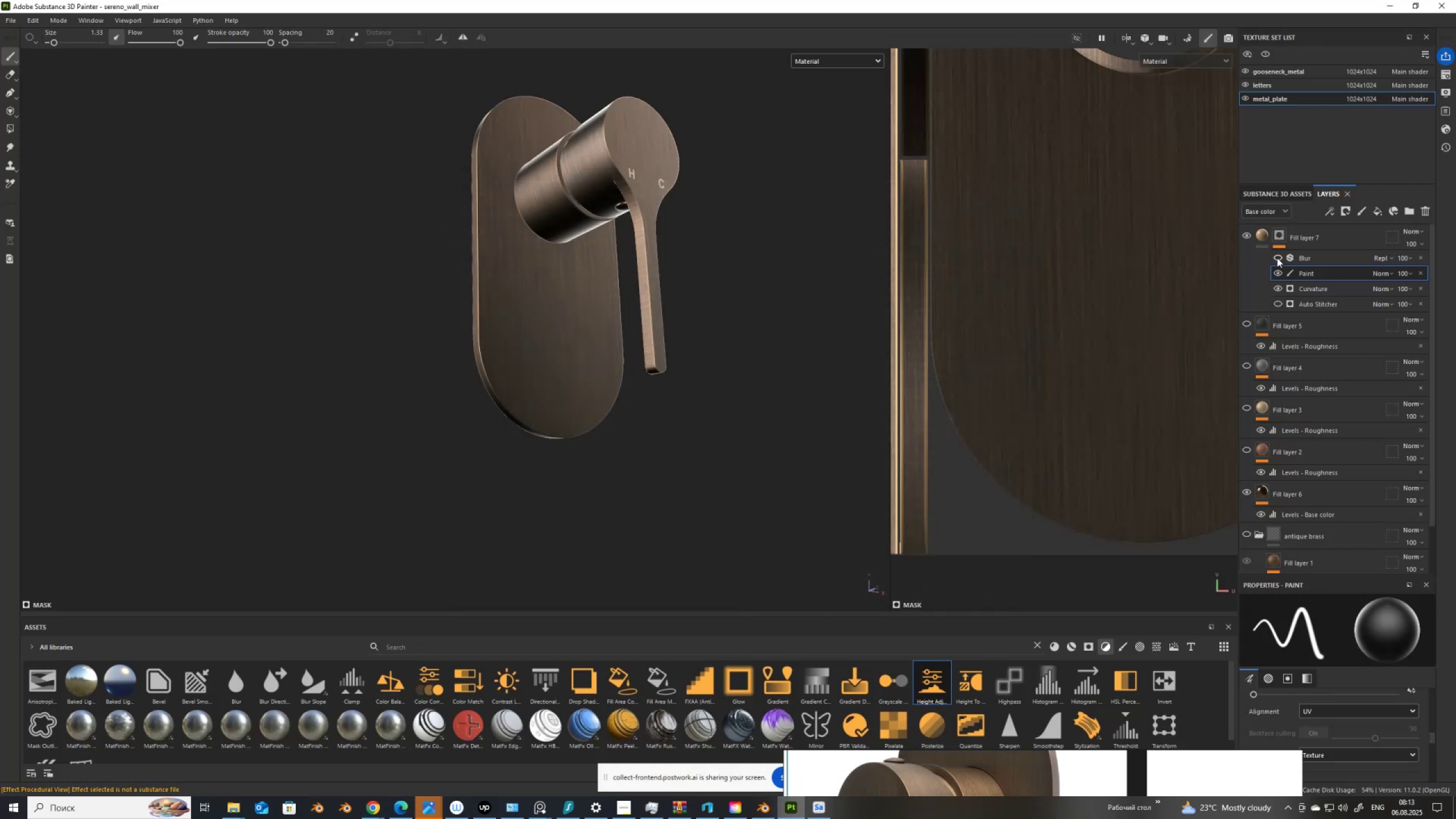 
scroll: coordinate [688, 204], scroll_direction: up, amount: 2.0
 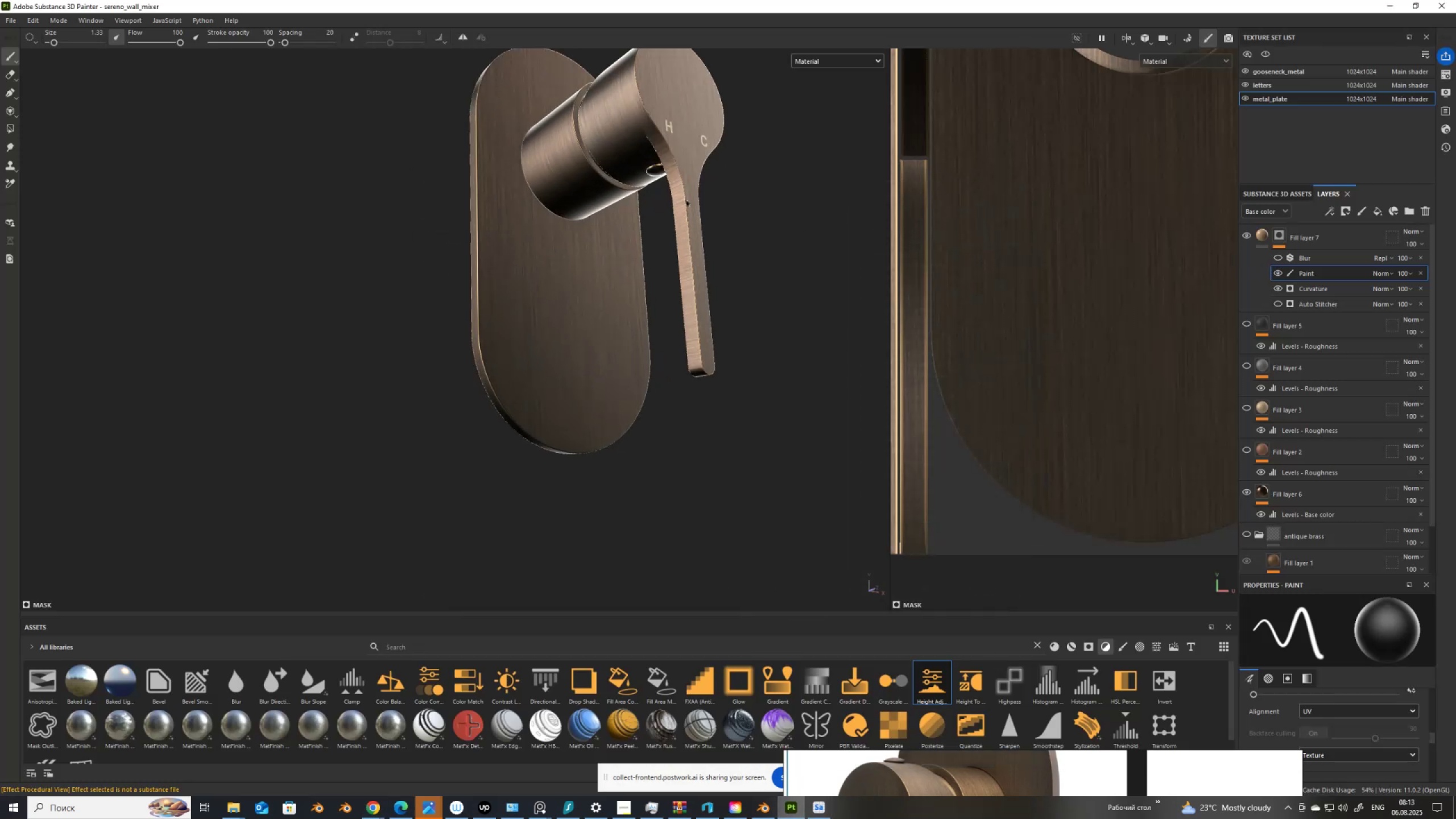 
hold_key(key=AltLeft, duration=0.95)
 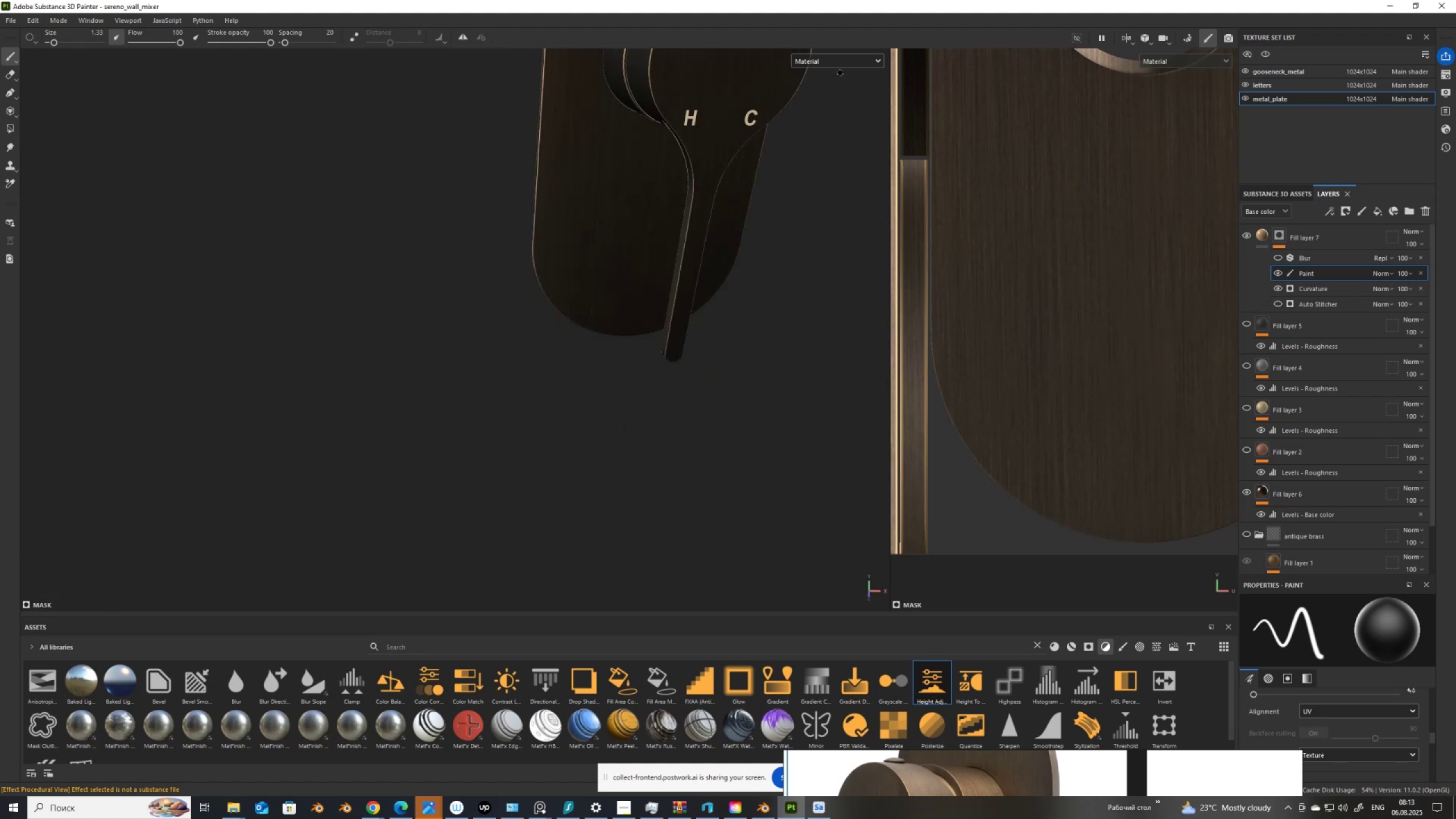 
left_click([827, 56])
 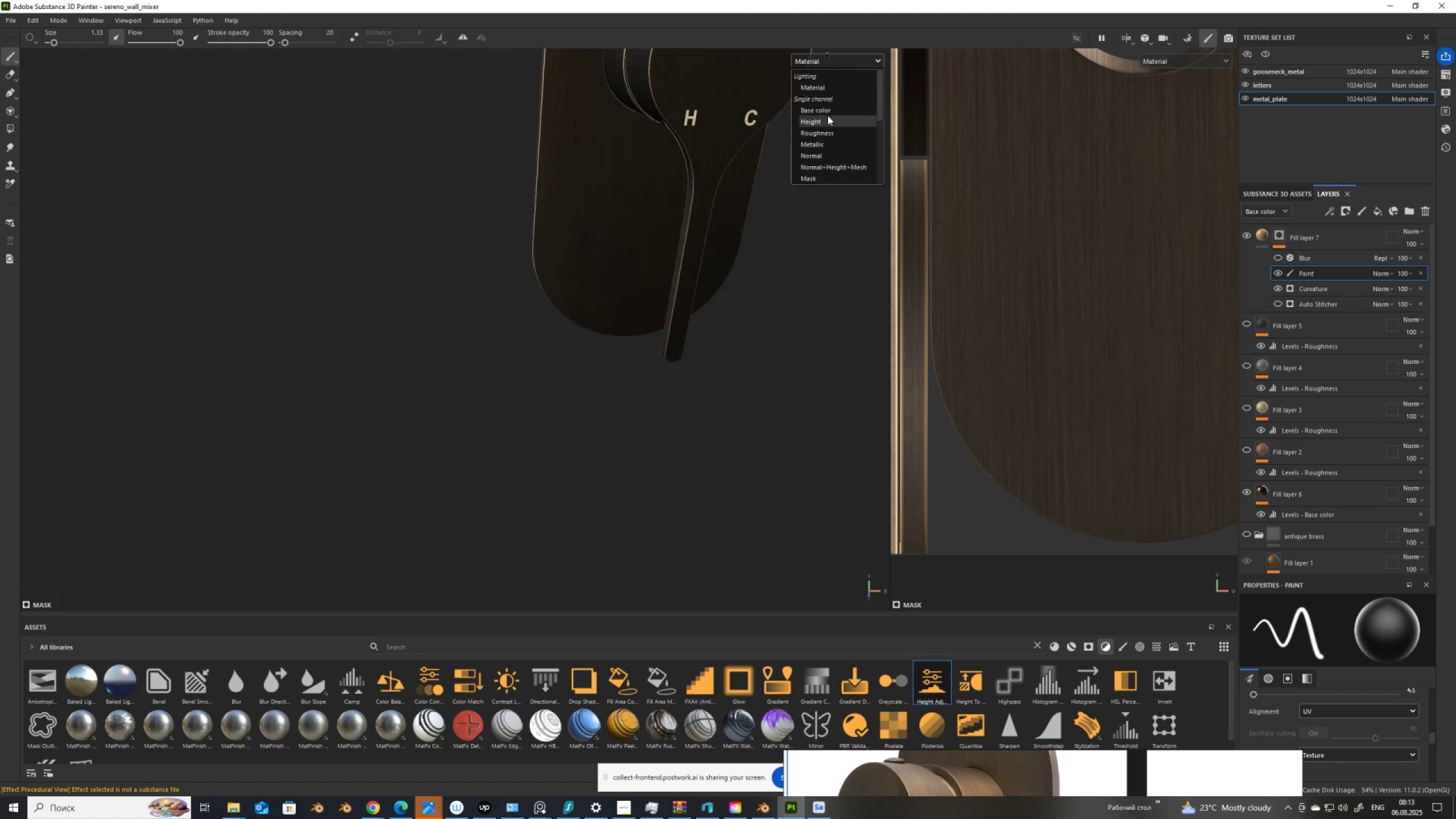 
left_click([830, 109])
 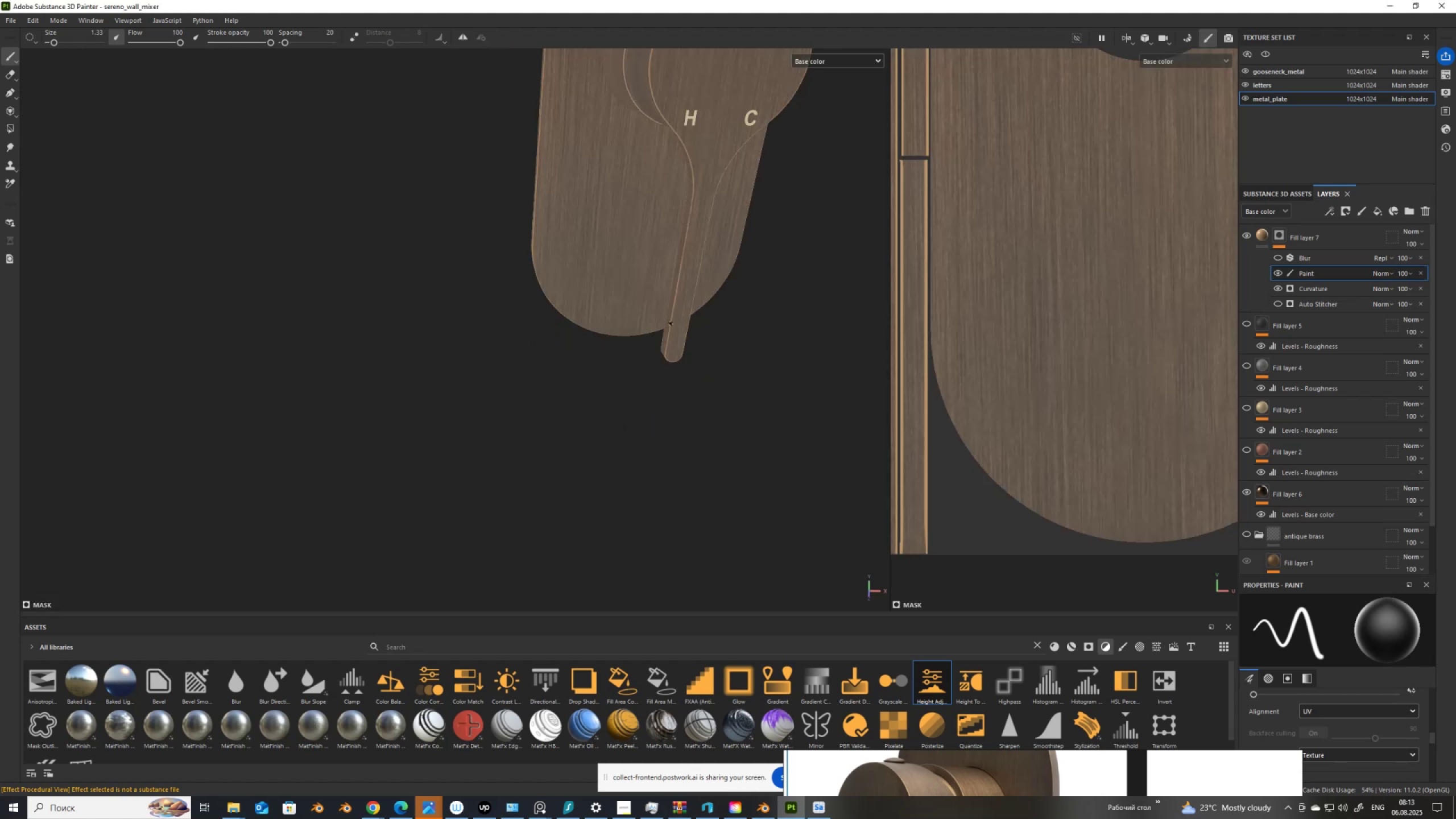 
scroll: coordinate [627, 352], scroll_direction: down, amount: 9.0
 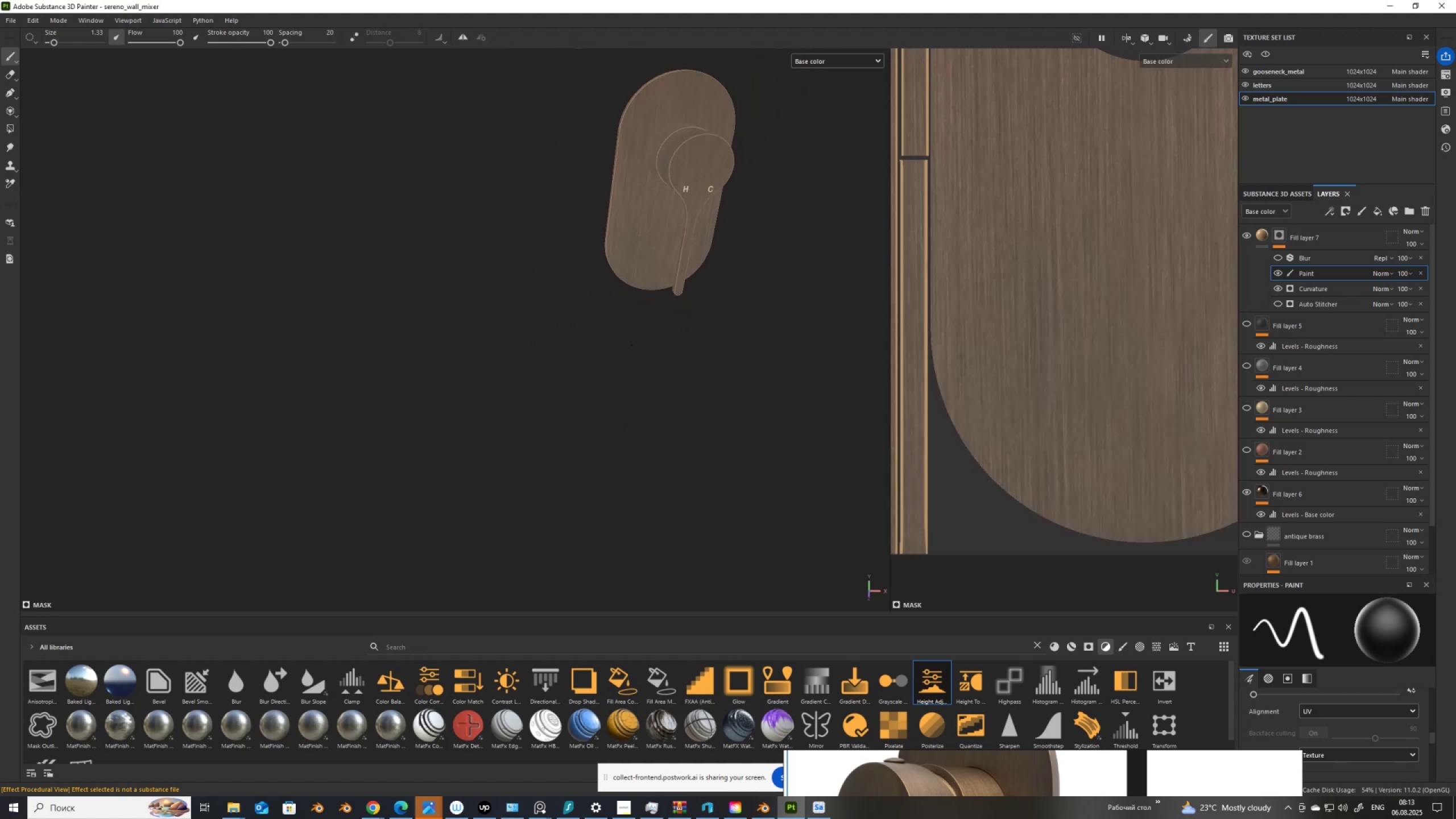 
hold_key(key=AltLeft, duration=1.52)
 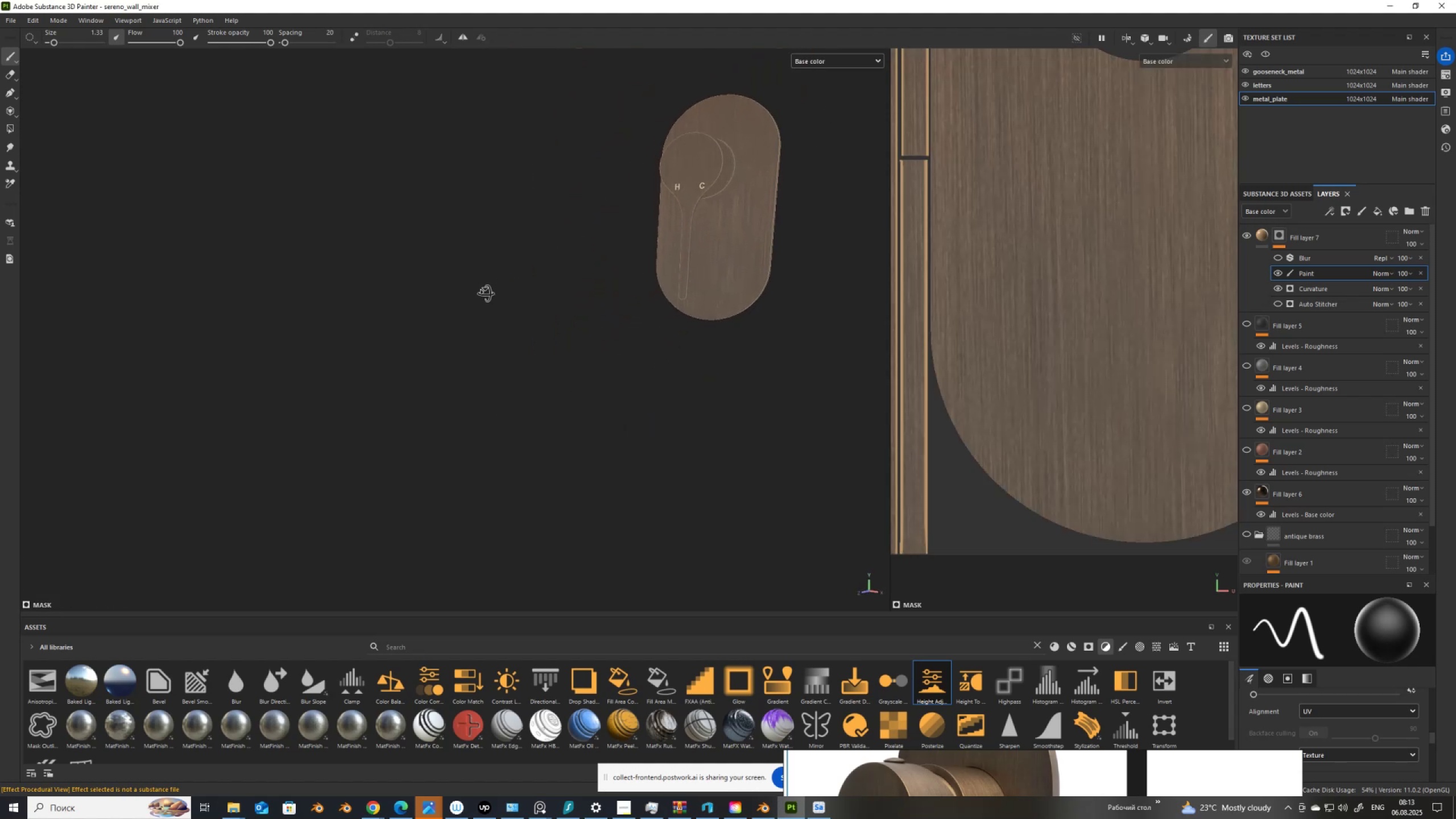 
hold_key(key=AltLeft, duration=1.35)
 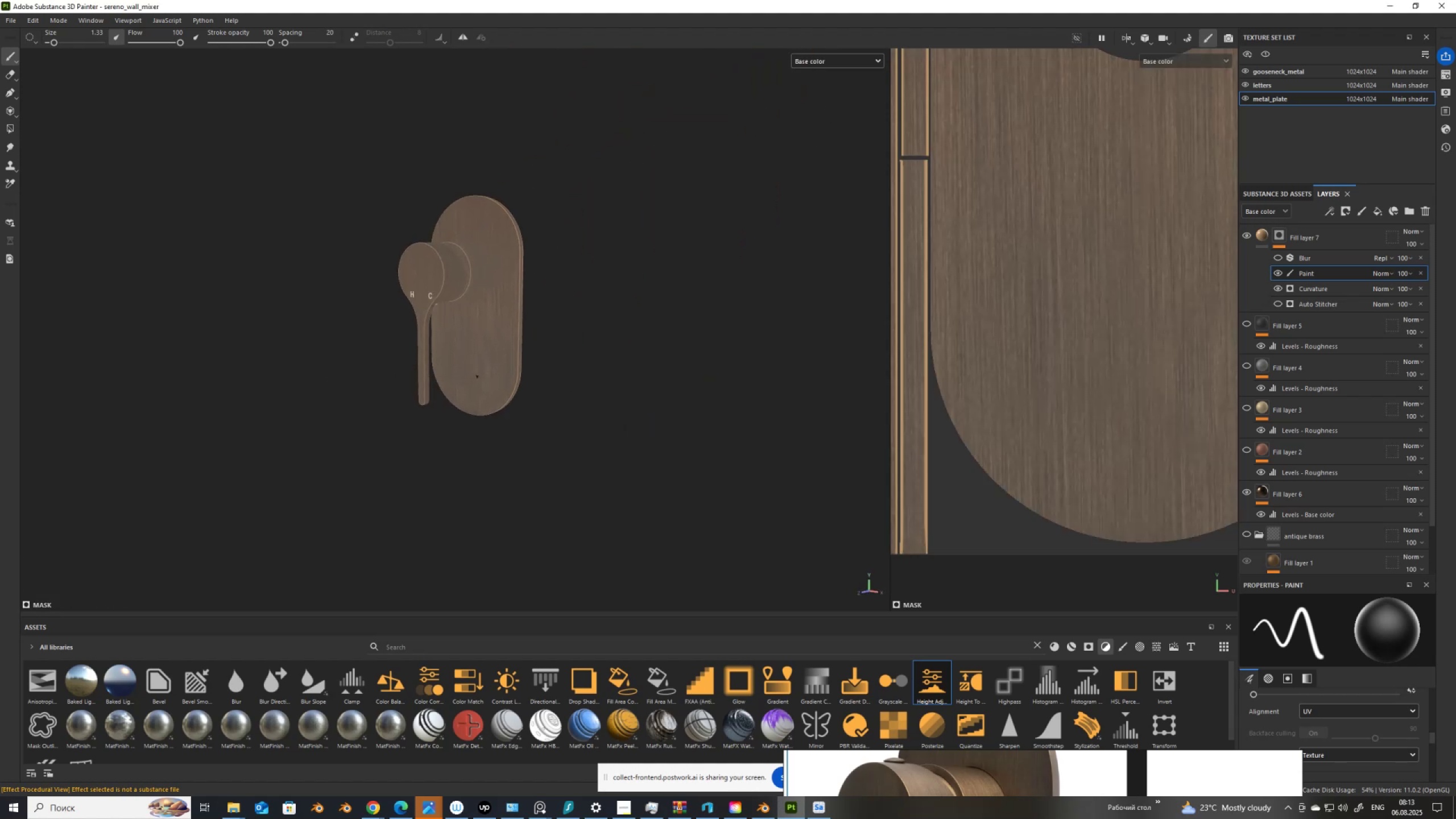 
scroll: coordinate [481, 376], scroll_direction: up, amount: 3.0
 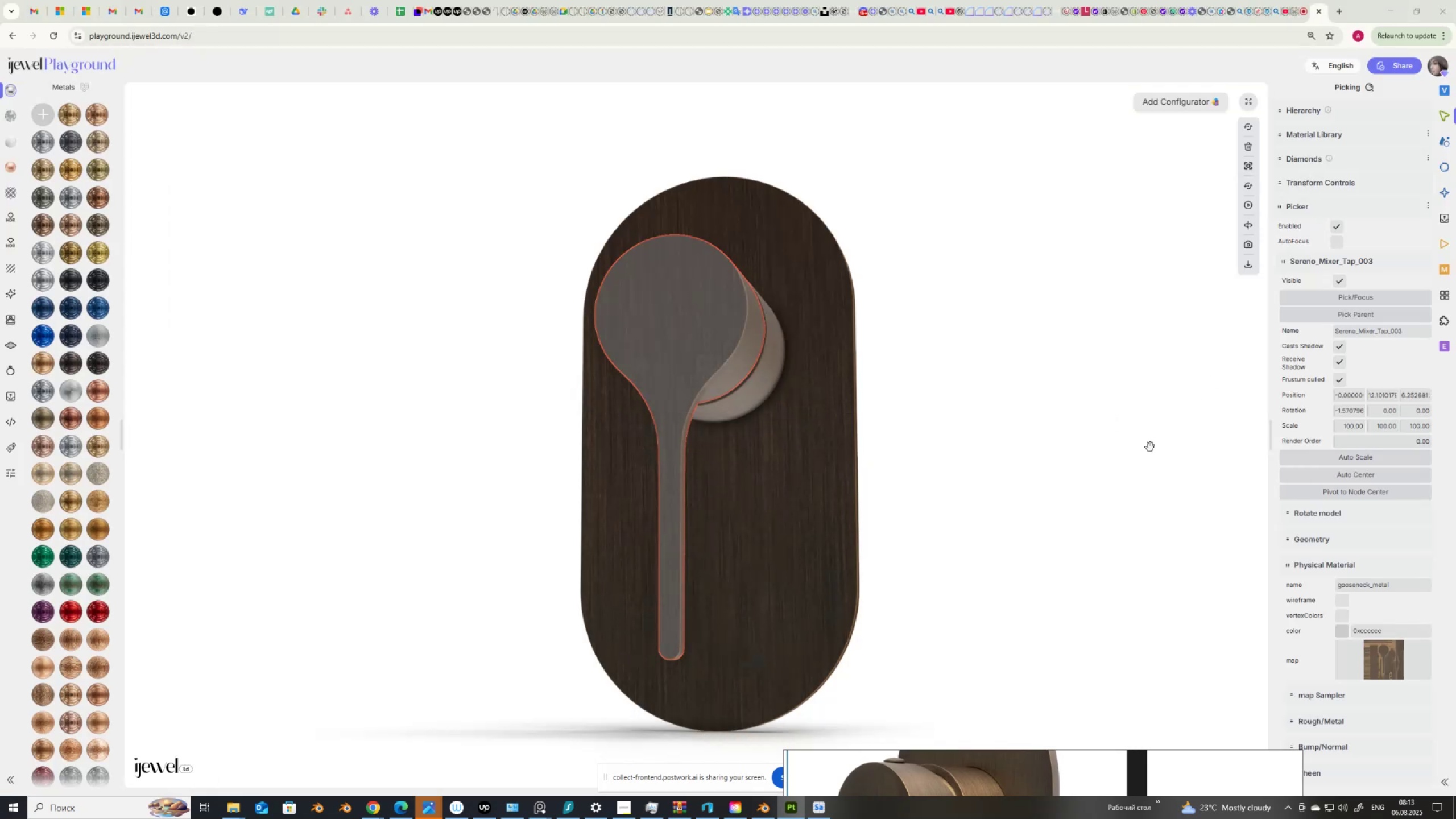 
scroll: coordinate [1341, 545], scroll_direction: down, amount: 4.0
 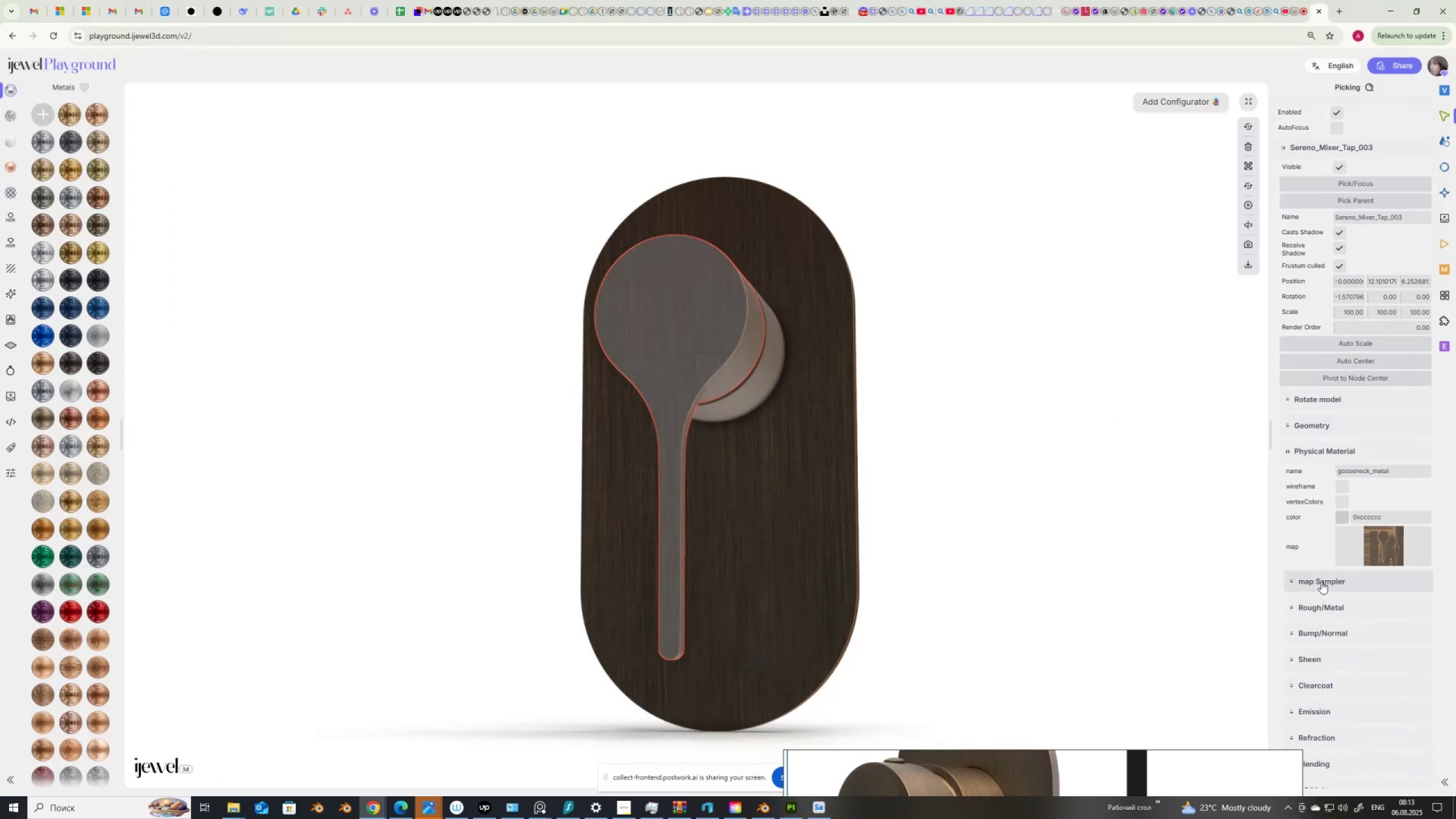 
left_click([1326, 607])
 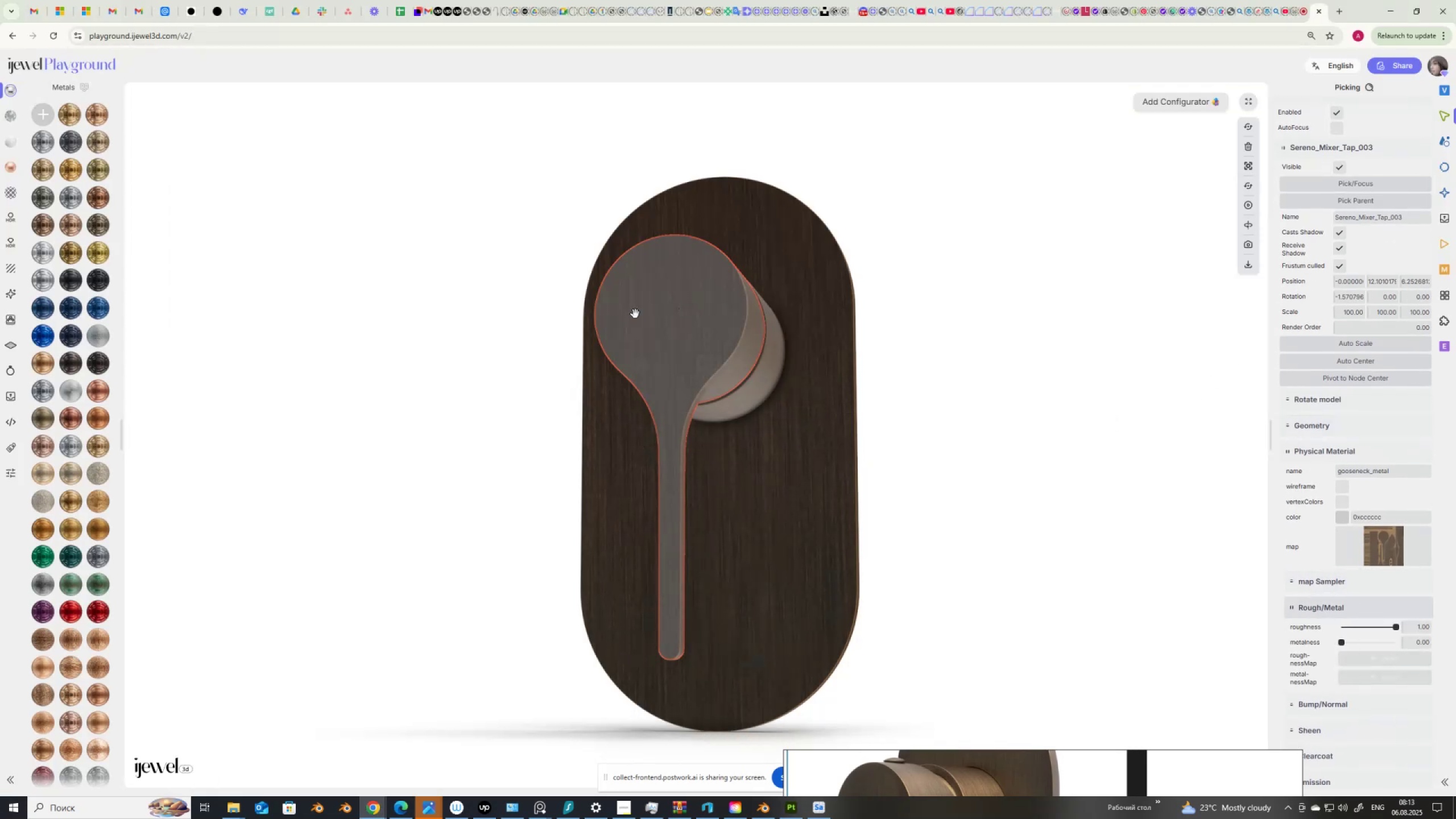 
left_click([677, 324])
 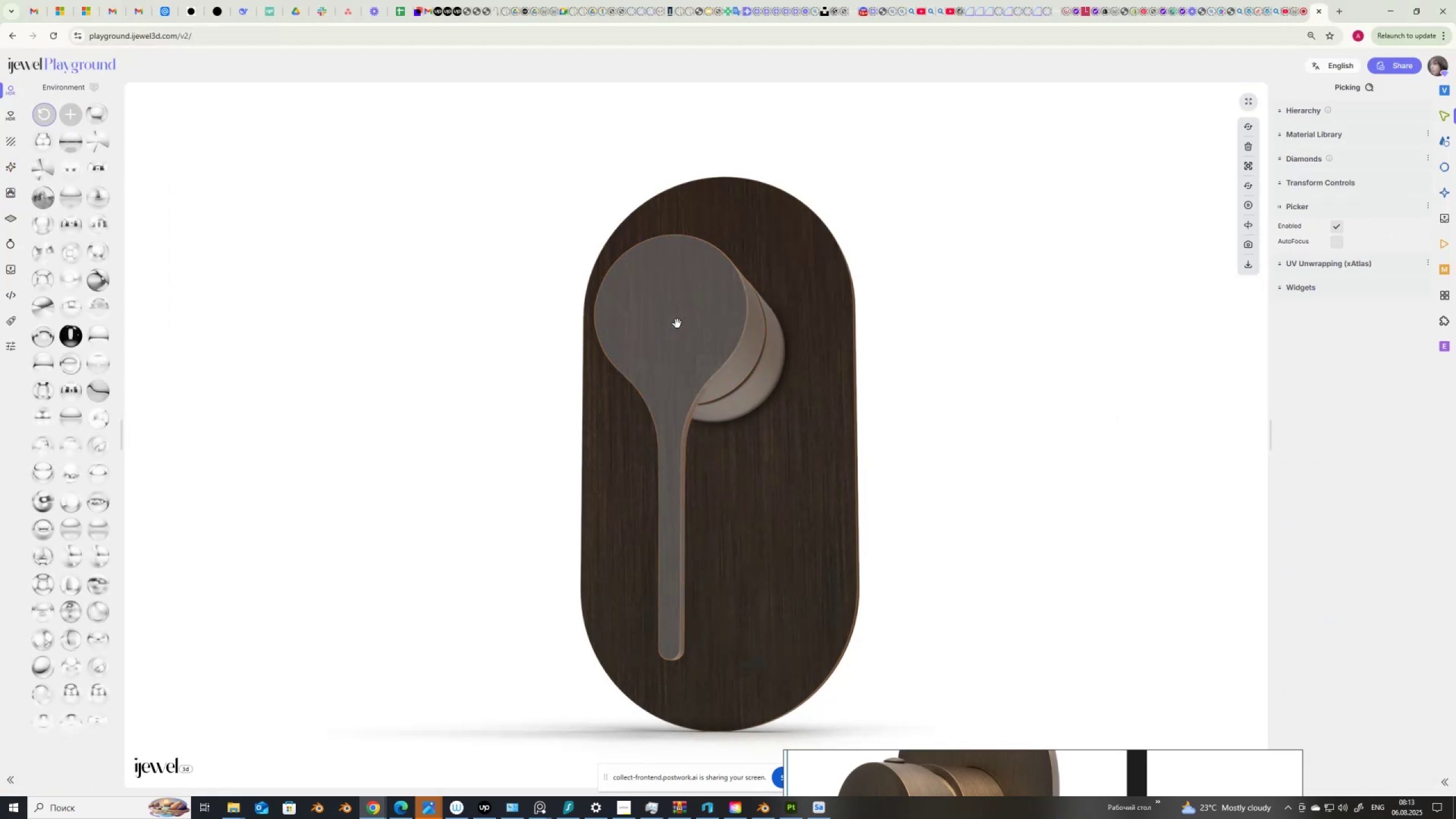 
left_click([677, 324])
 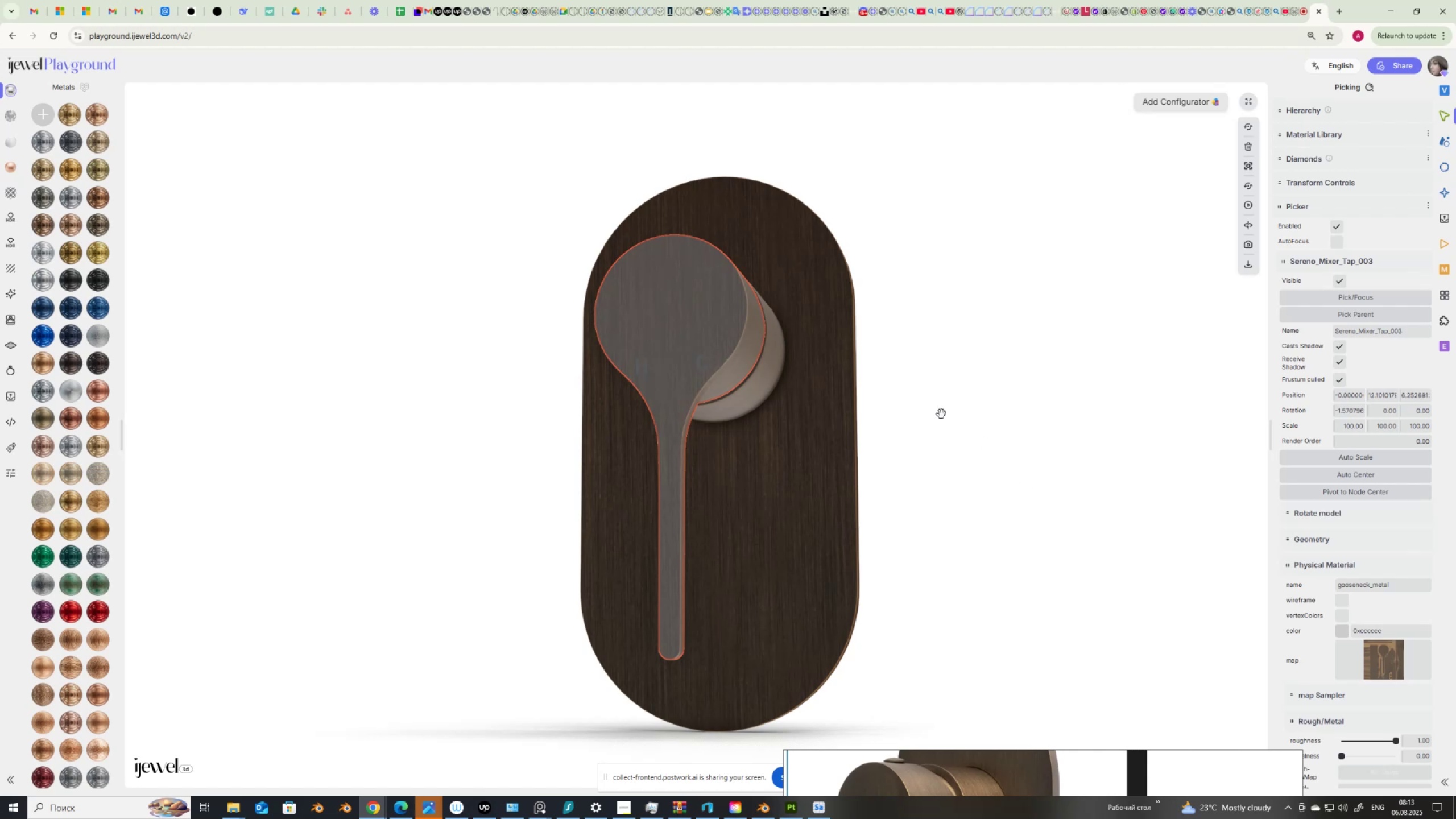 
left_click([813, 494])
 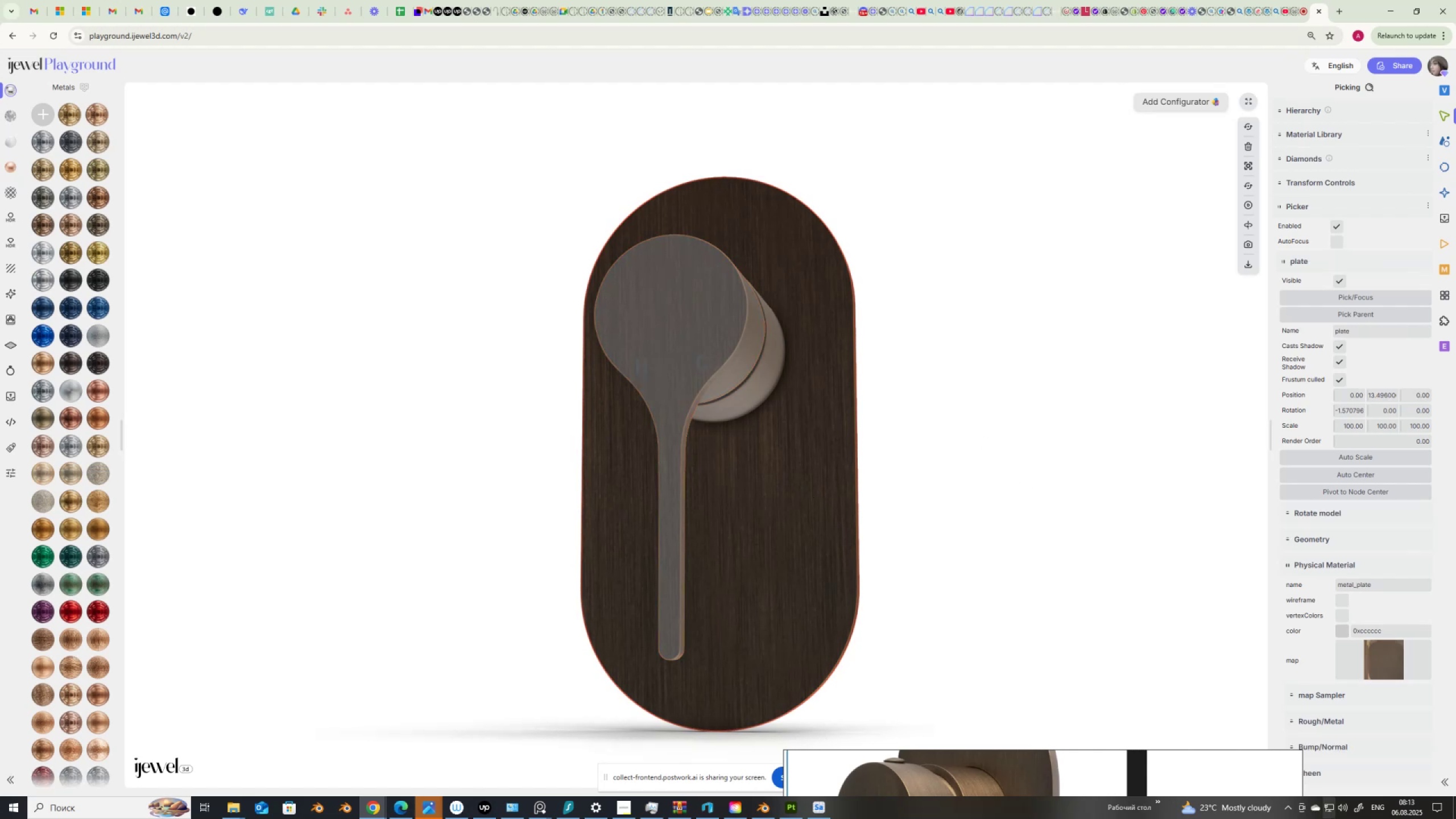 
left_click([1342, 718])
 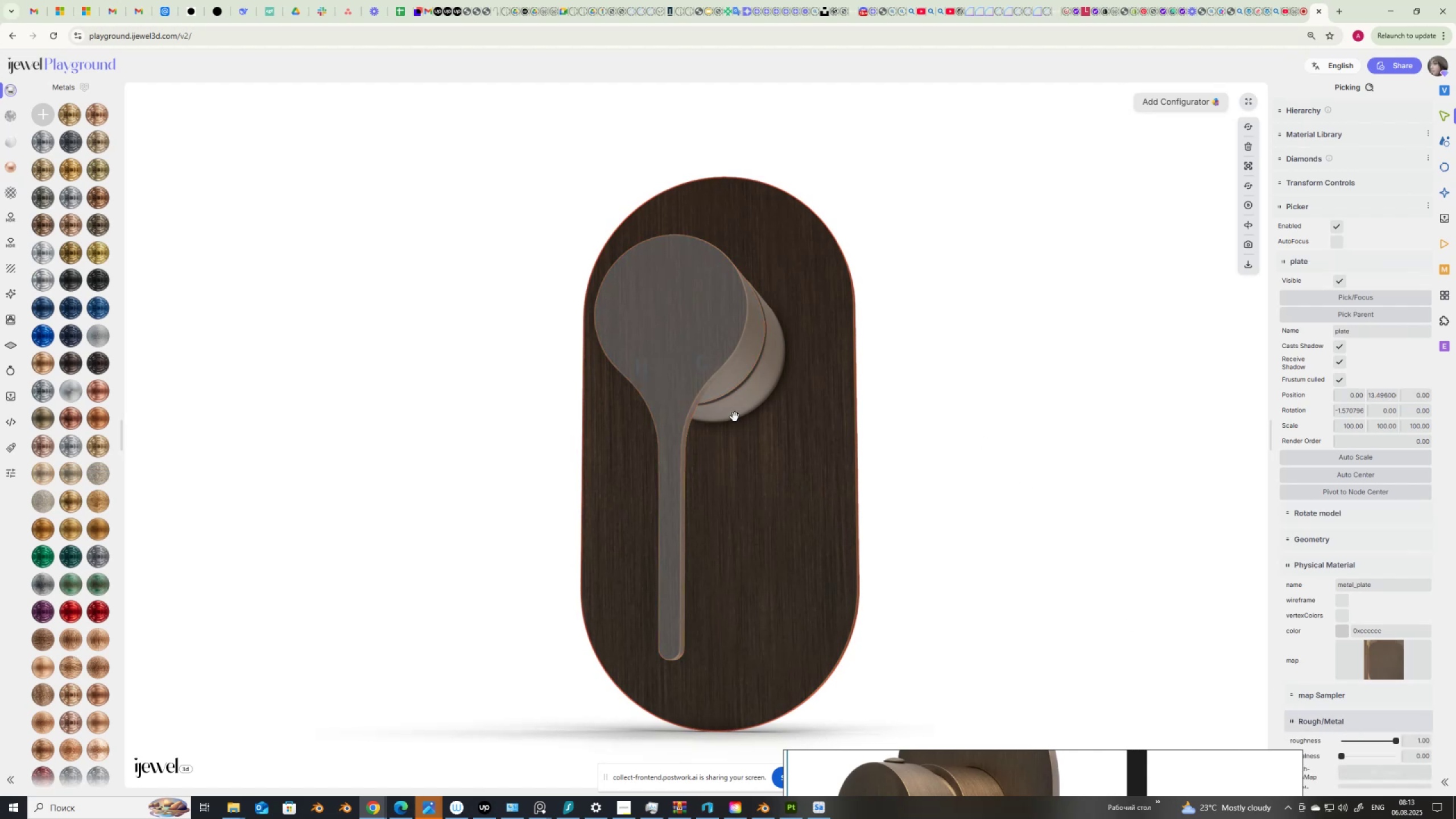 
left_click([702, 336])
 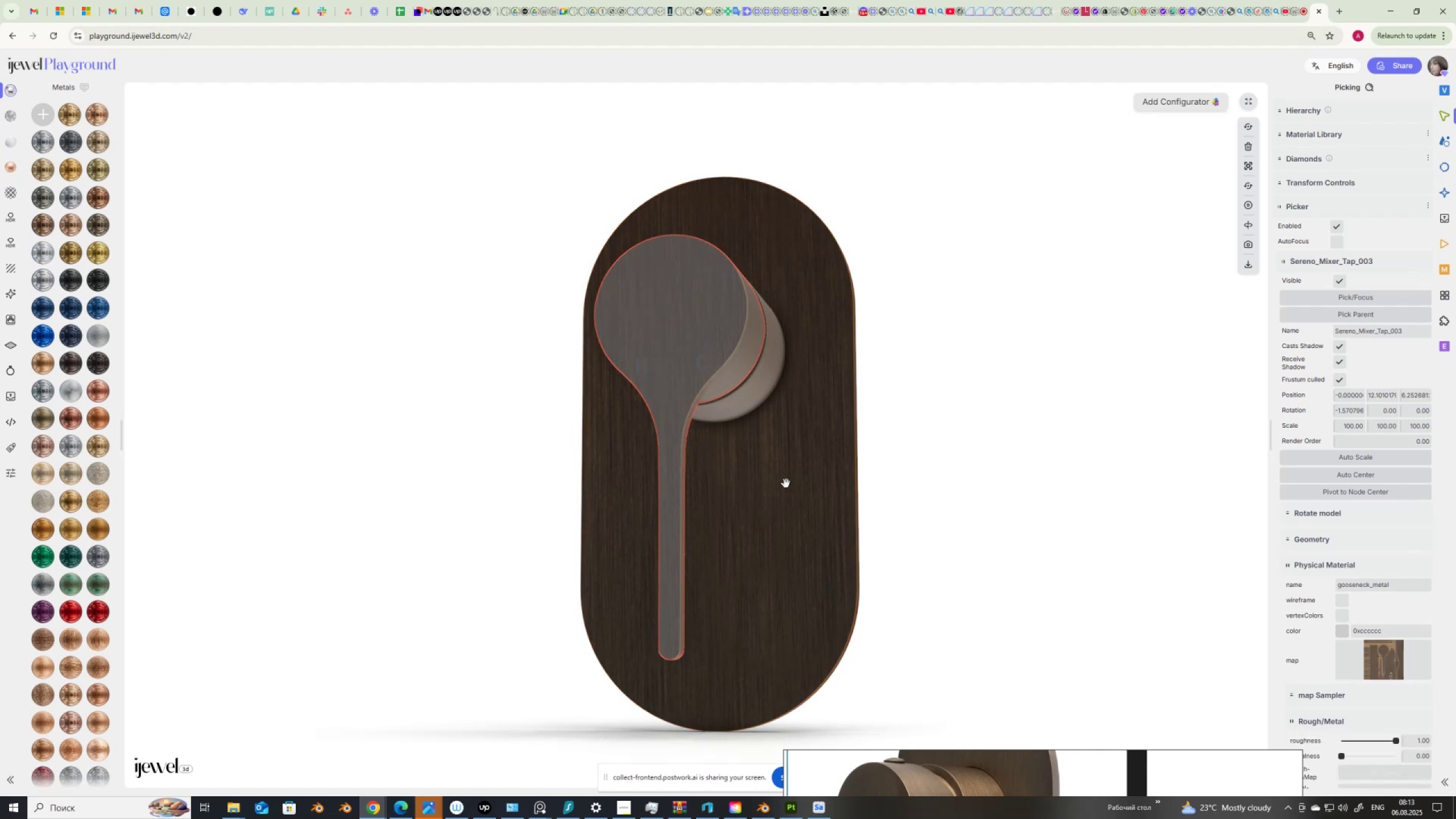 
hold_key(key=AltLeft, duration=1.53)
 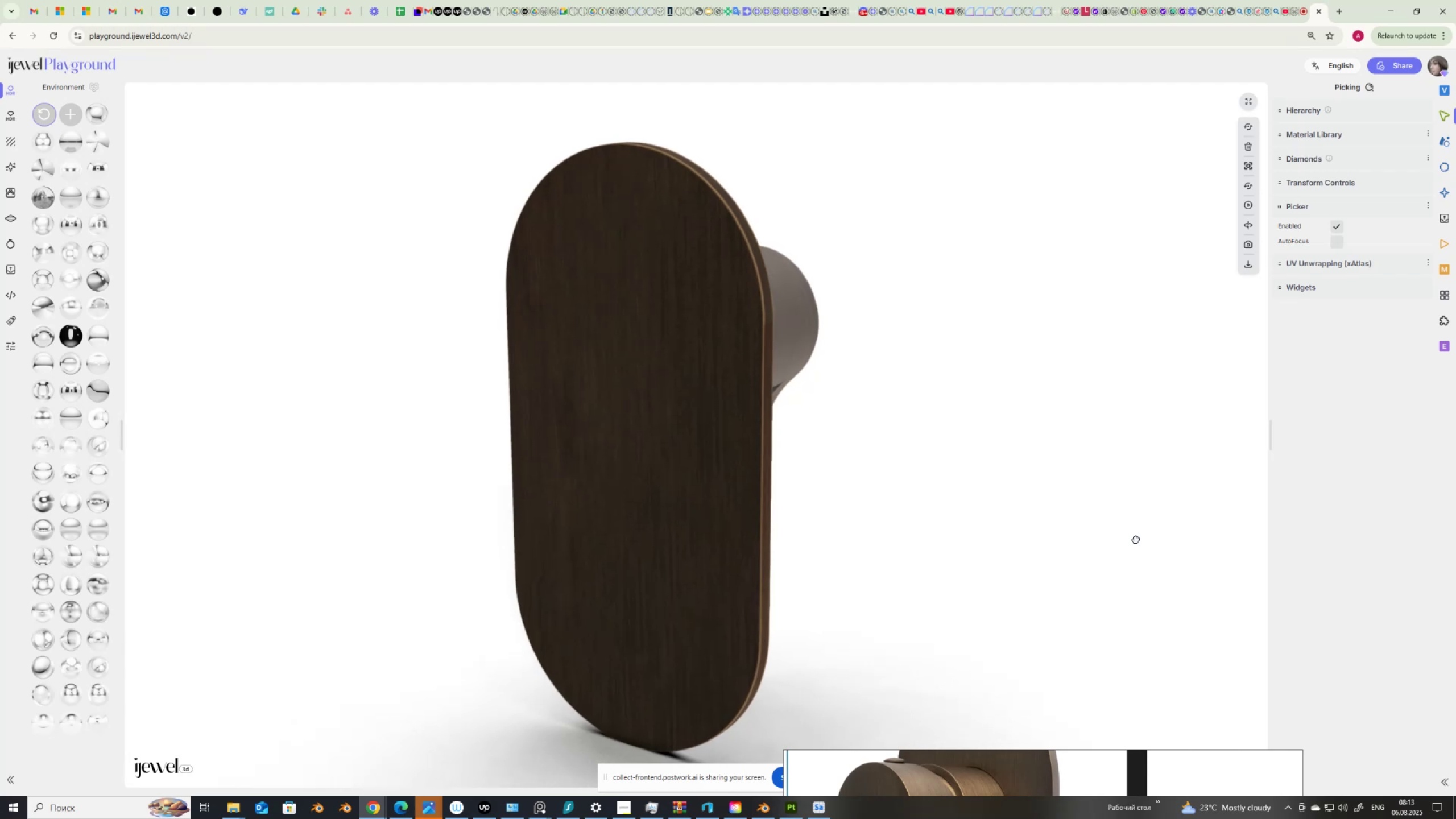 
hold_key(key=AltLeft, duration=1.51)
 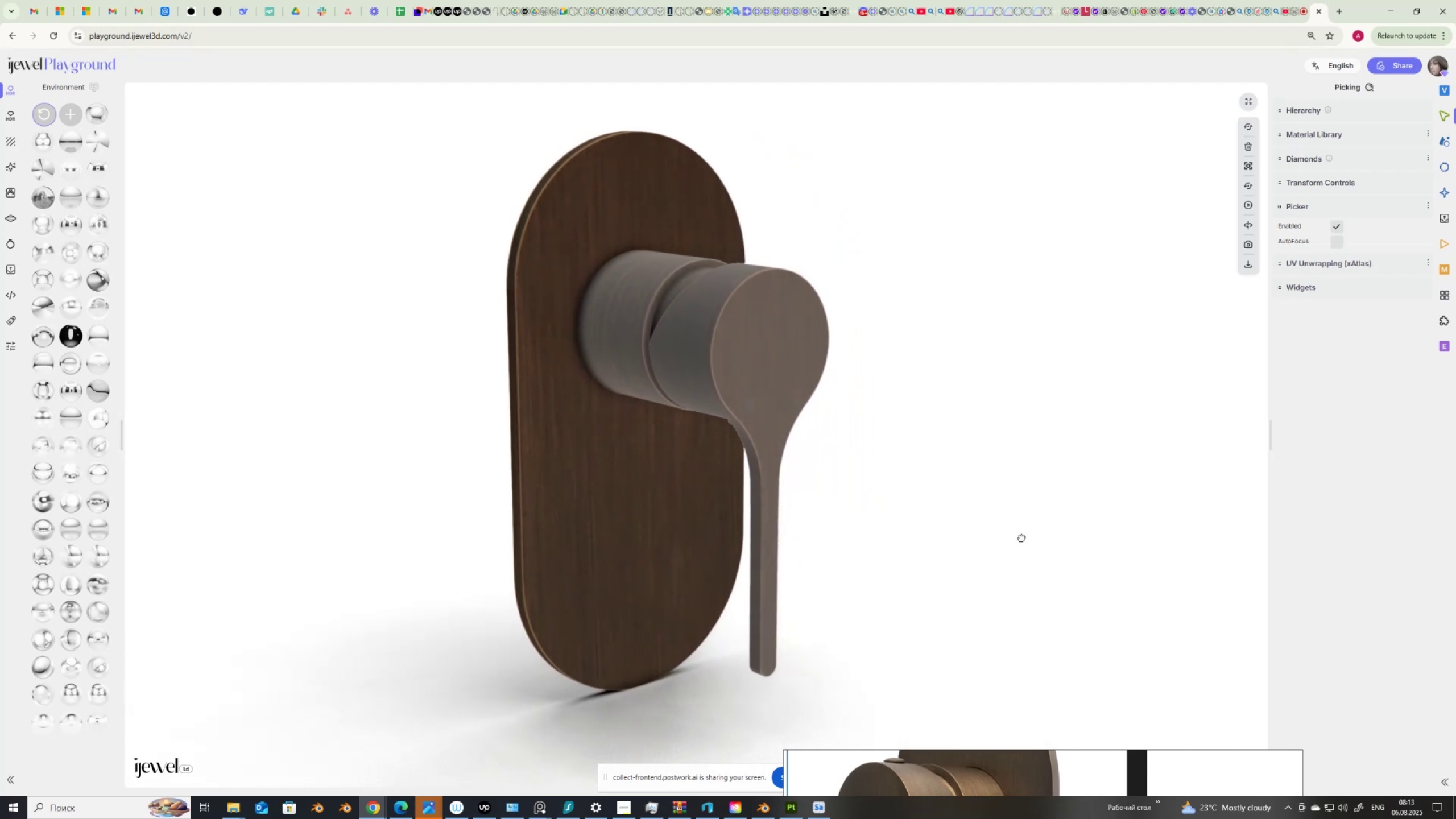 
hold_key(key=AltLeft, duration=1.53)
 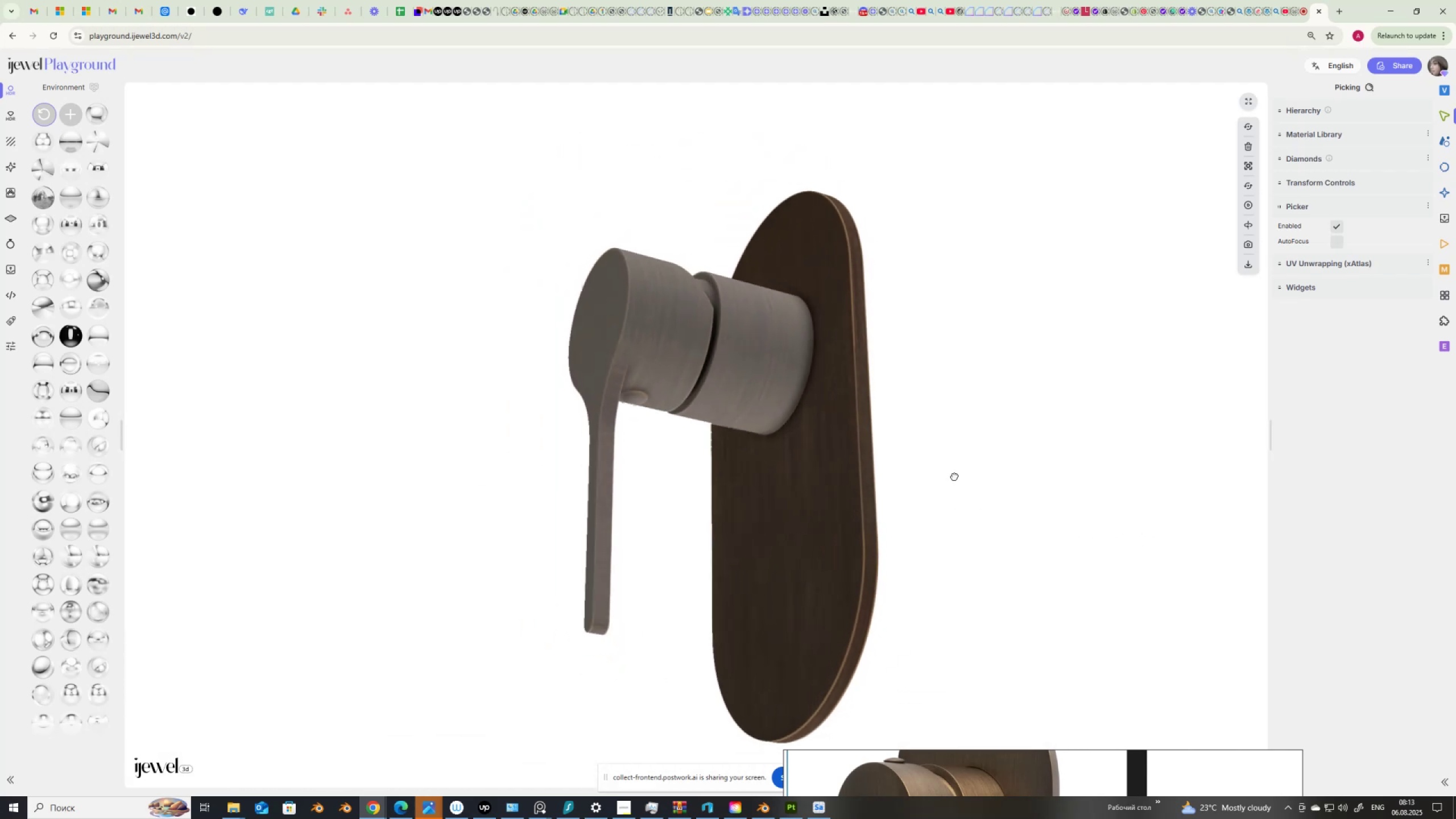 
hold_key(key=AltLeft, duration=1.51)
 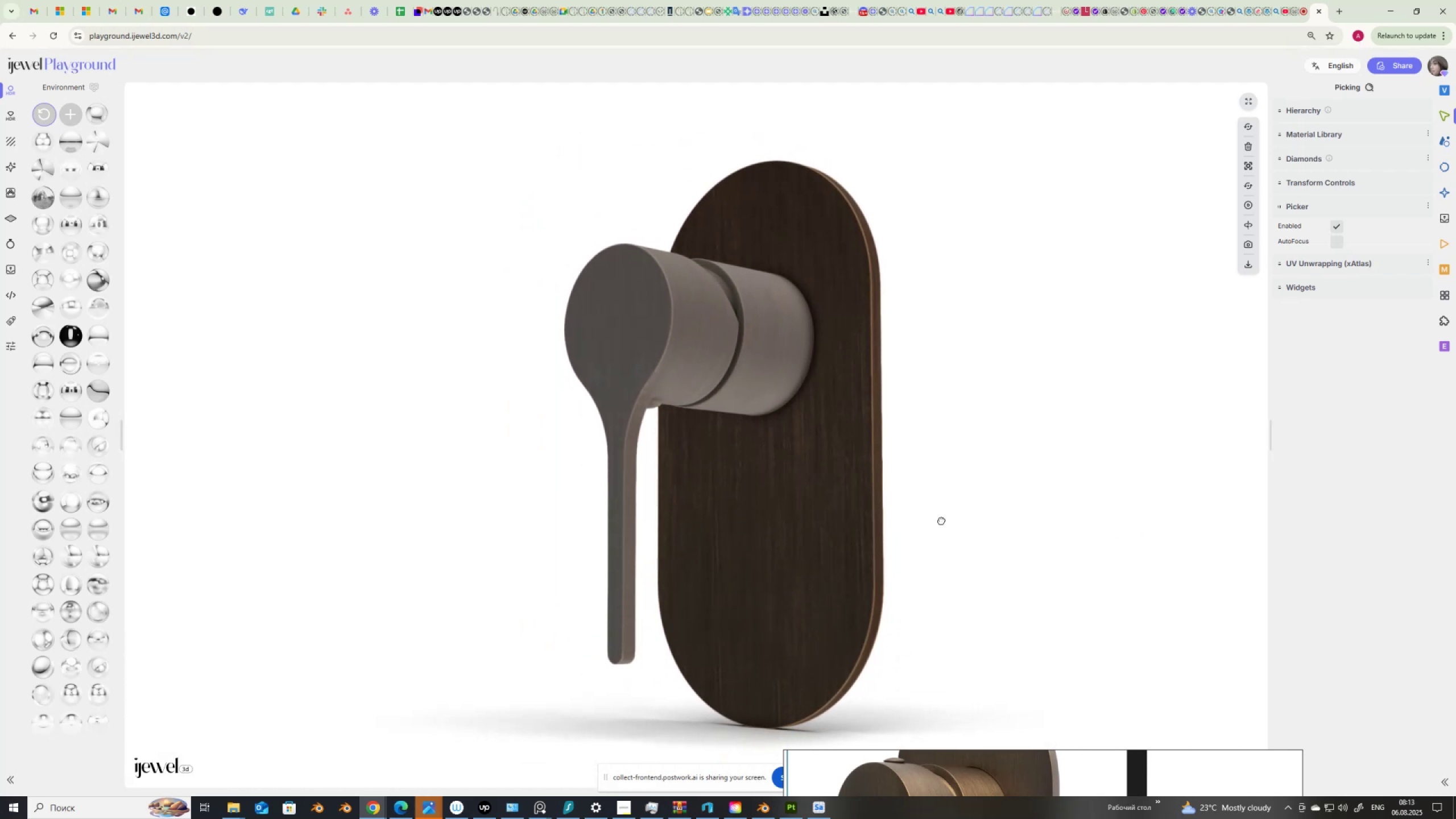 
hold_key(key=AltLeft, duration=1.52)
 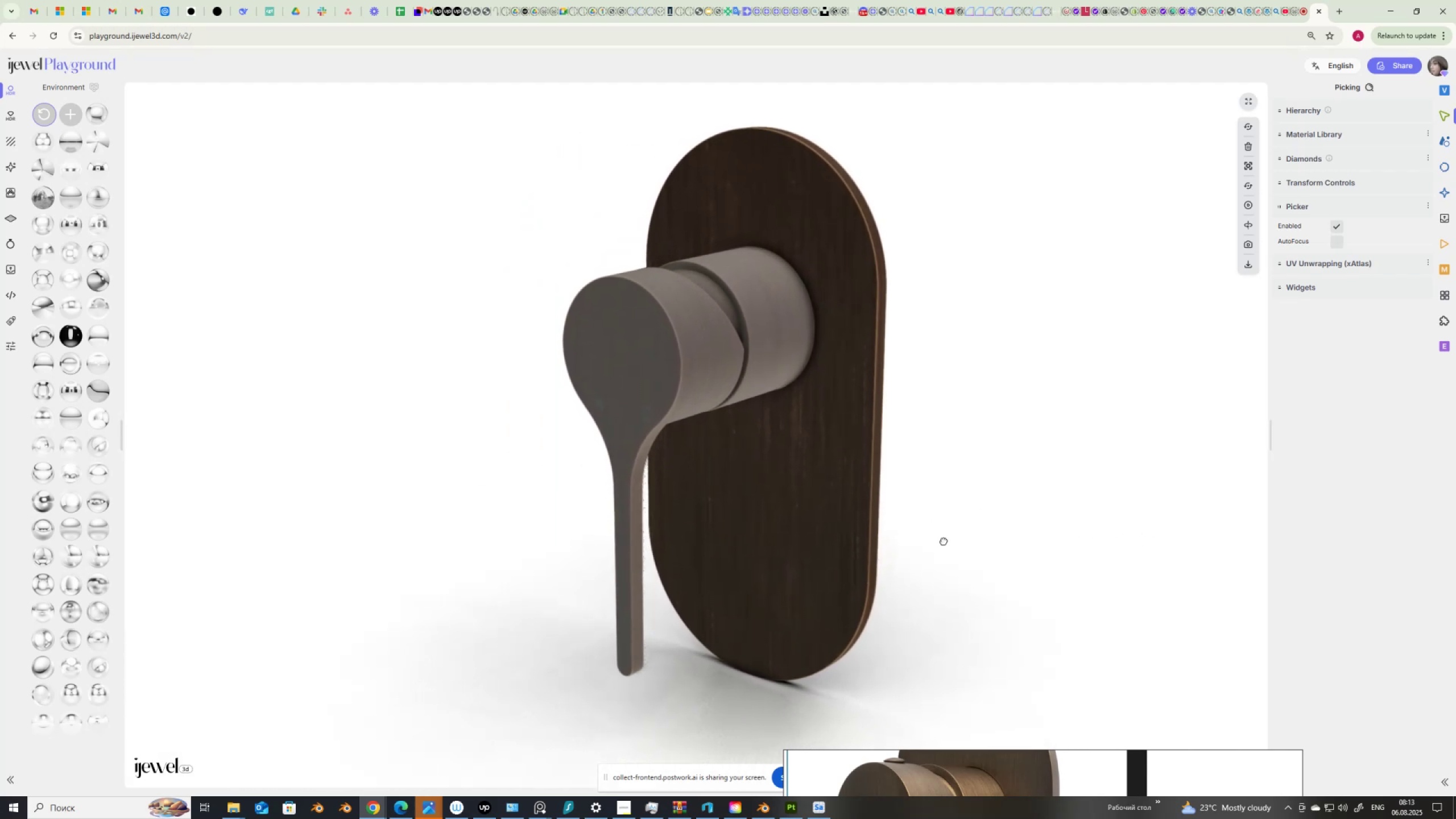 
hold_key(key=AltLeft, duration=0.86)
 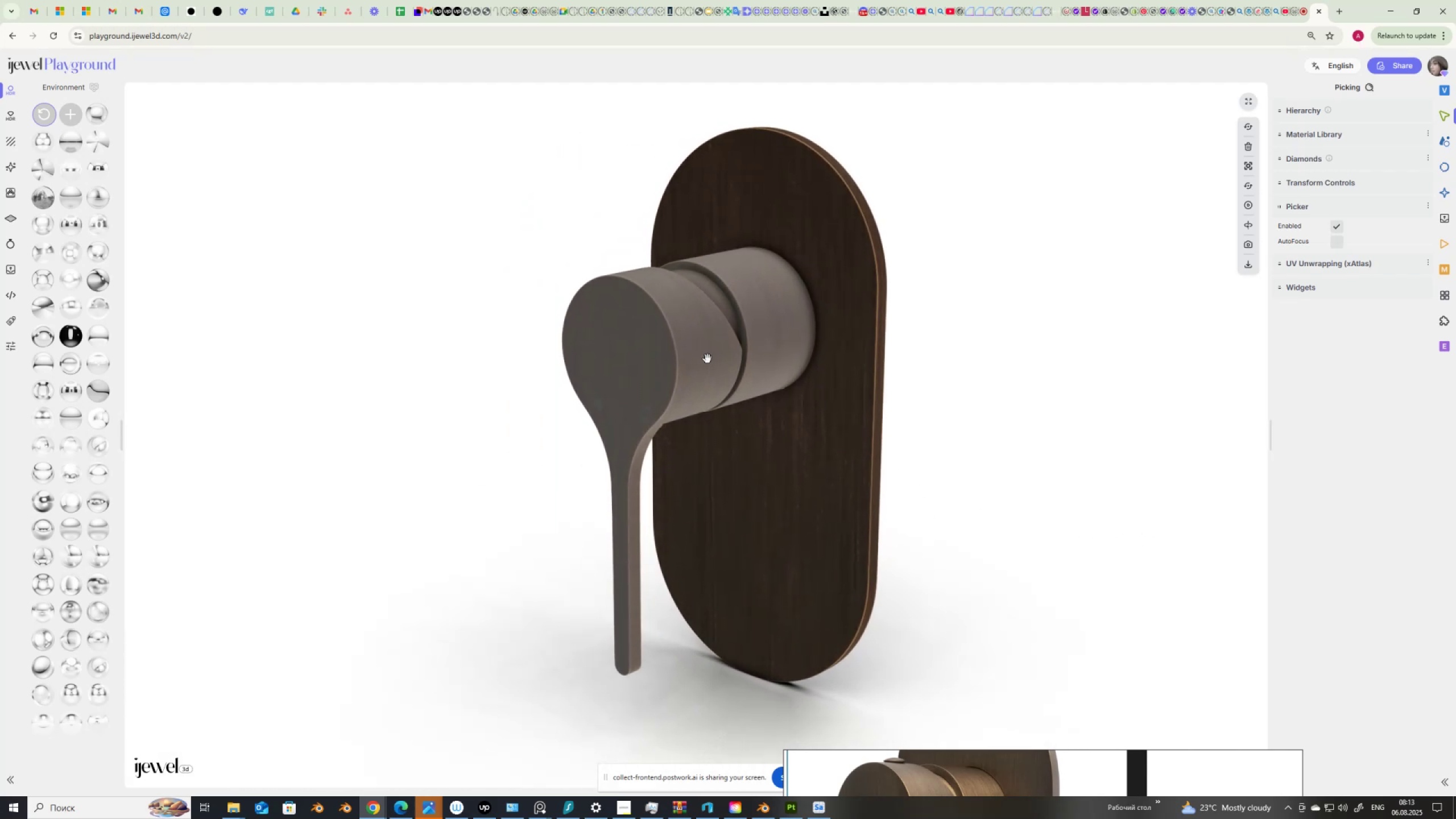 
left_click([700, 354])
 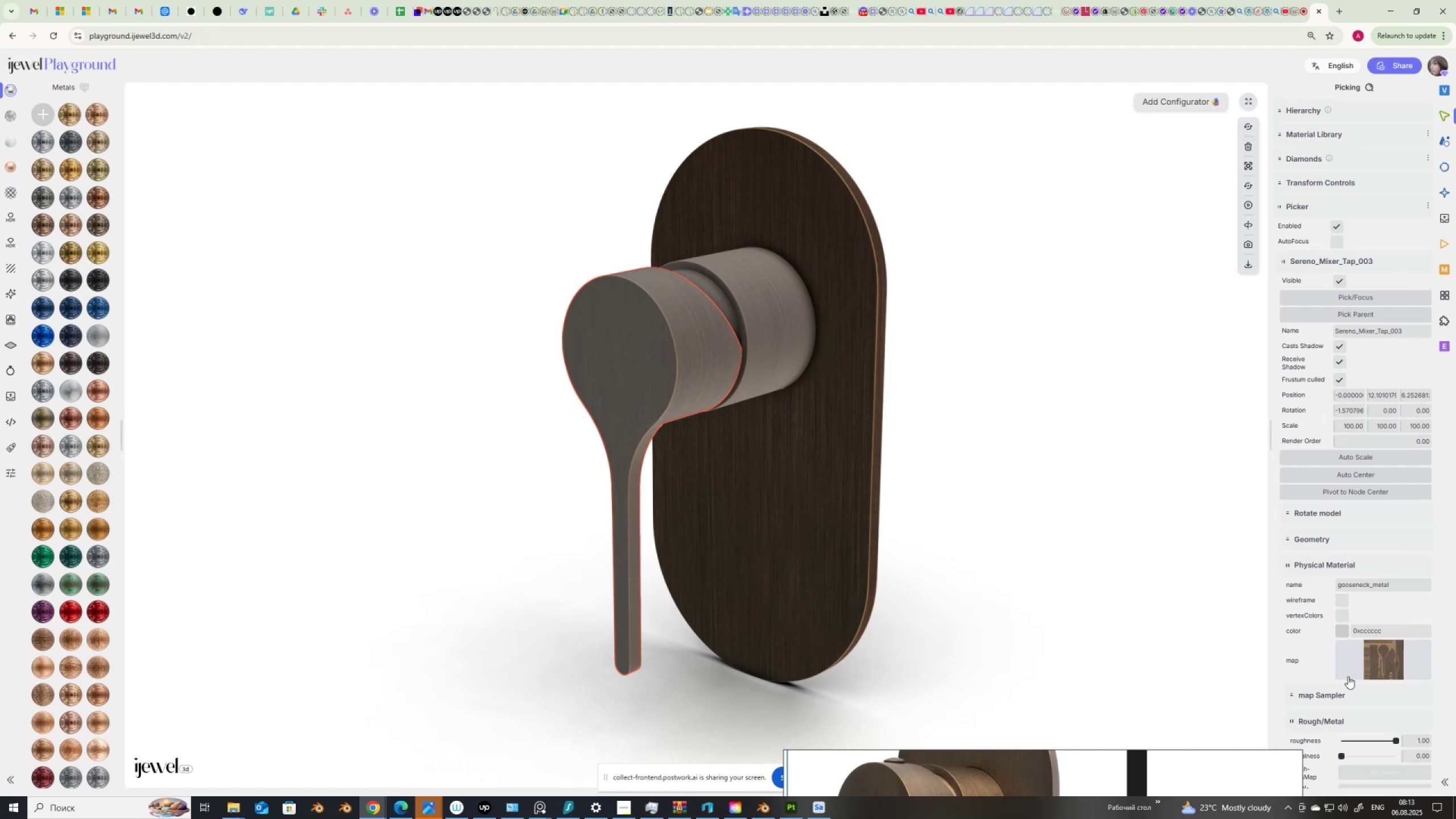 
wait(6.43)
 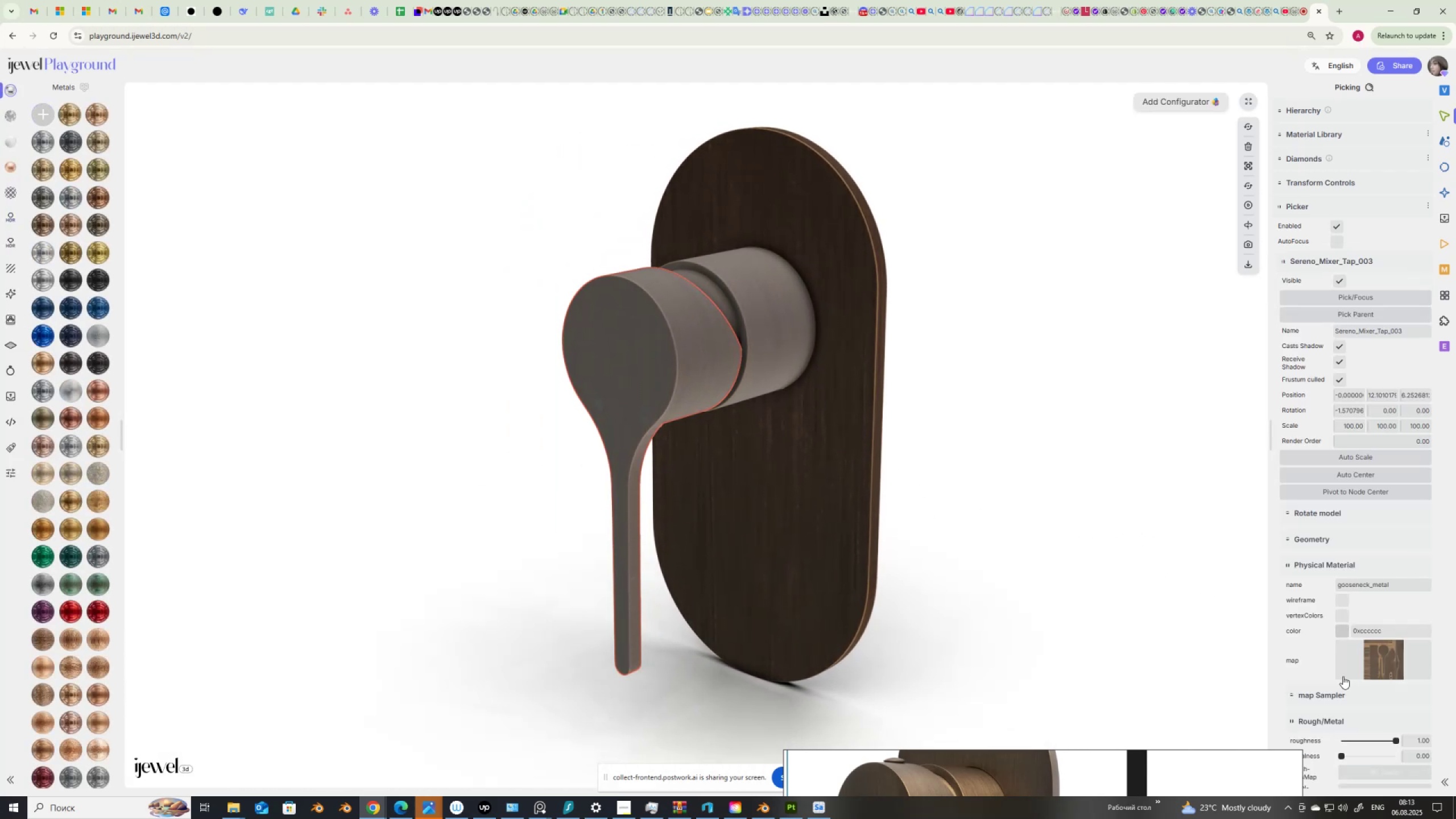 
left_click([755, 478])
 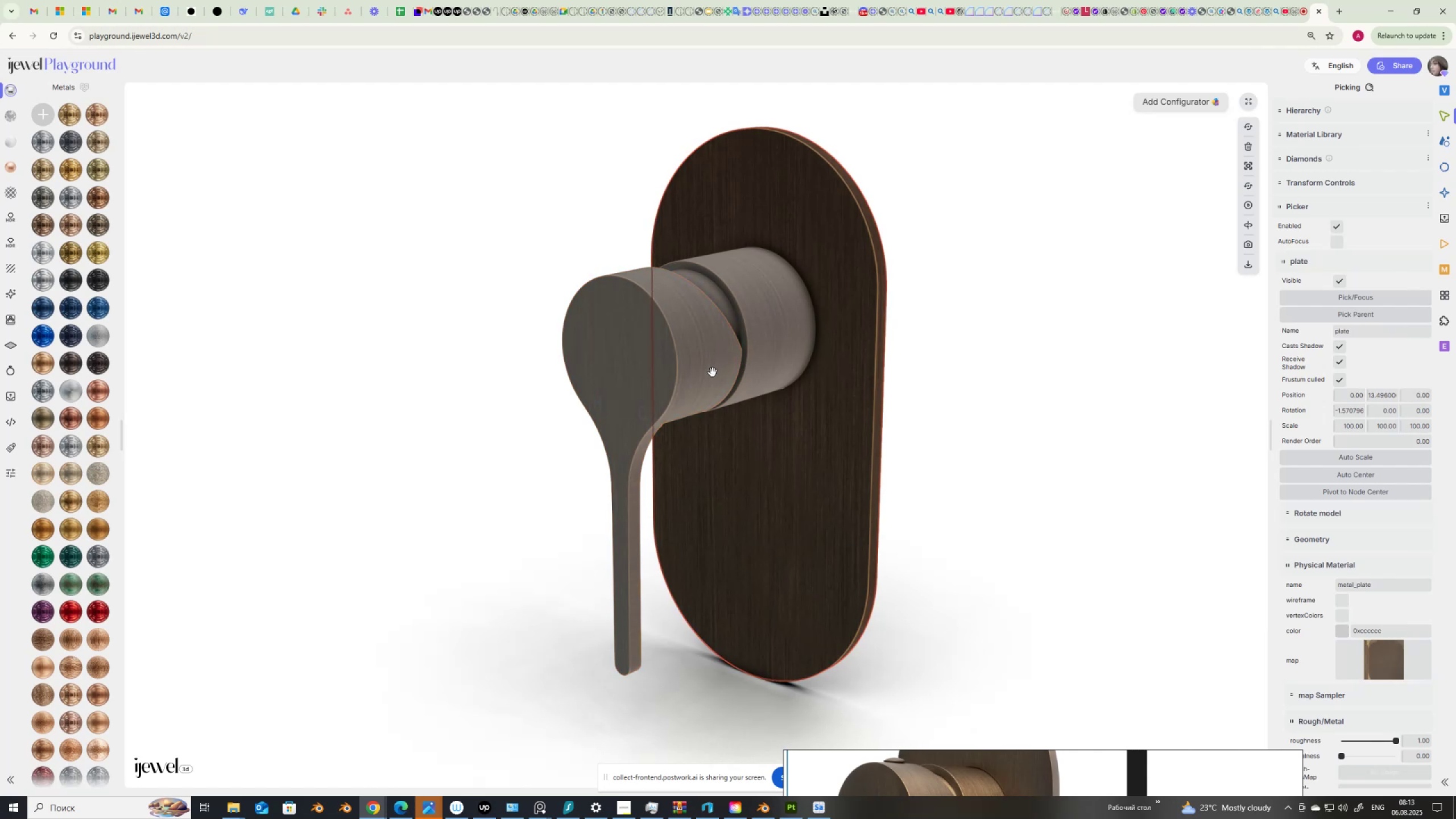 
left_click([713, 373])
 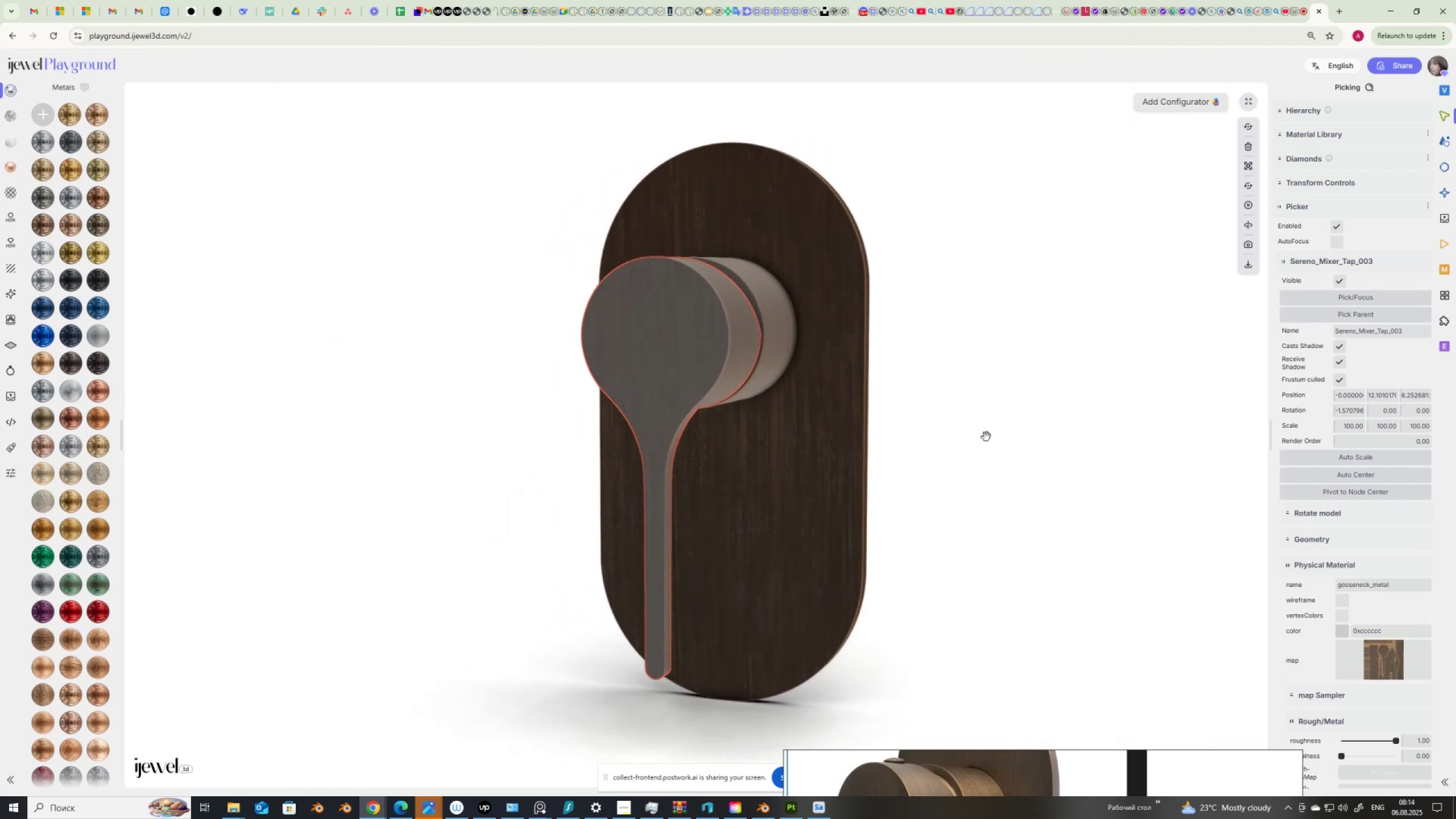 
wait(11.82)
 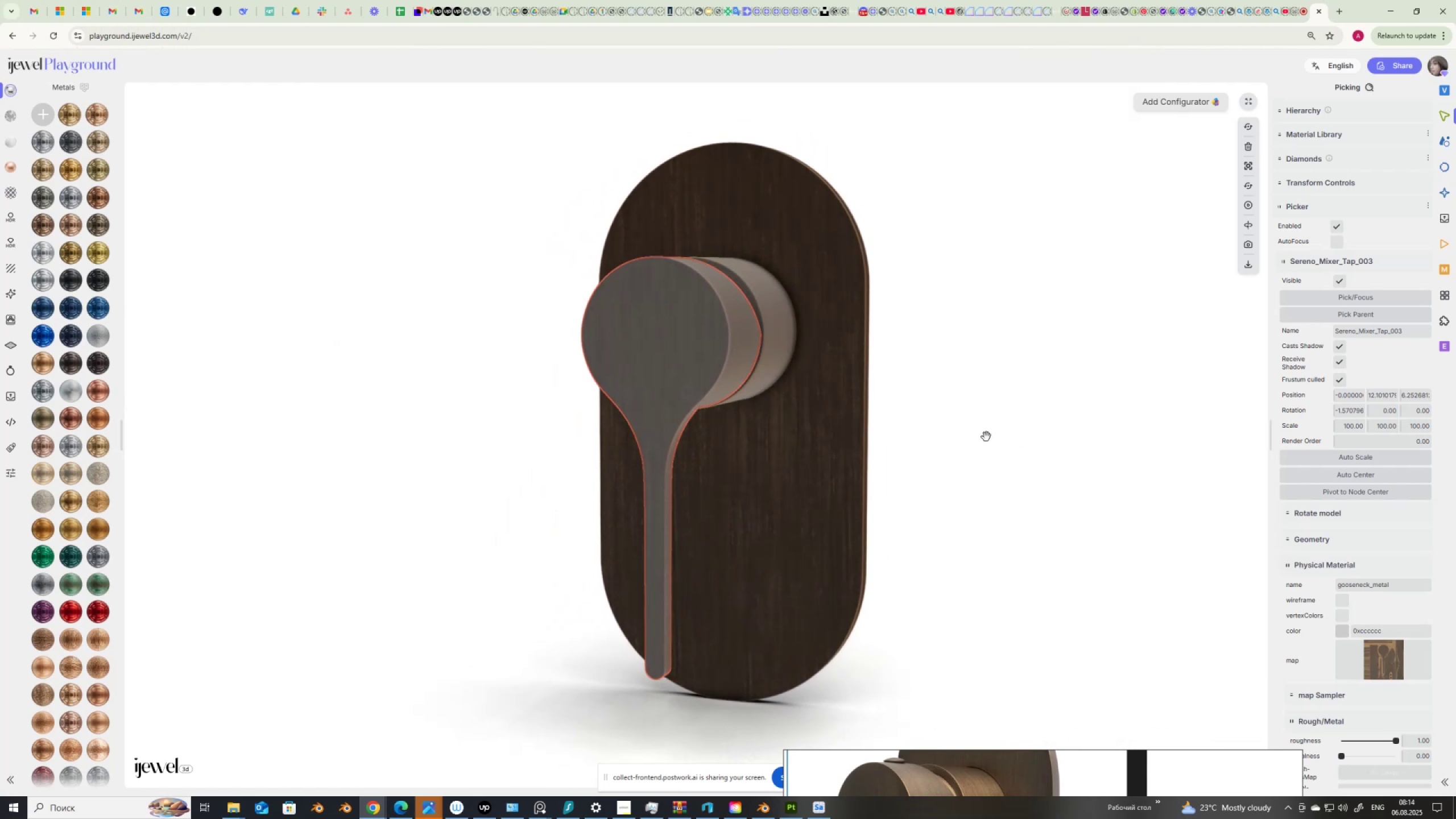 
left_click([796, 808])
 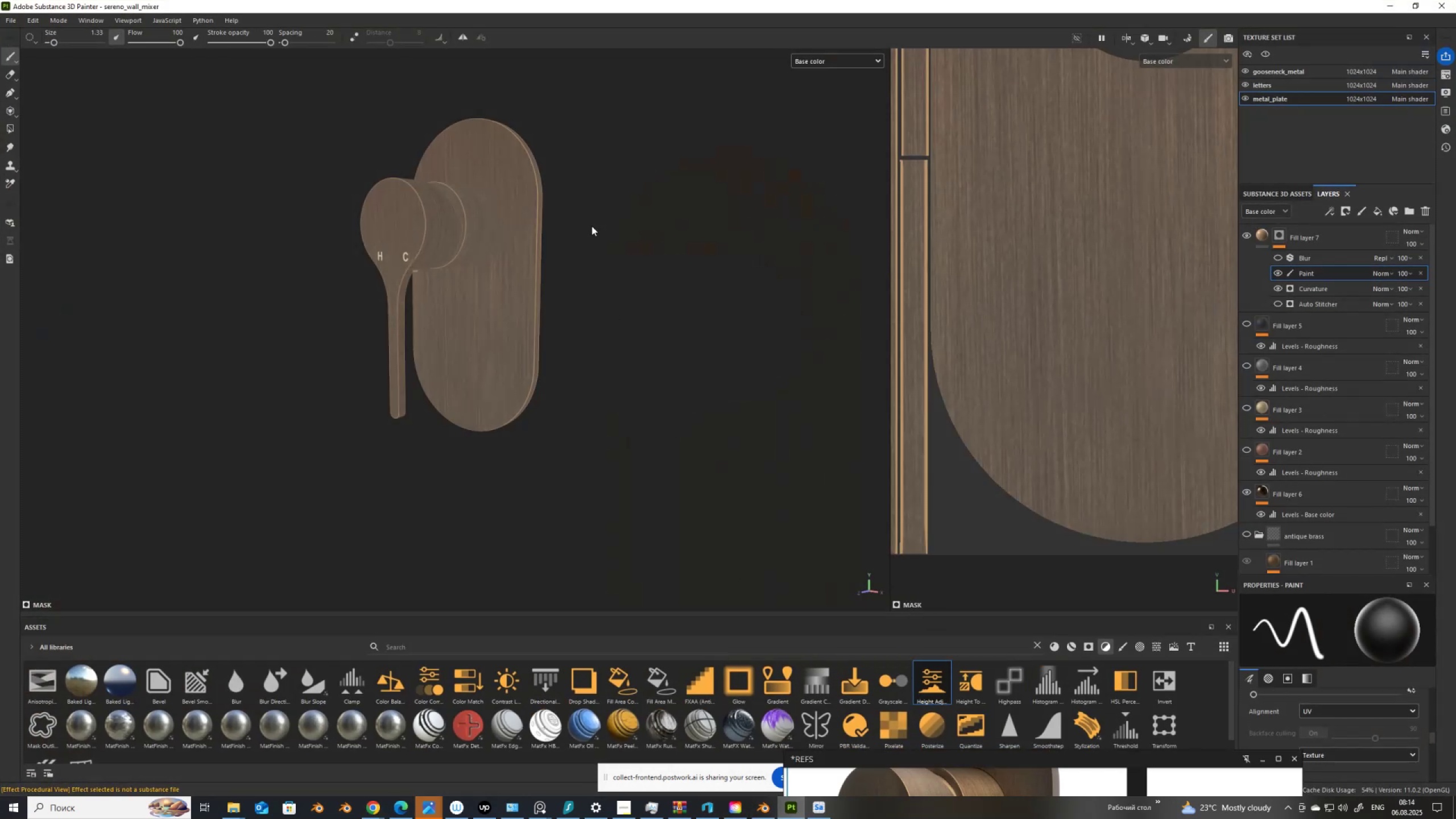 
scroll: coordinate [527, 329], scroll_direction: none, amount: 0.0
 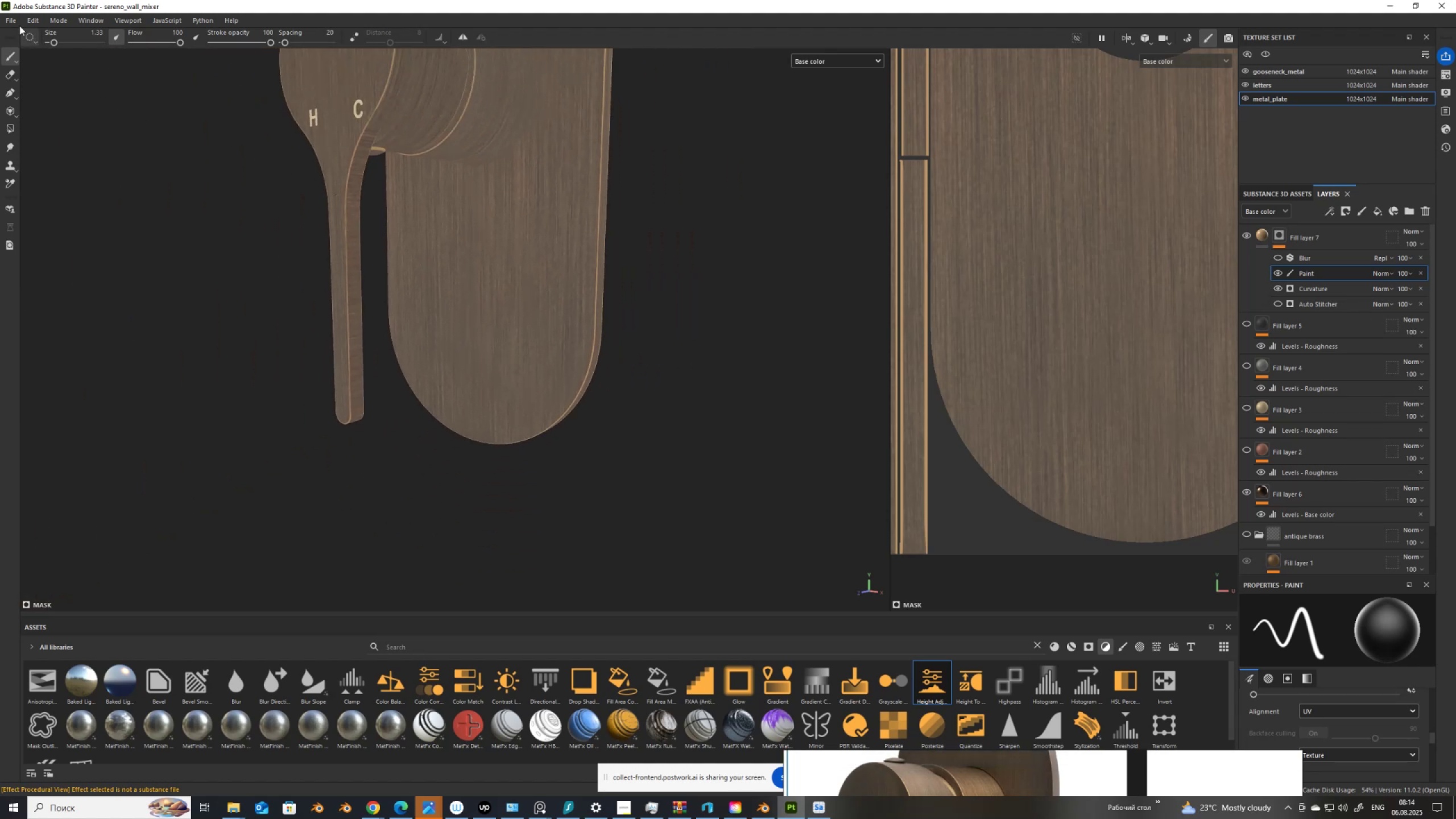 
left_click([9, 19])
 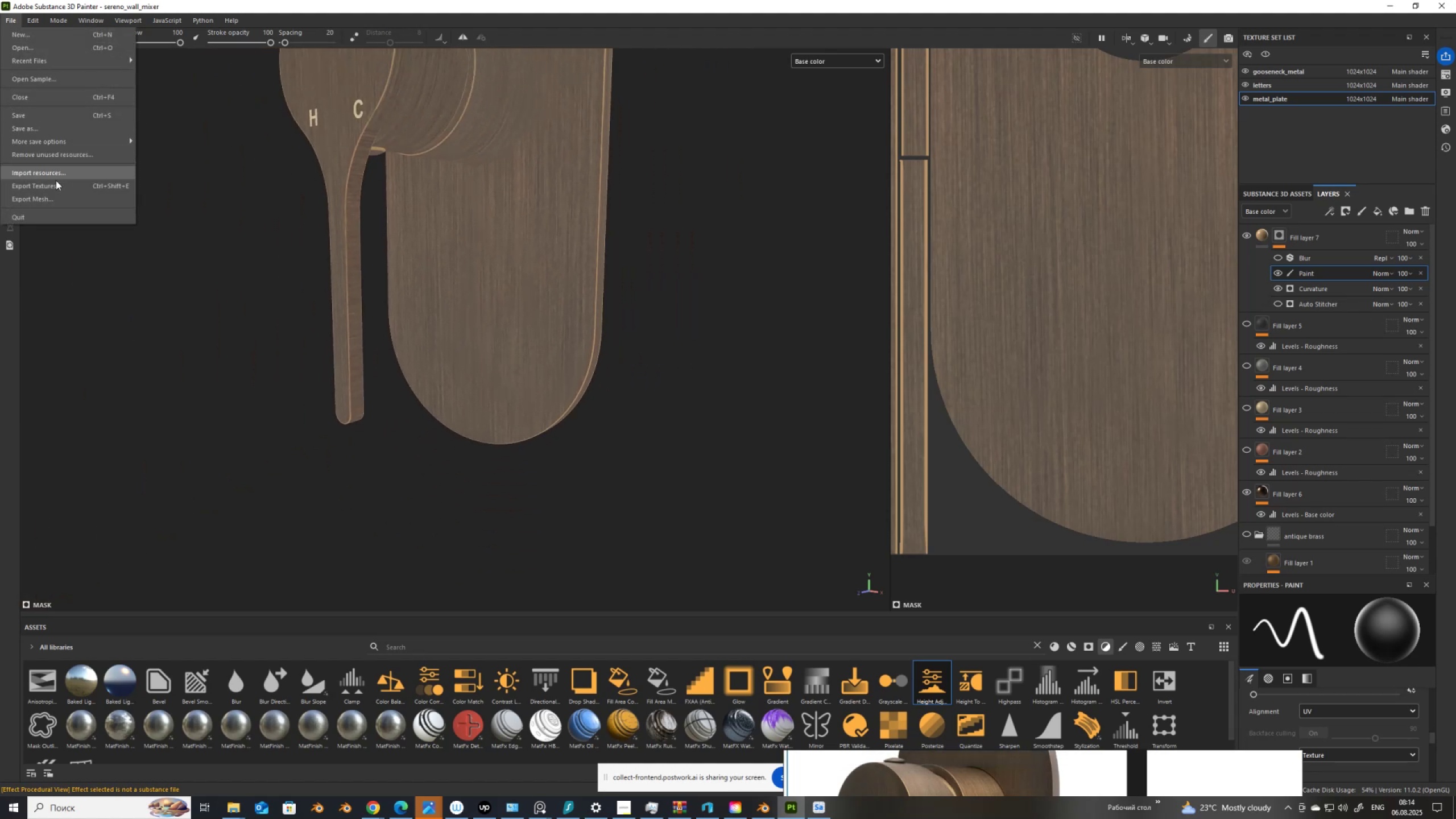 
left_click([56, 184])
 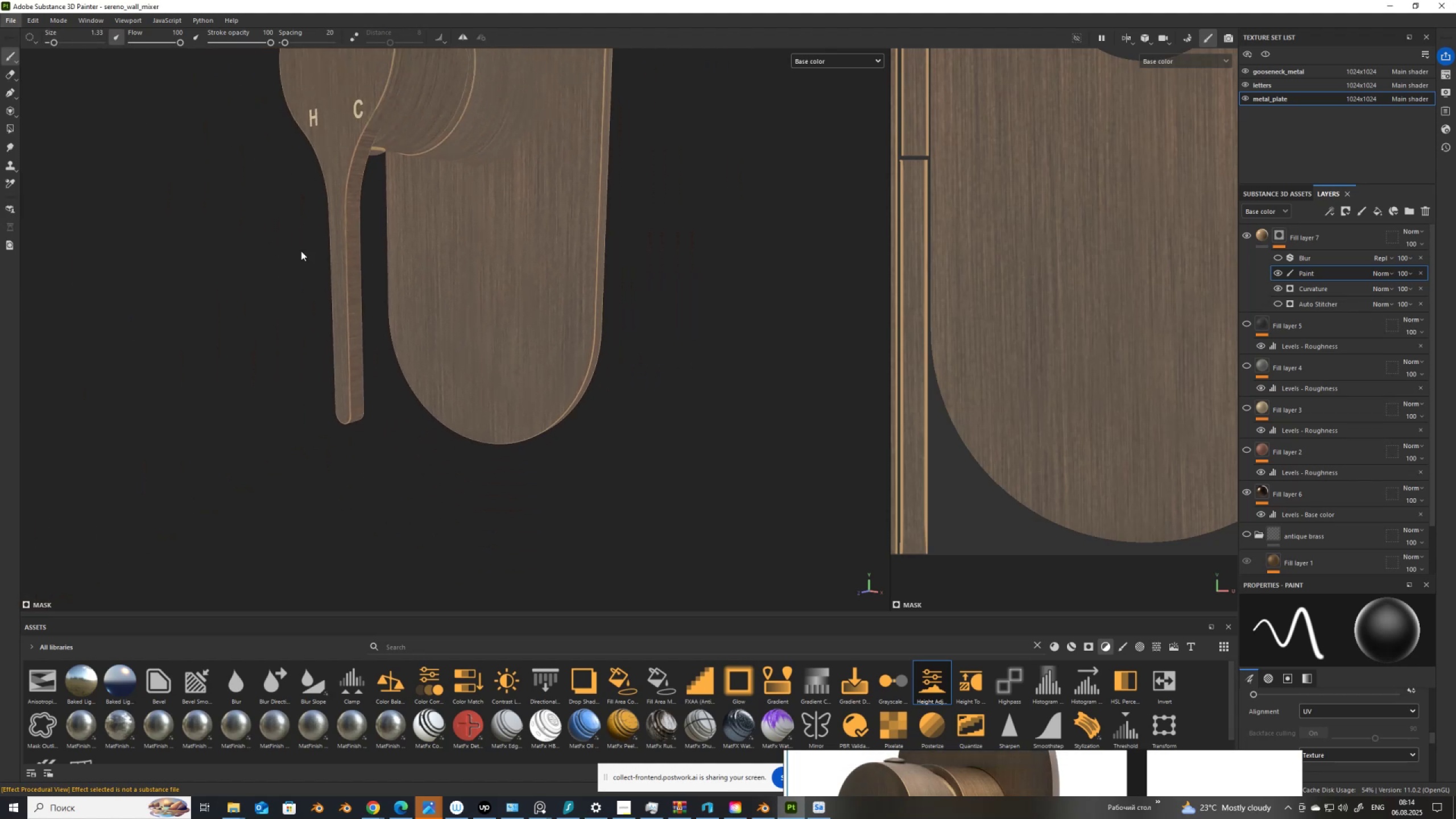 
mouse_move([352, 272])
 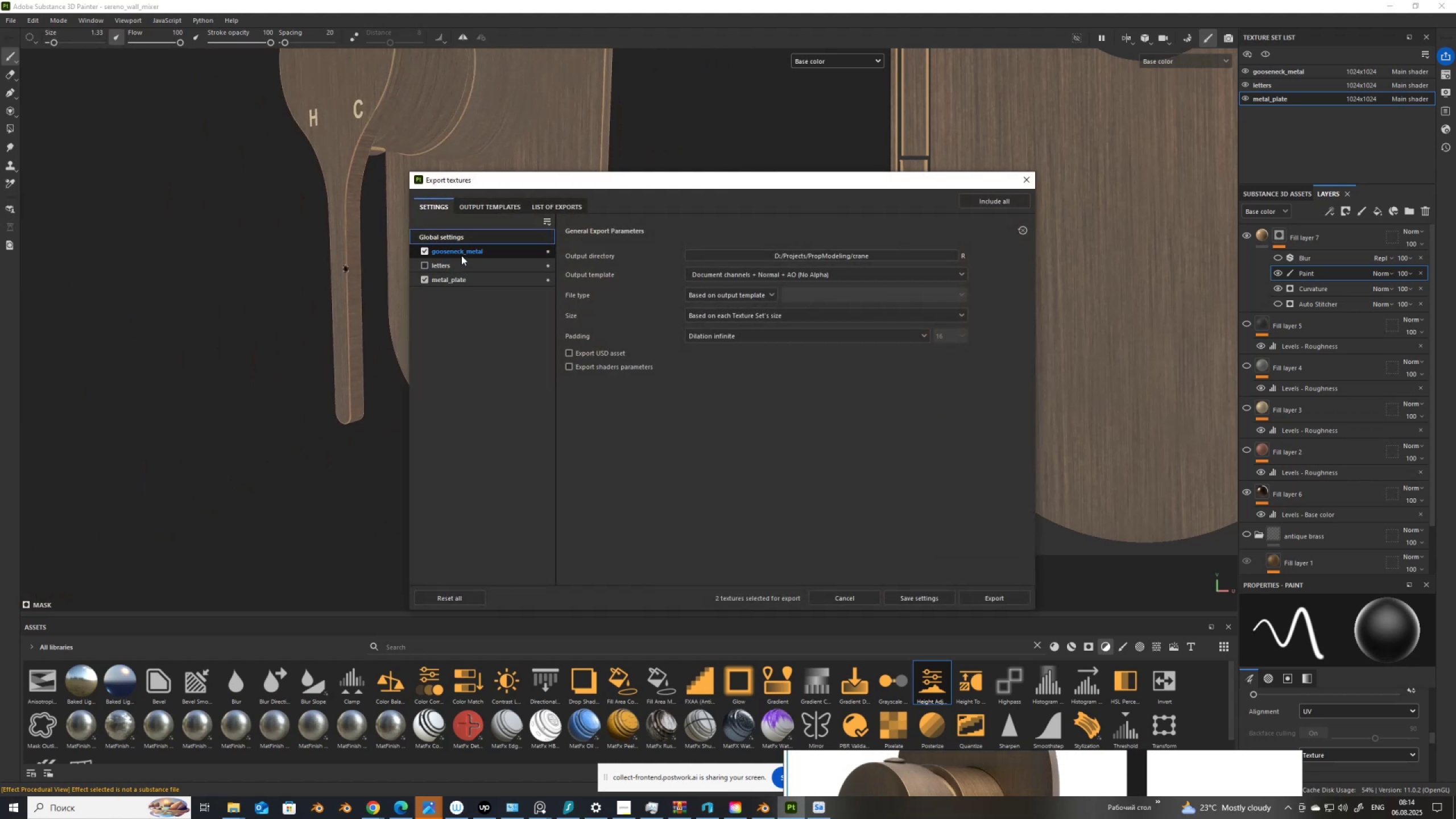 
left_click([462, 253])
 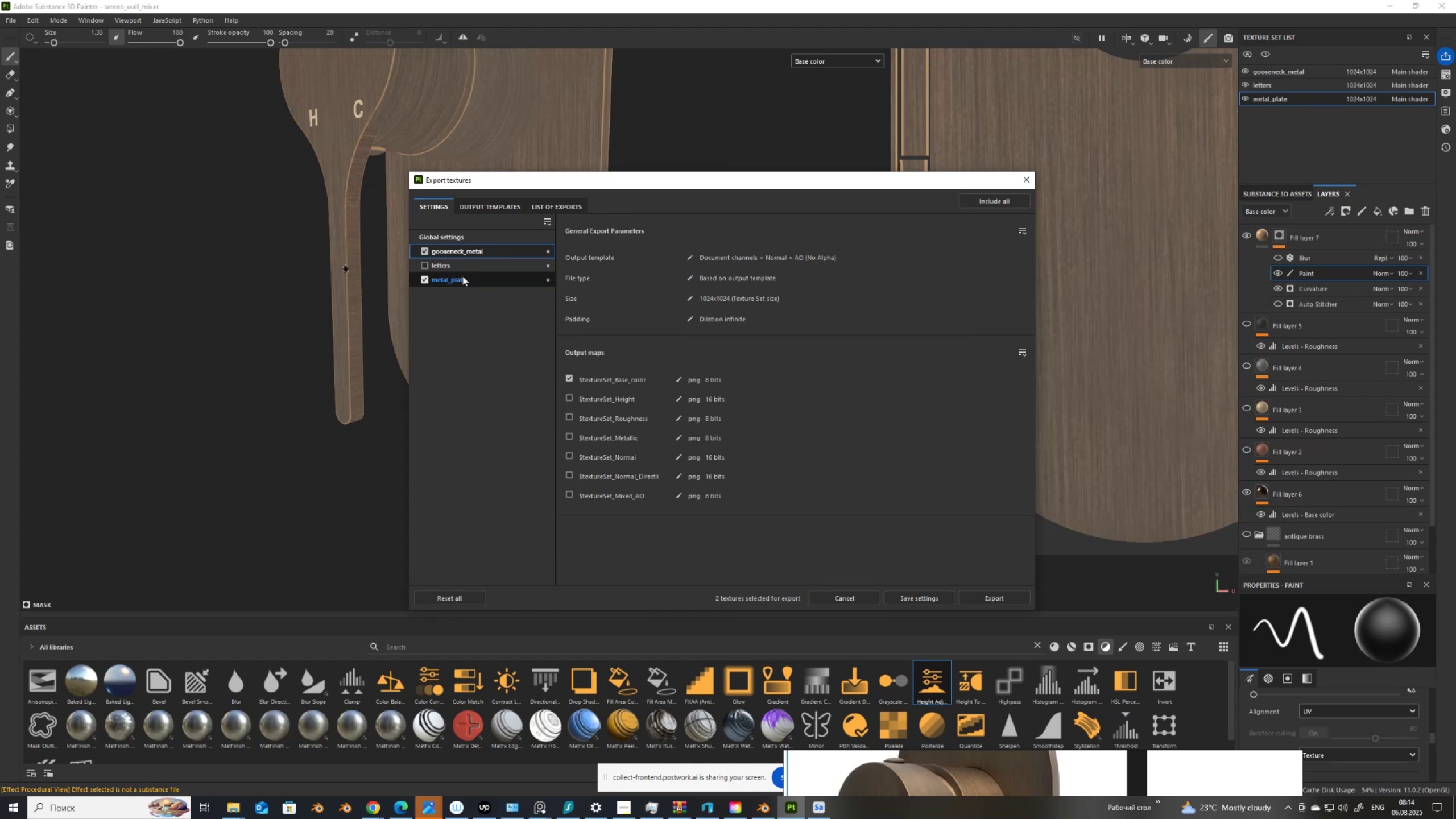 
left_click([458, 282])
 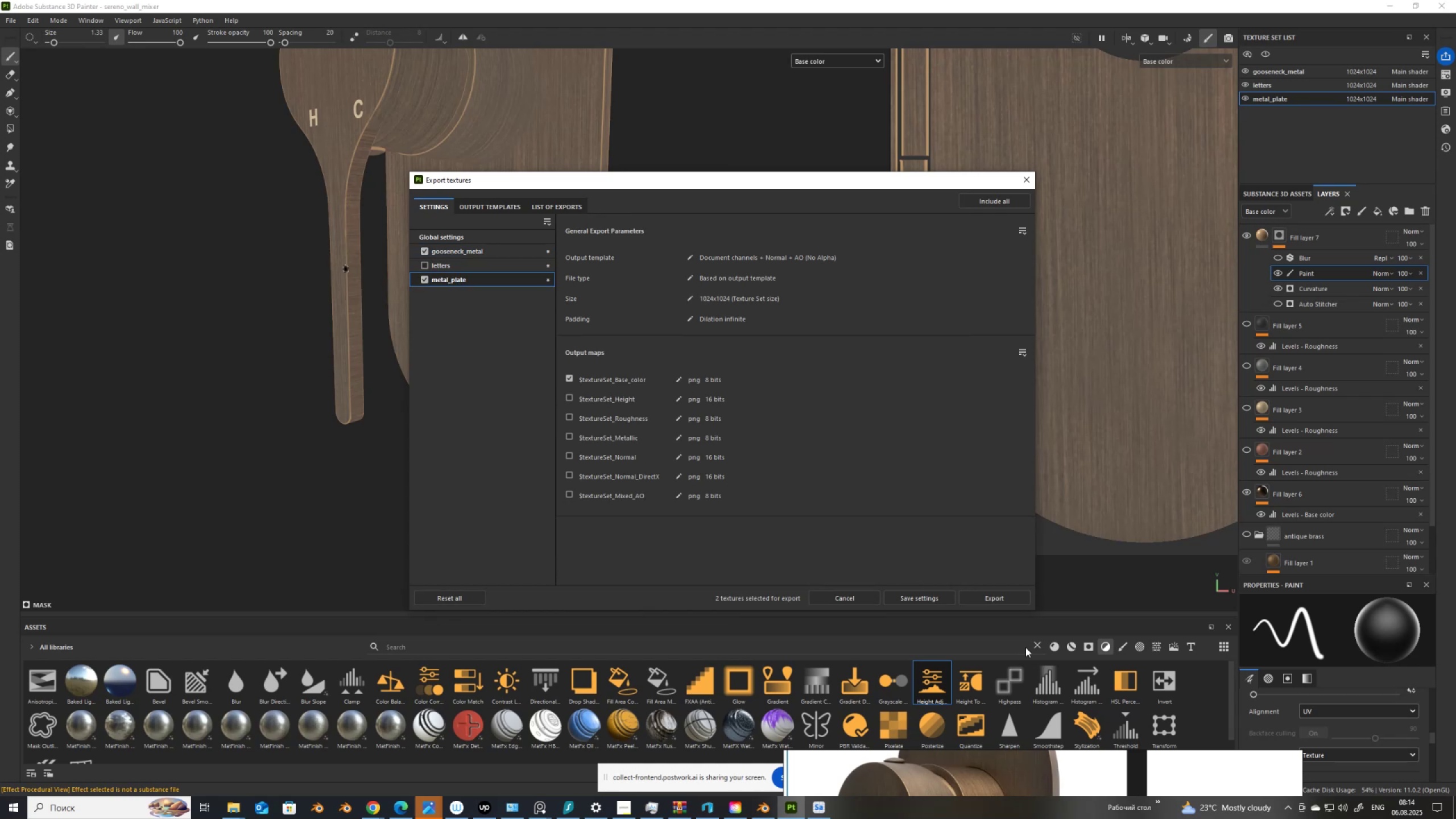 
left_click([1011, 599])
 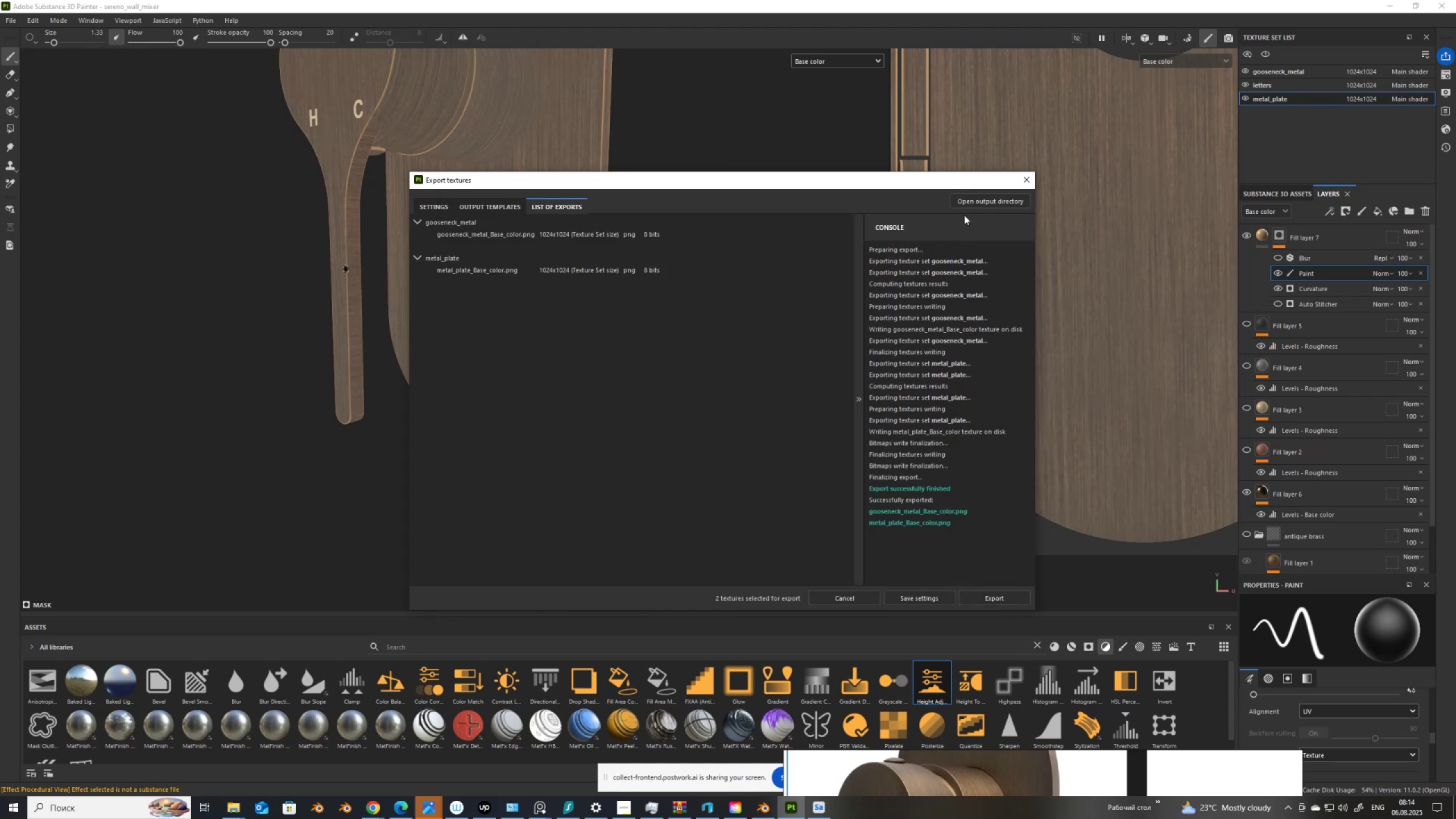 
left_click([973, 201])
 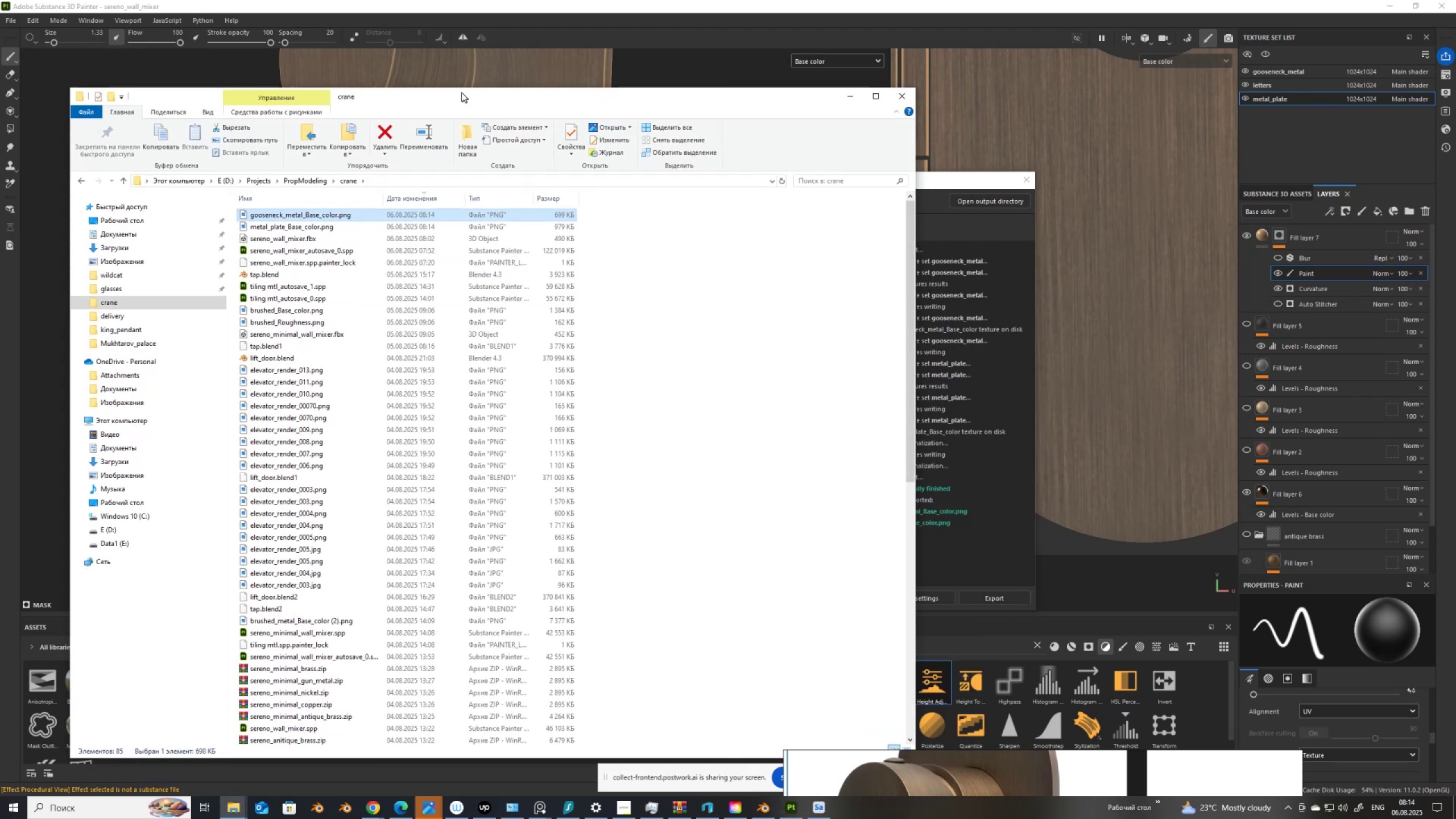 
left_click([900, 734])
 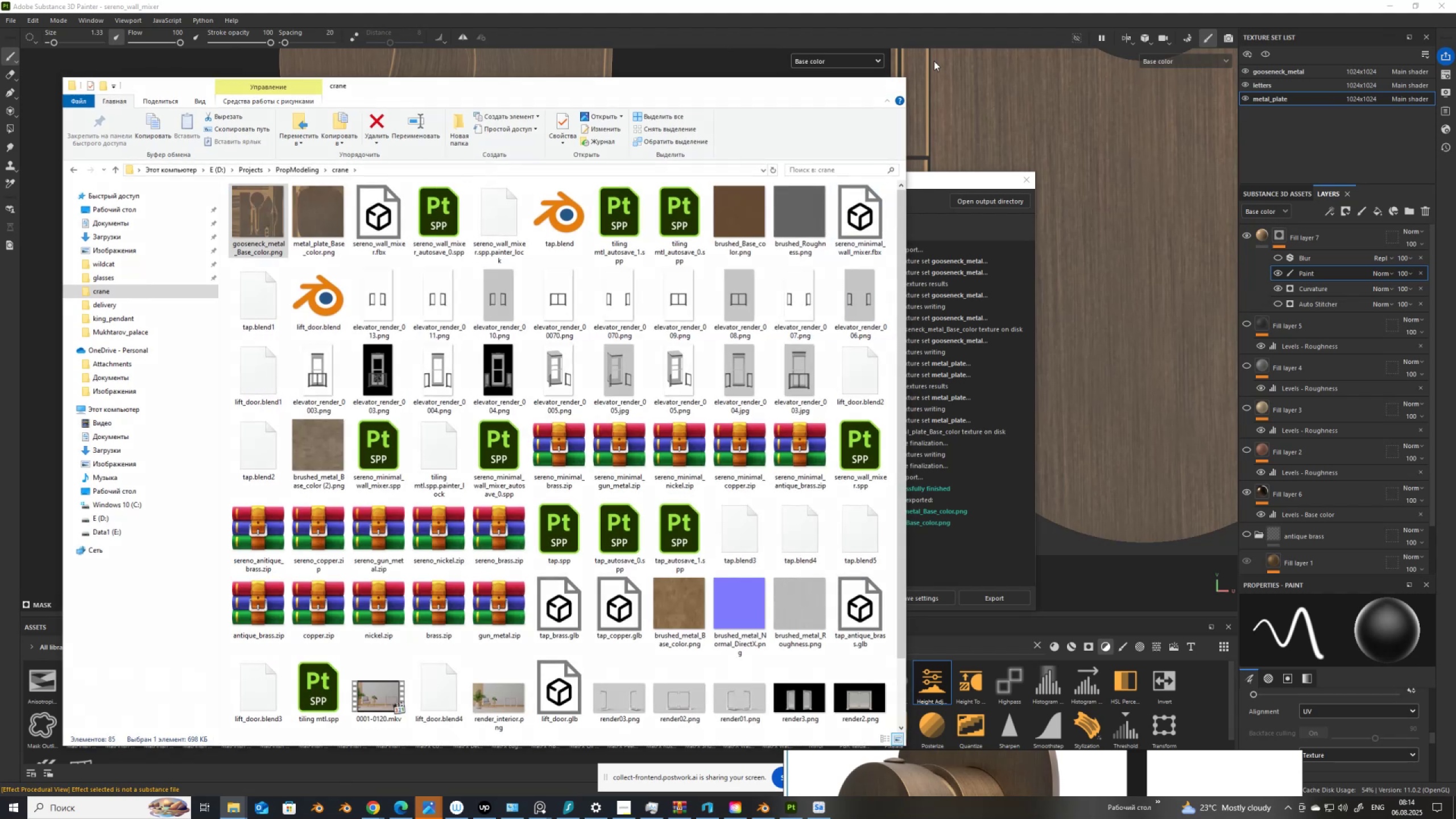 
left_click([1393, 4])
 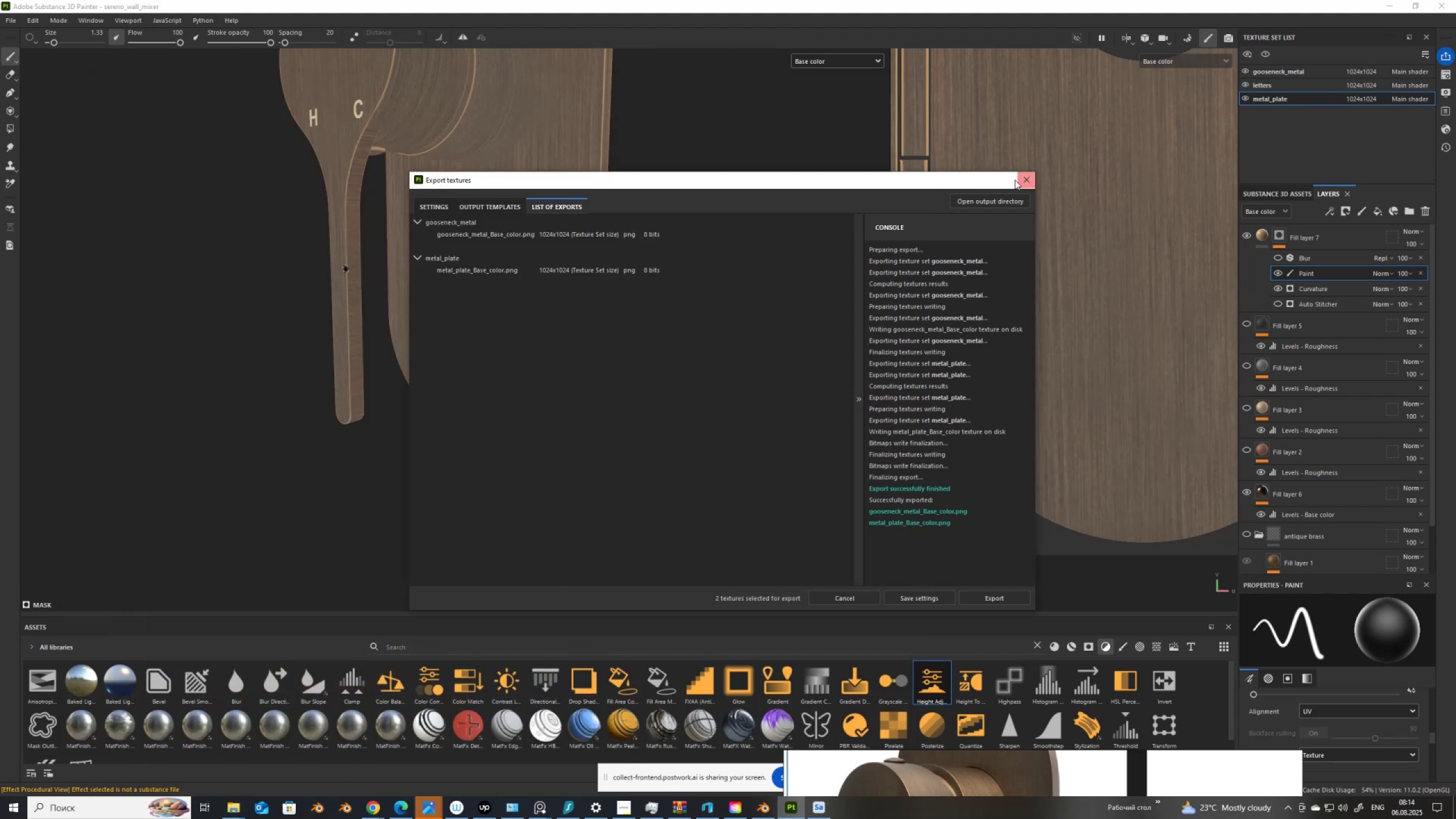 
left_click([1027, 183])
 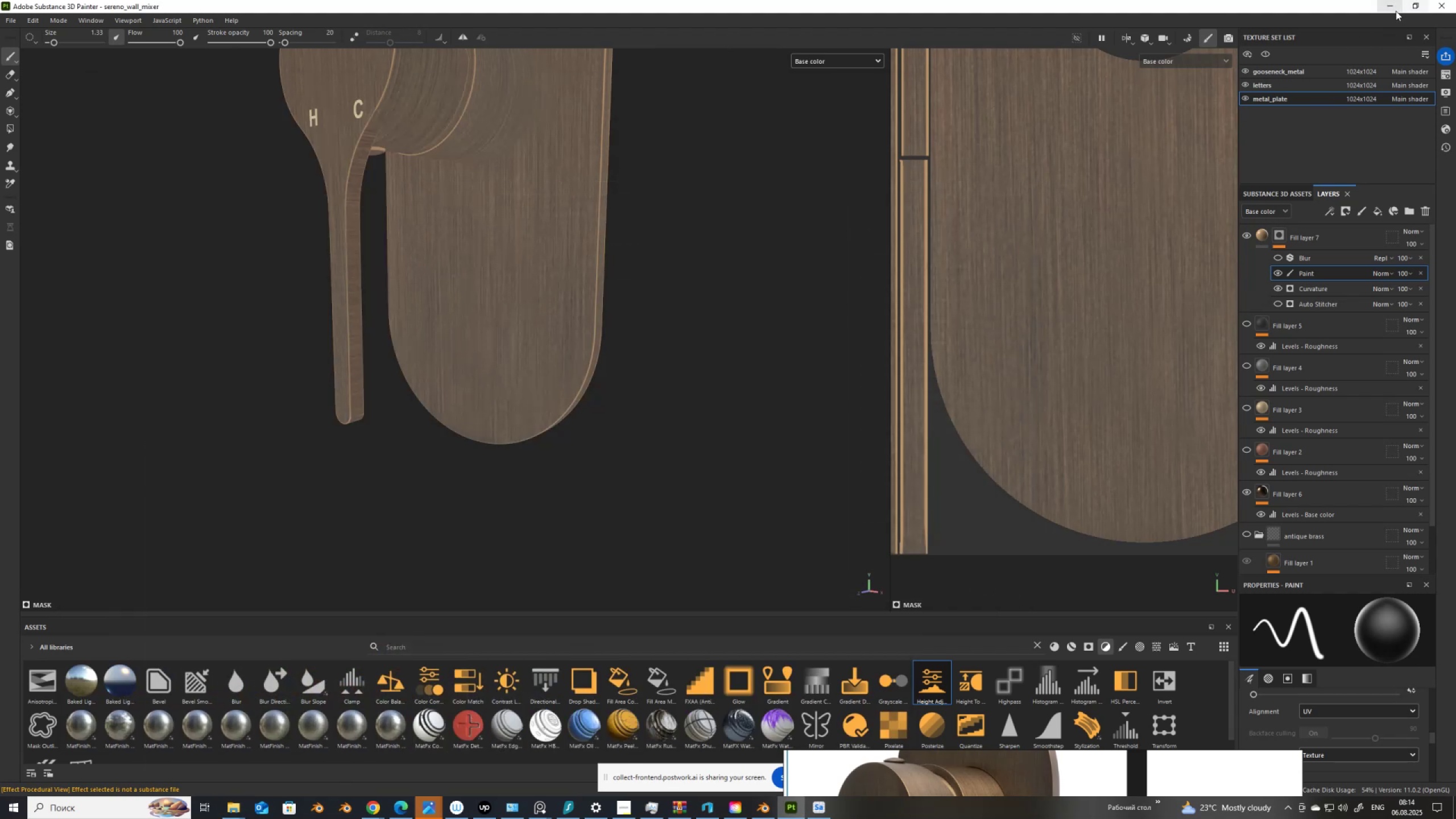 
left_click([1395, 9])
 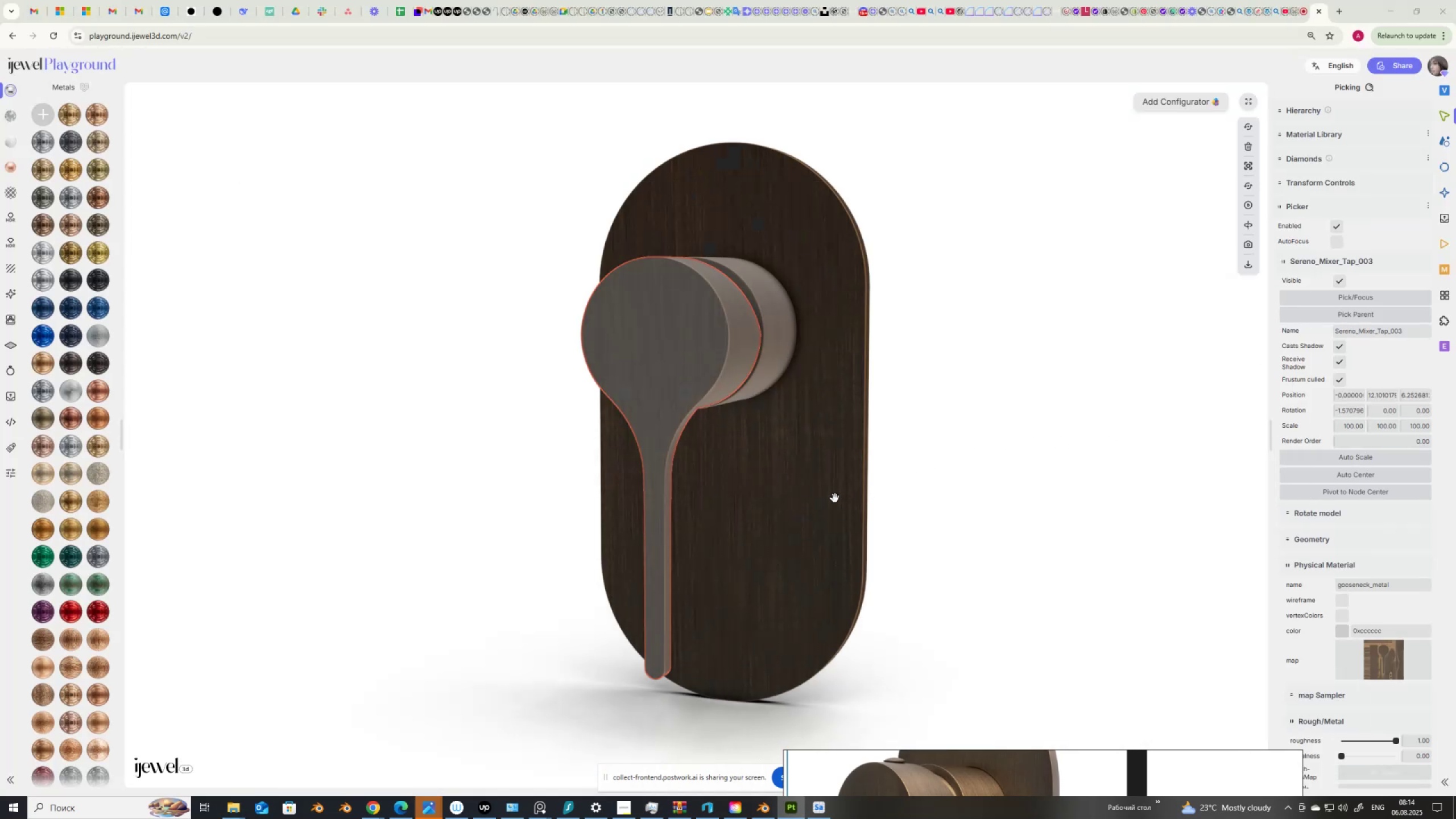 
left_click([831, 498])
 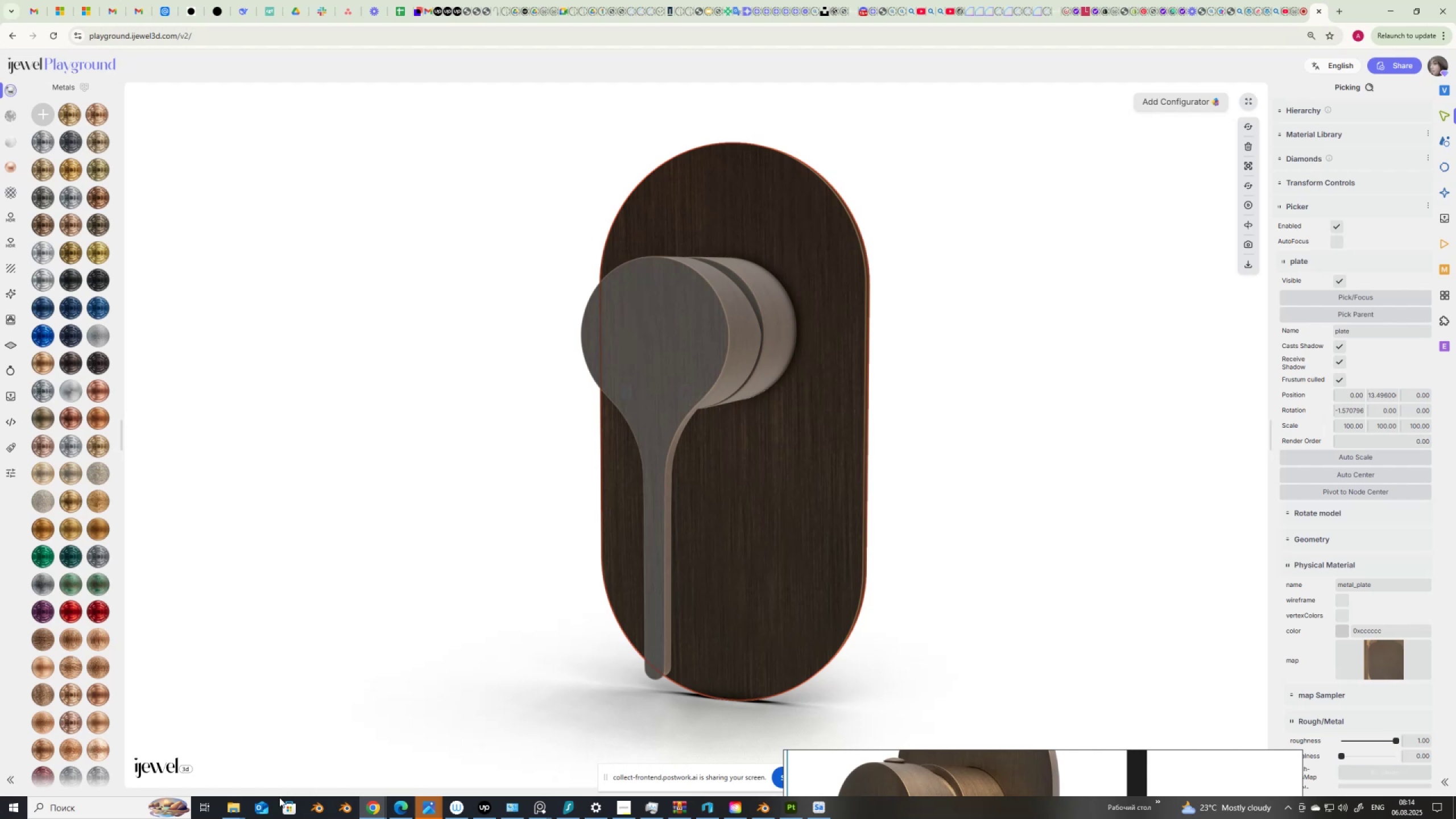 
left_click([242, 808])
 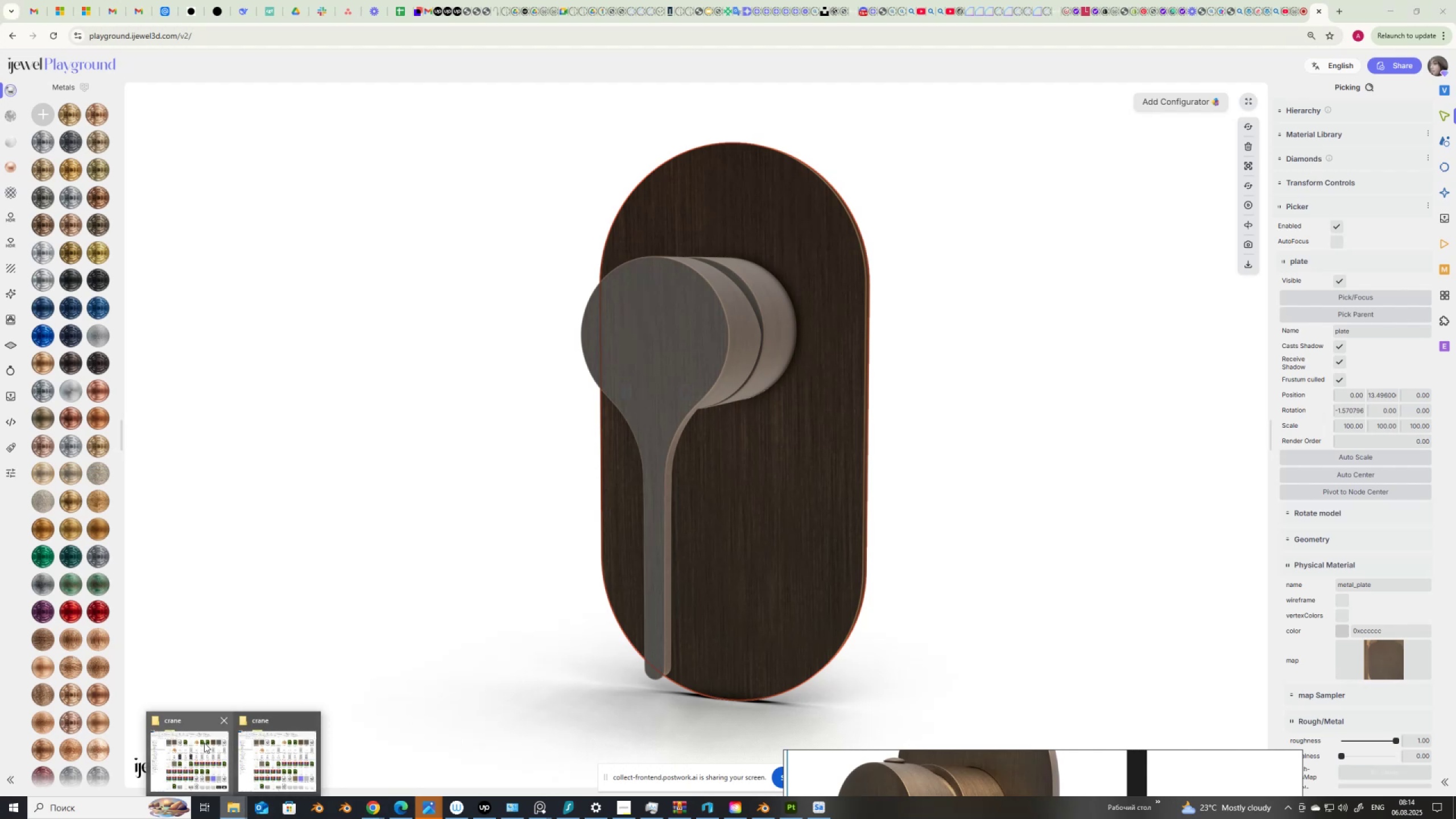 
left_click([204, 743])
 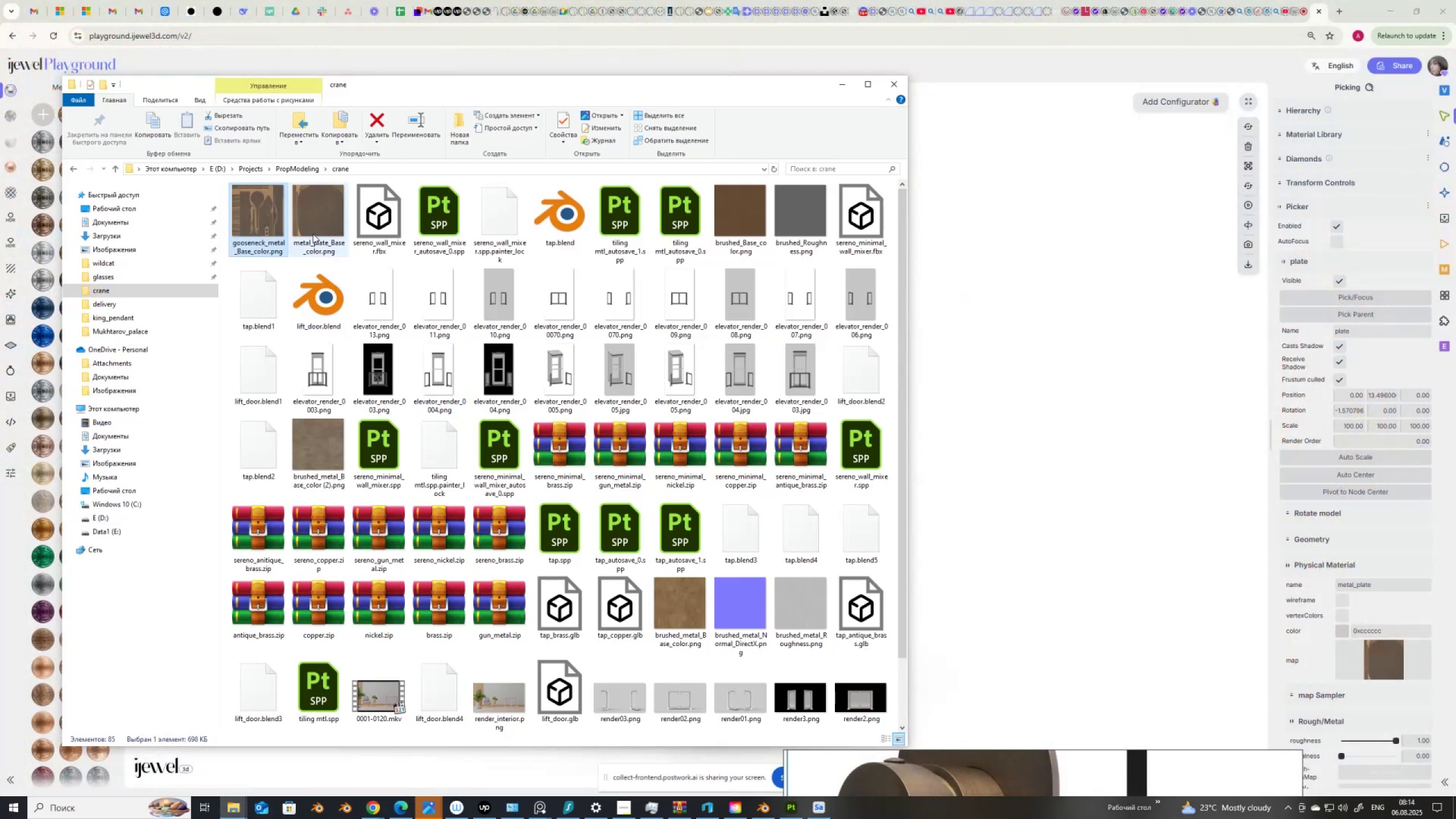 
left_click([312, 210])
 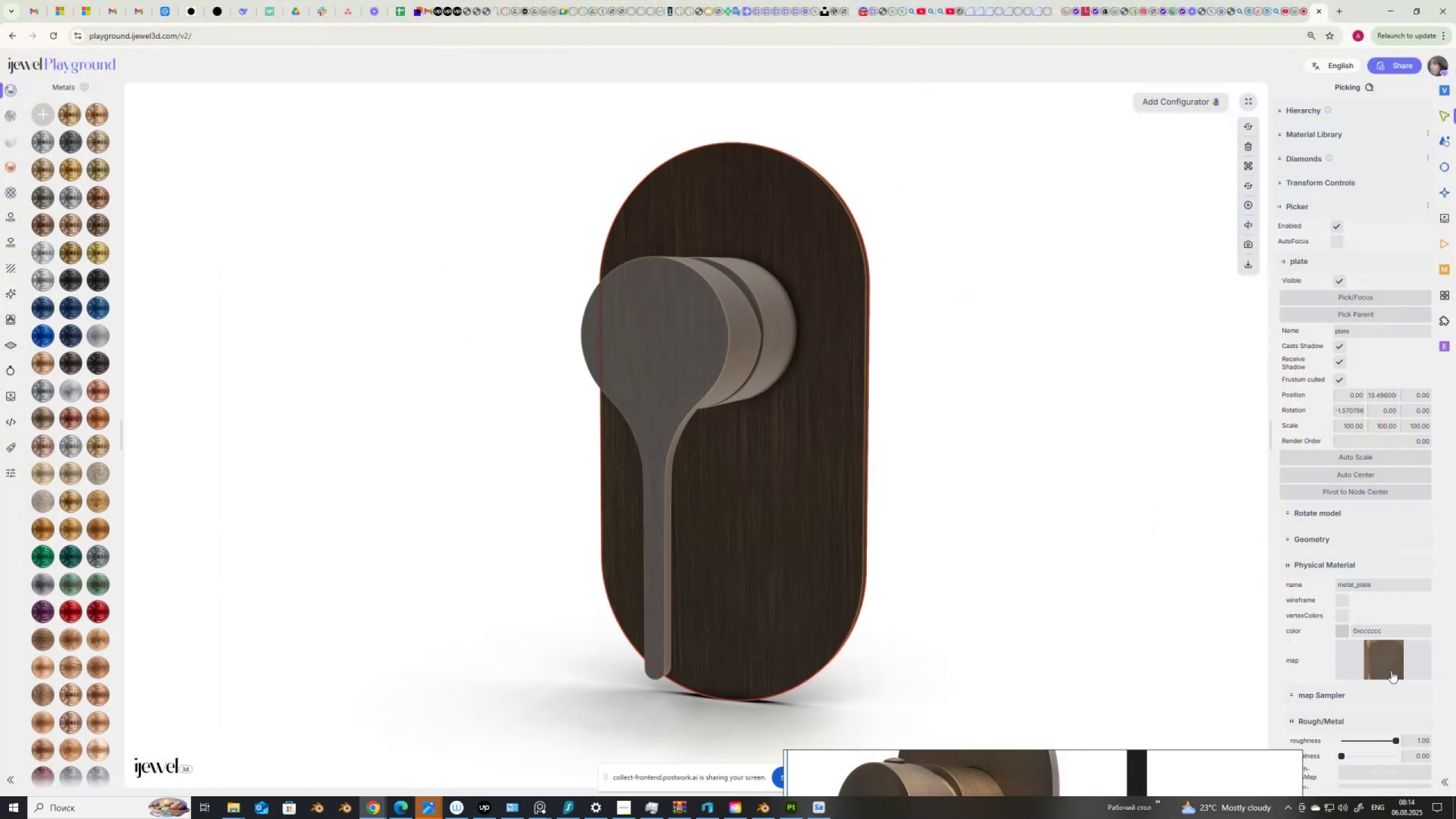 
wait(5.17)
 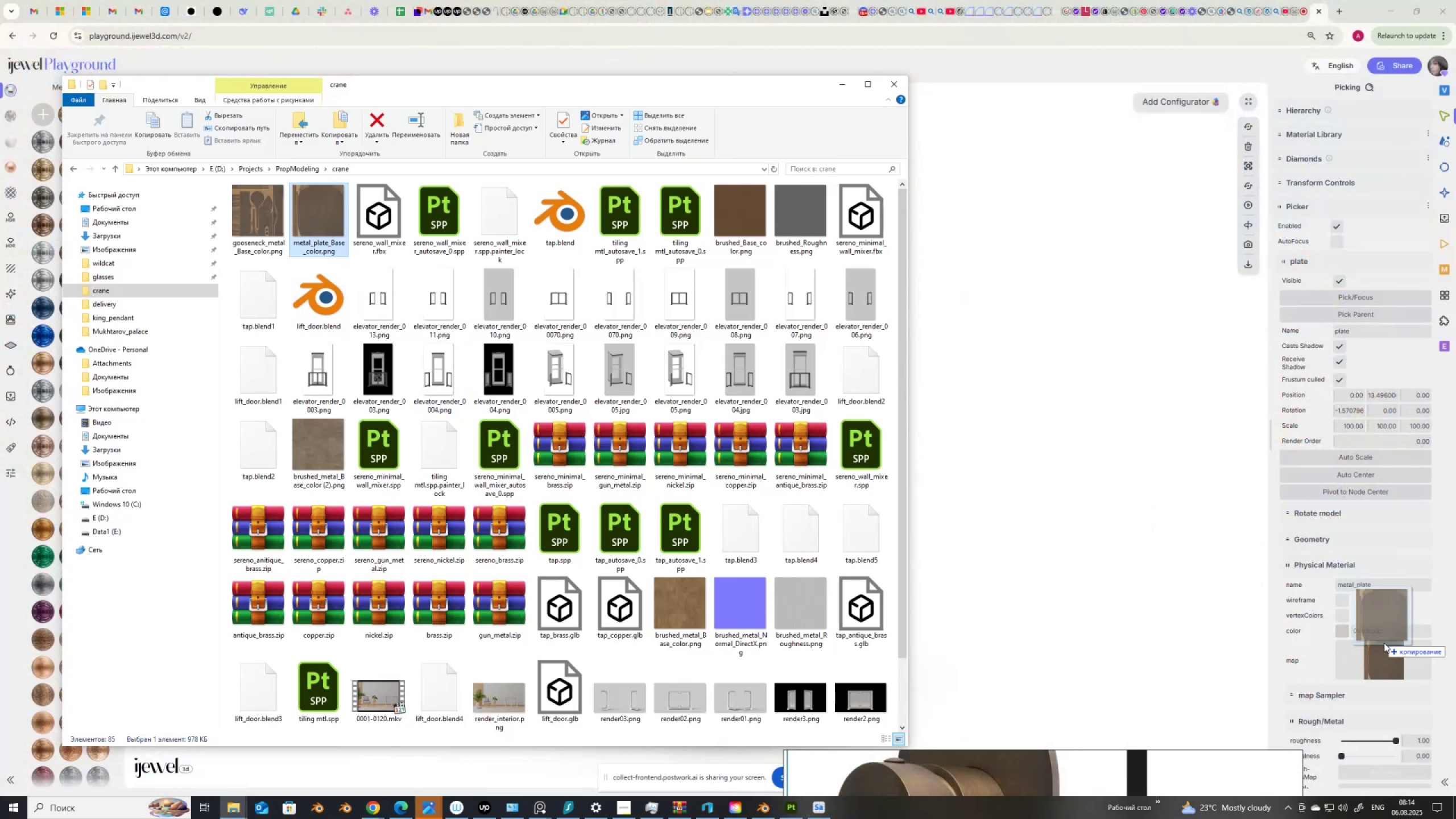 
left_click([697, 367])
 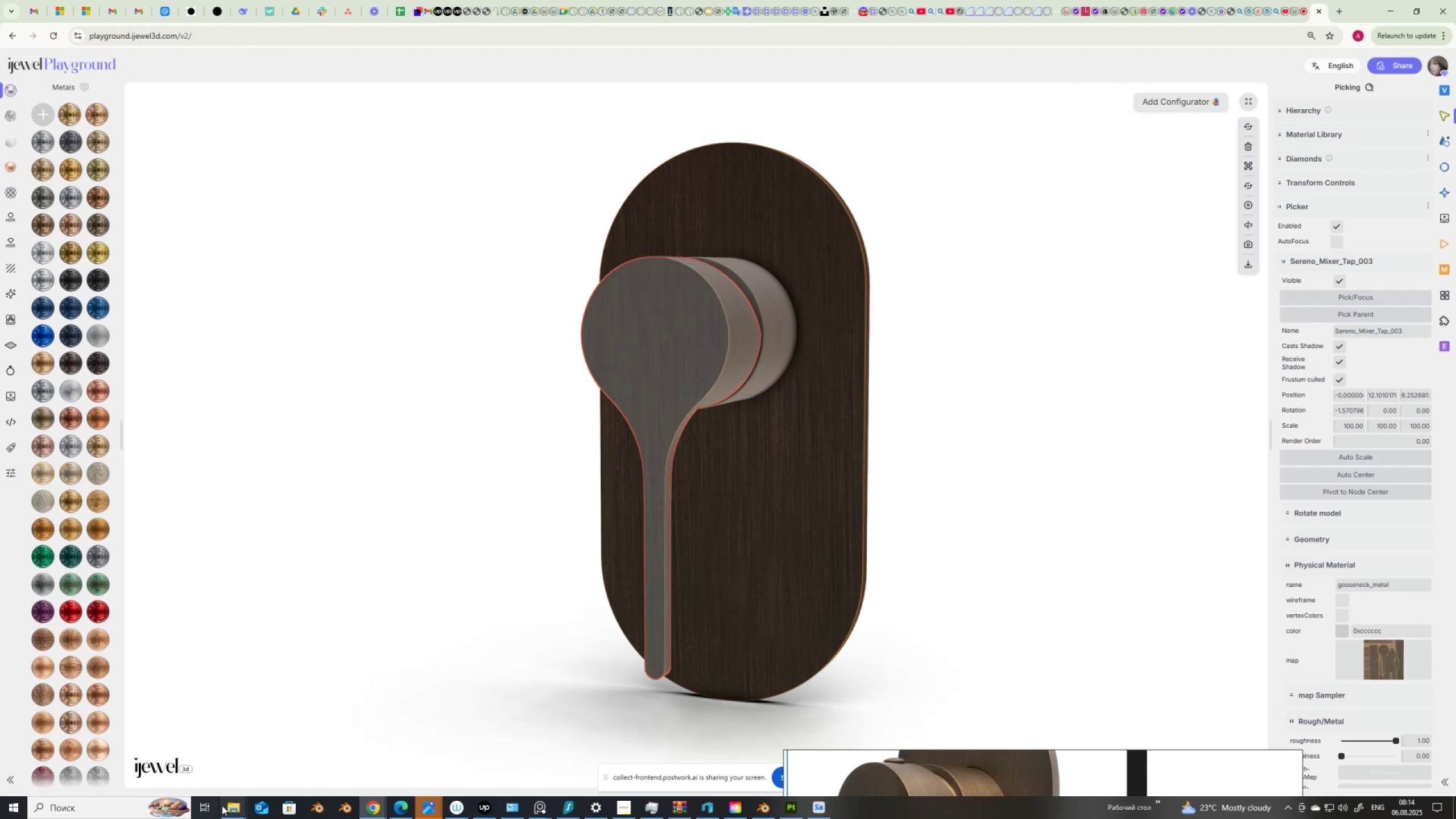 
left_click([233, 810])
 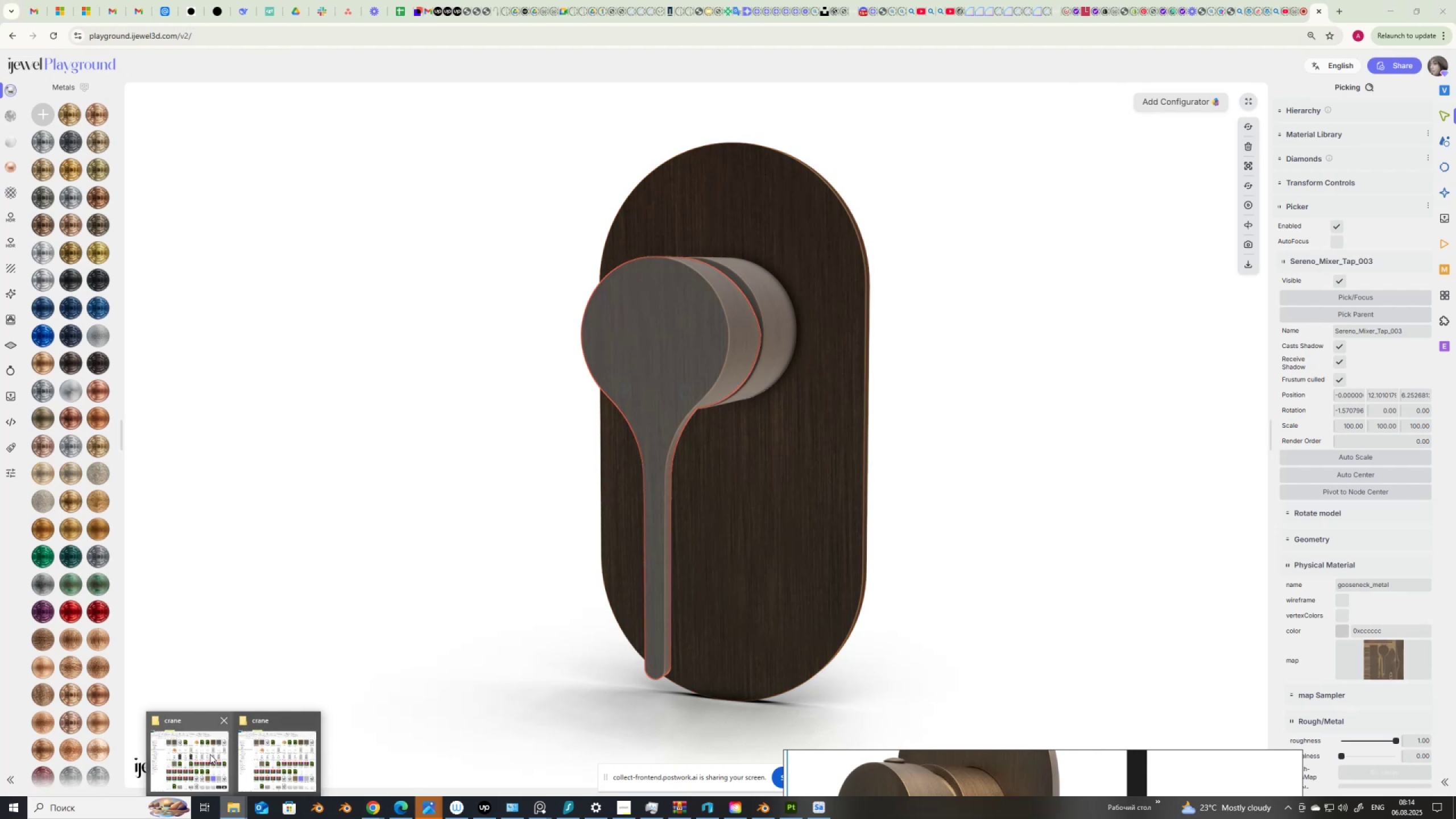 
left_click([206, 756])
 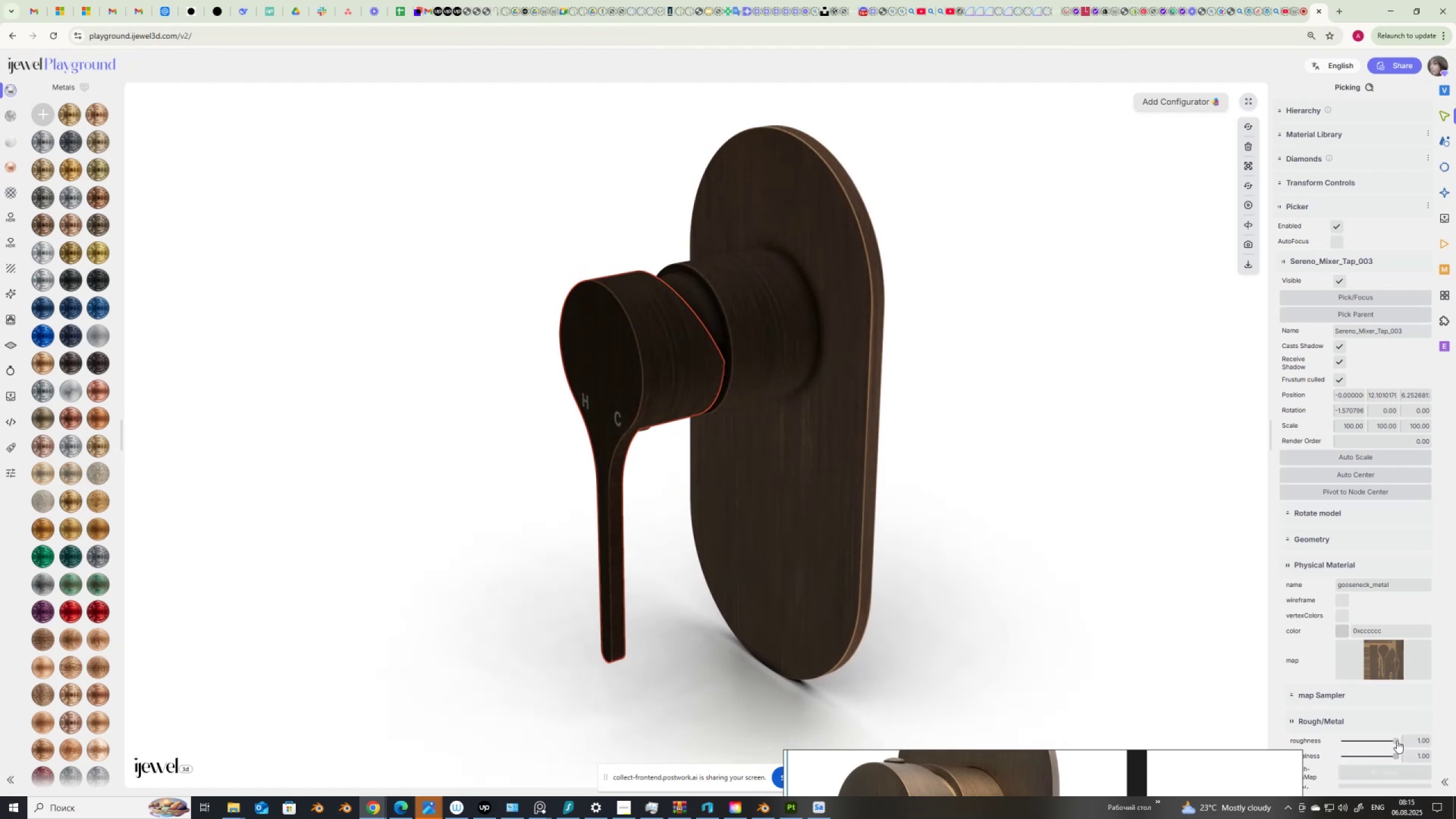 
wait(17.37)
 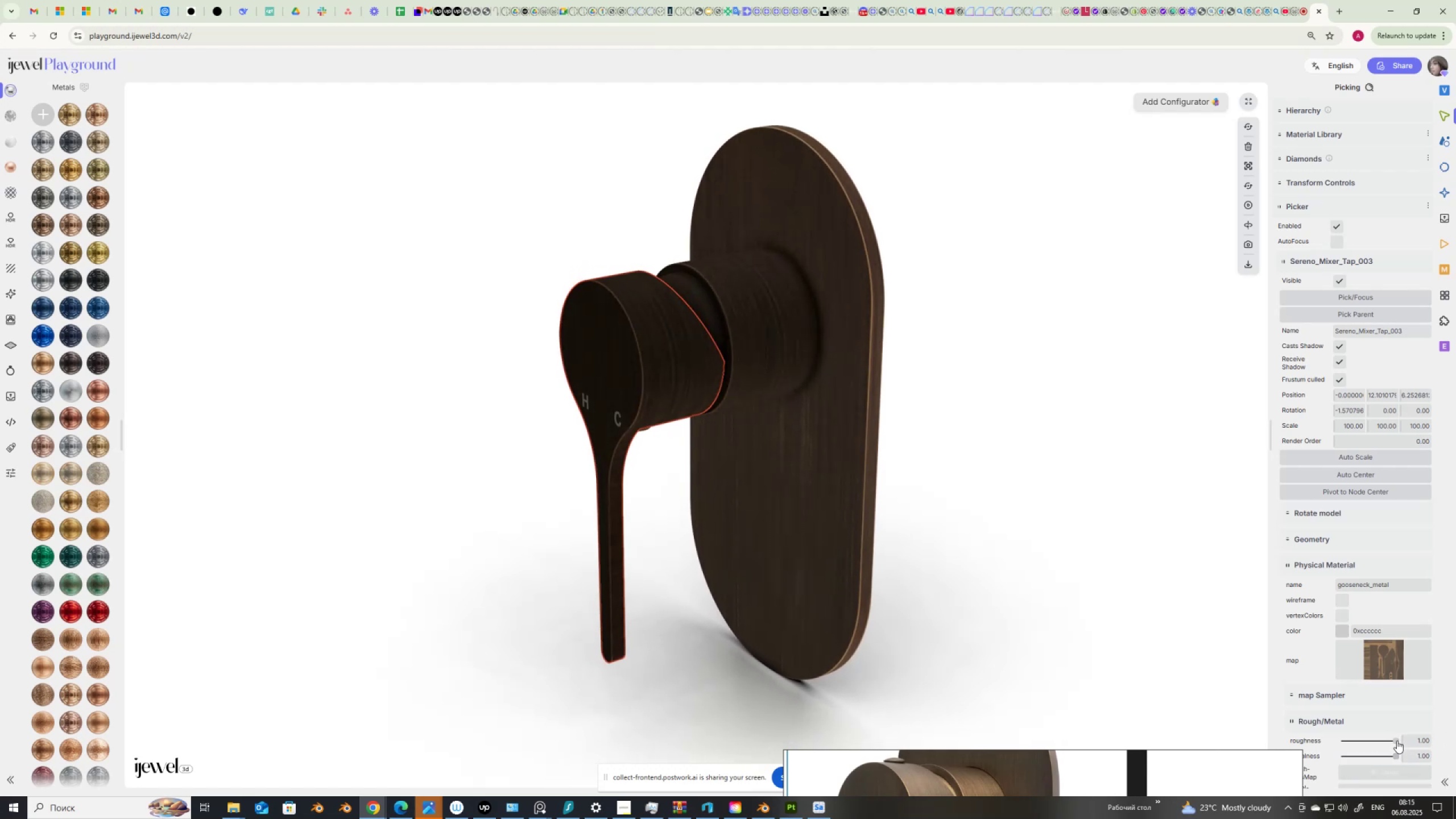 
left_click([849, 406])
 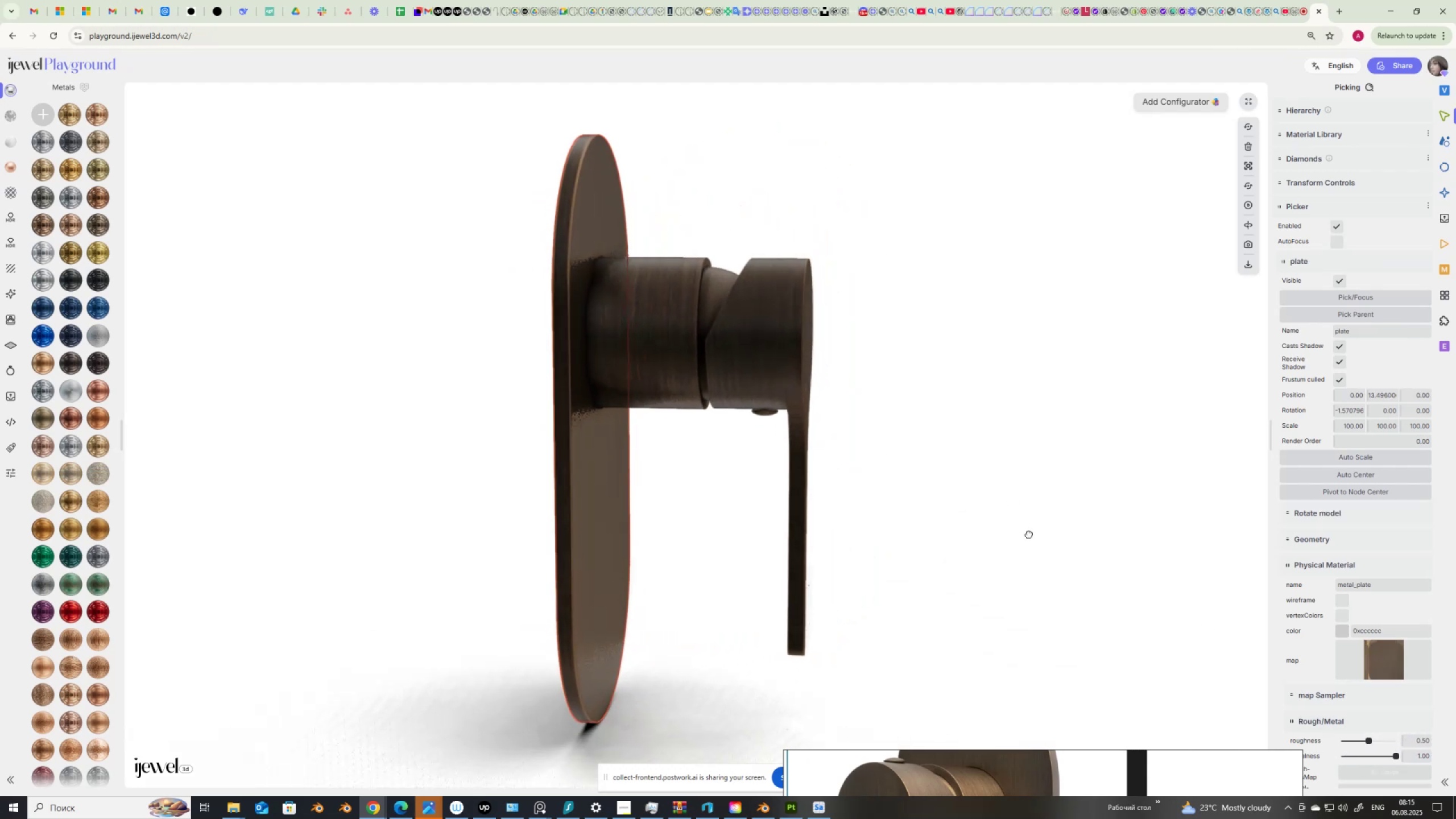 
wait(11.03)
 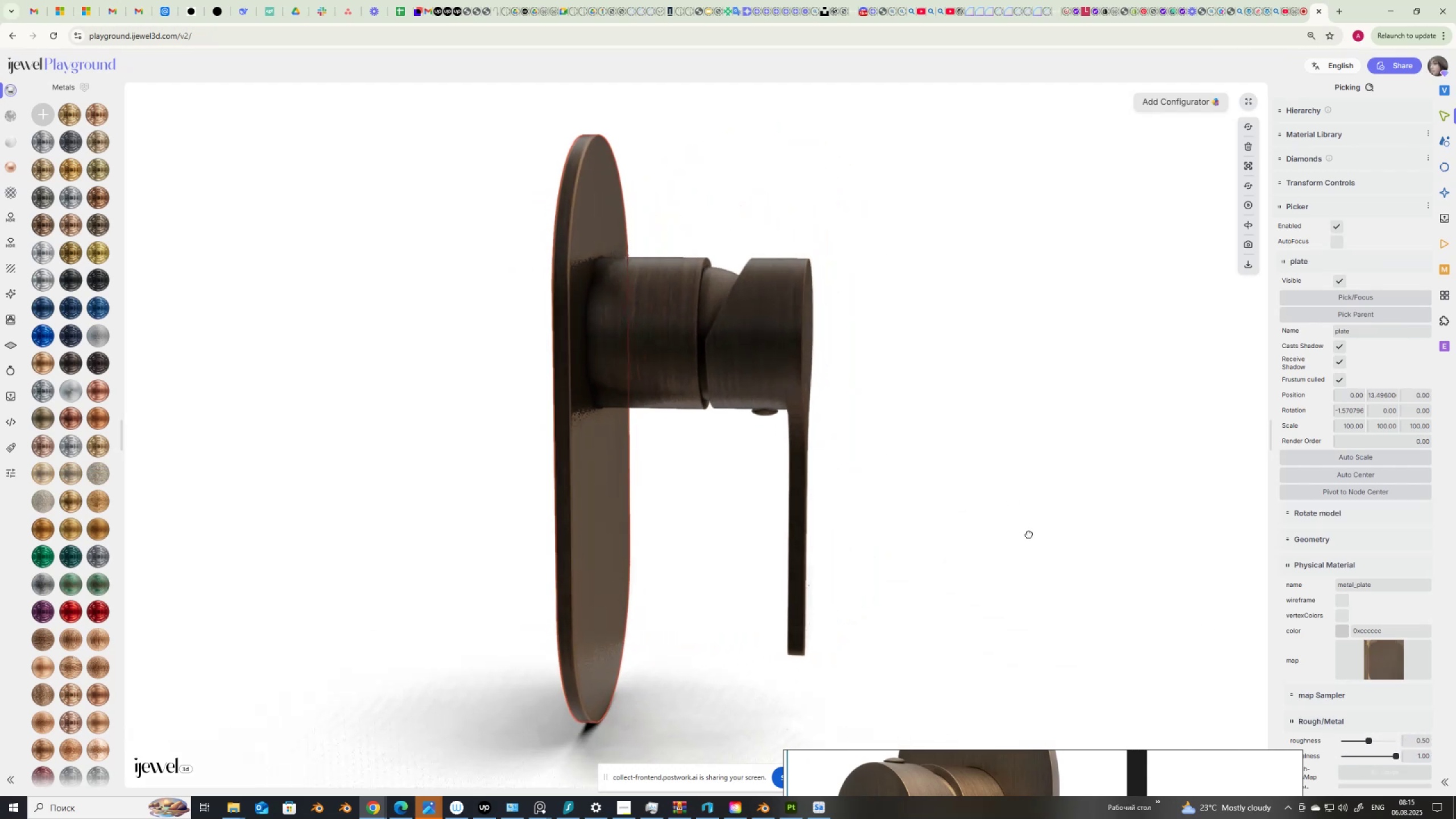 
left_click([11, 213])
 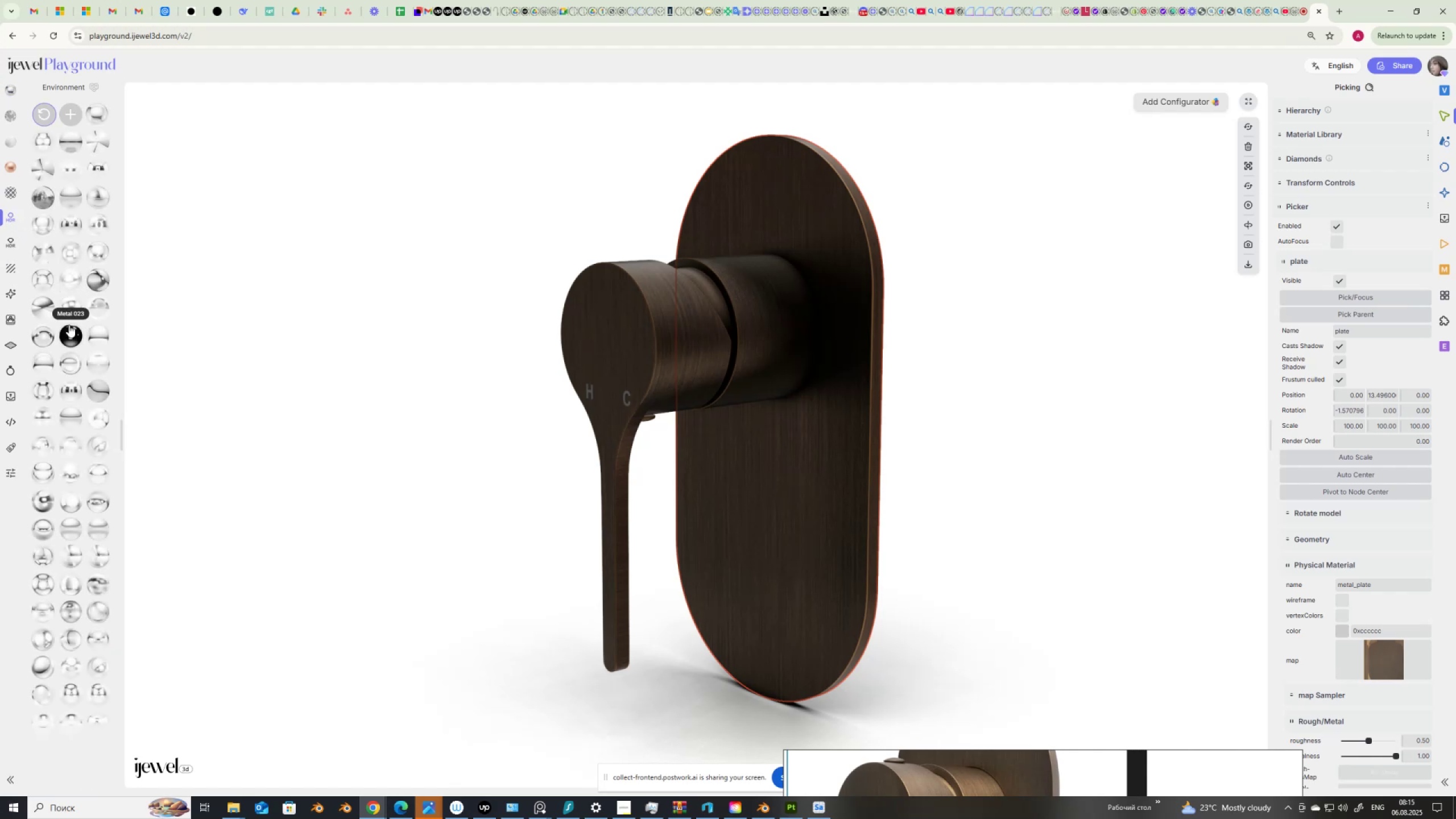 
left_click([70, 364])
 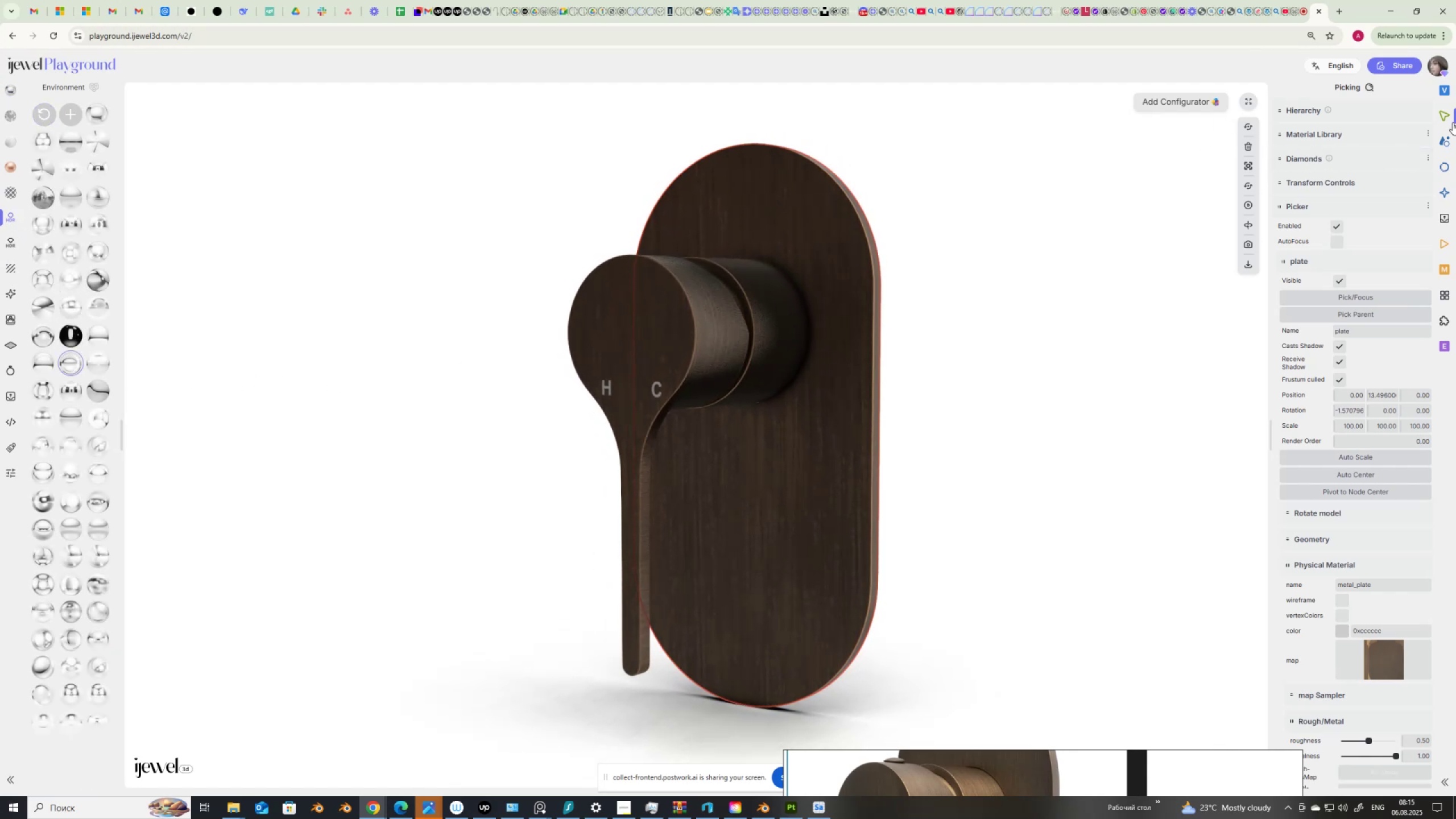 
wait(5.58)
 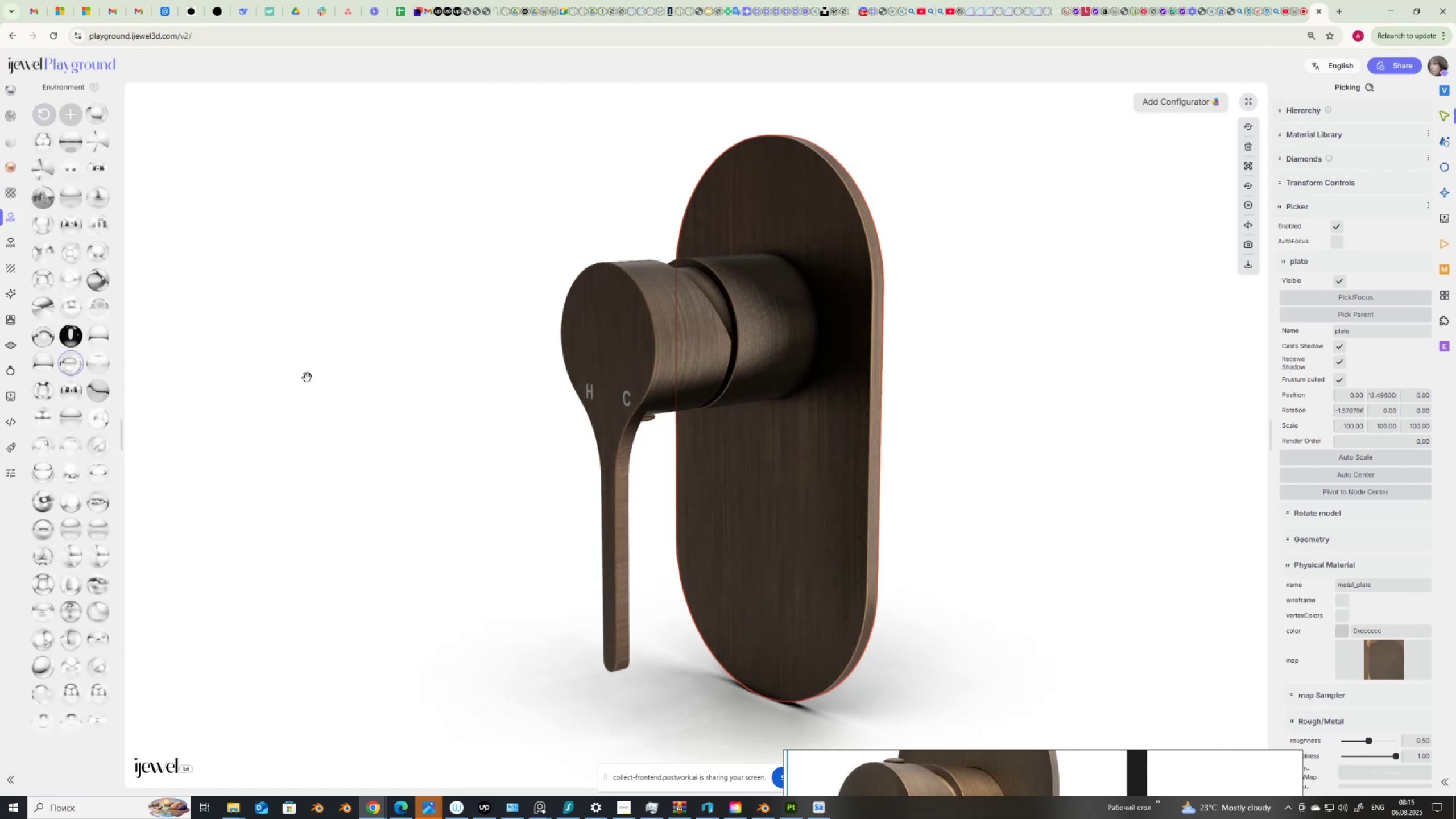 
left_click([1446, 115])
 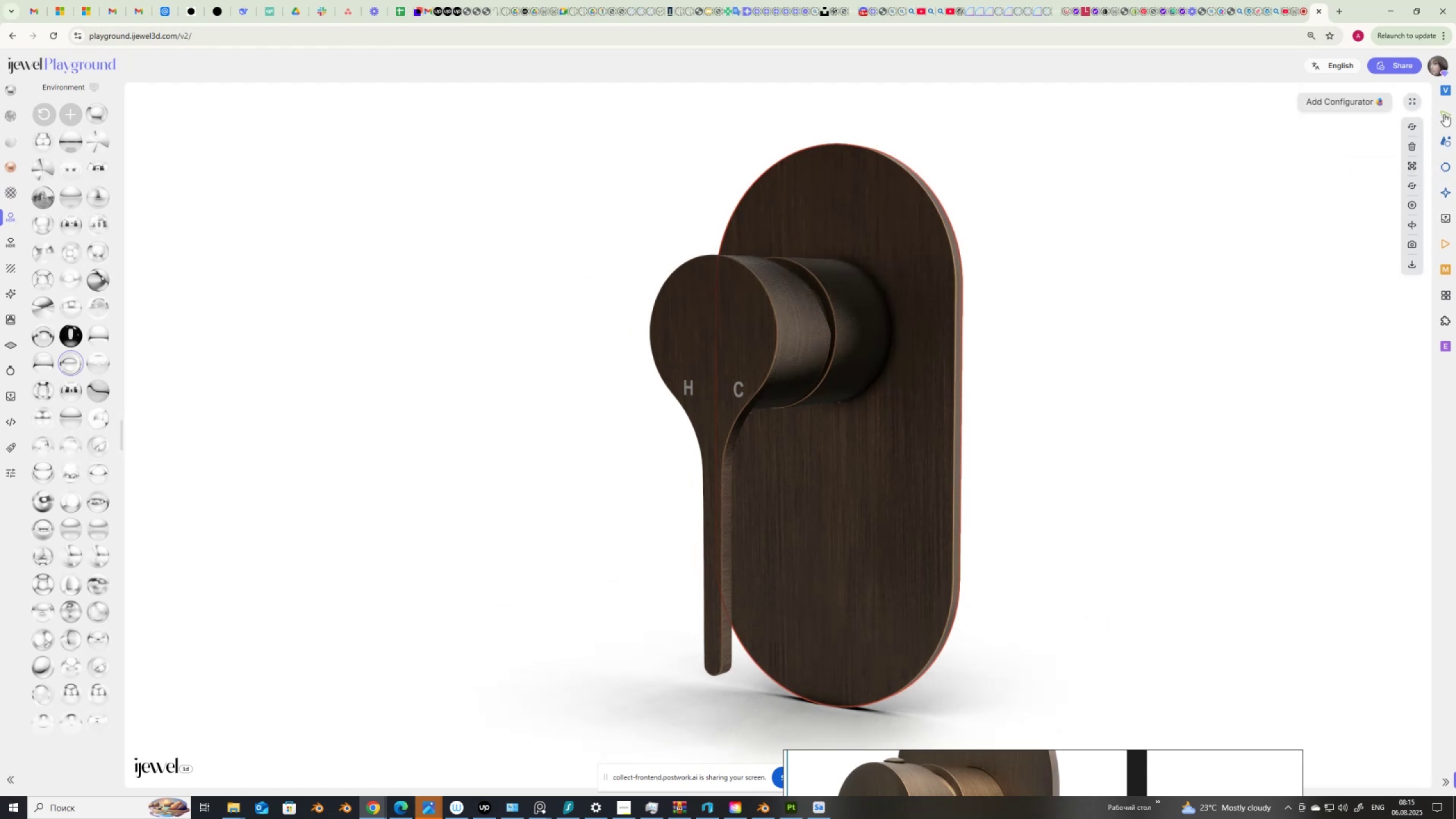 
left_click([1446, 92])
 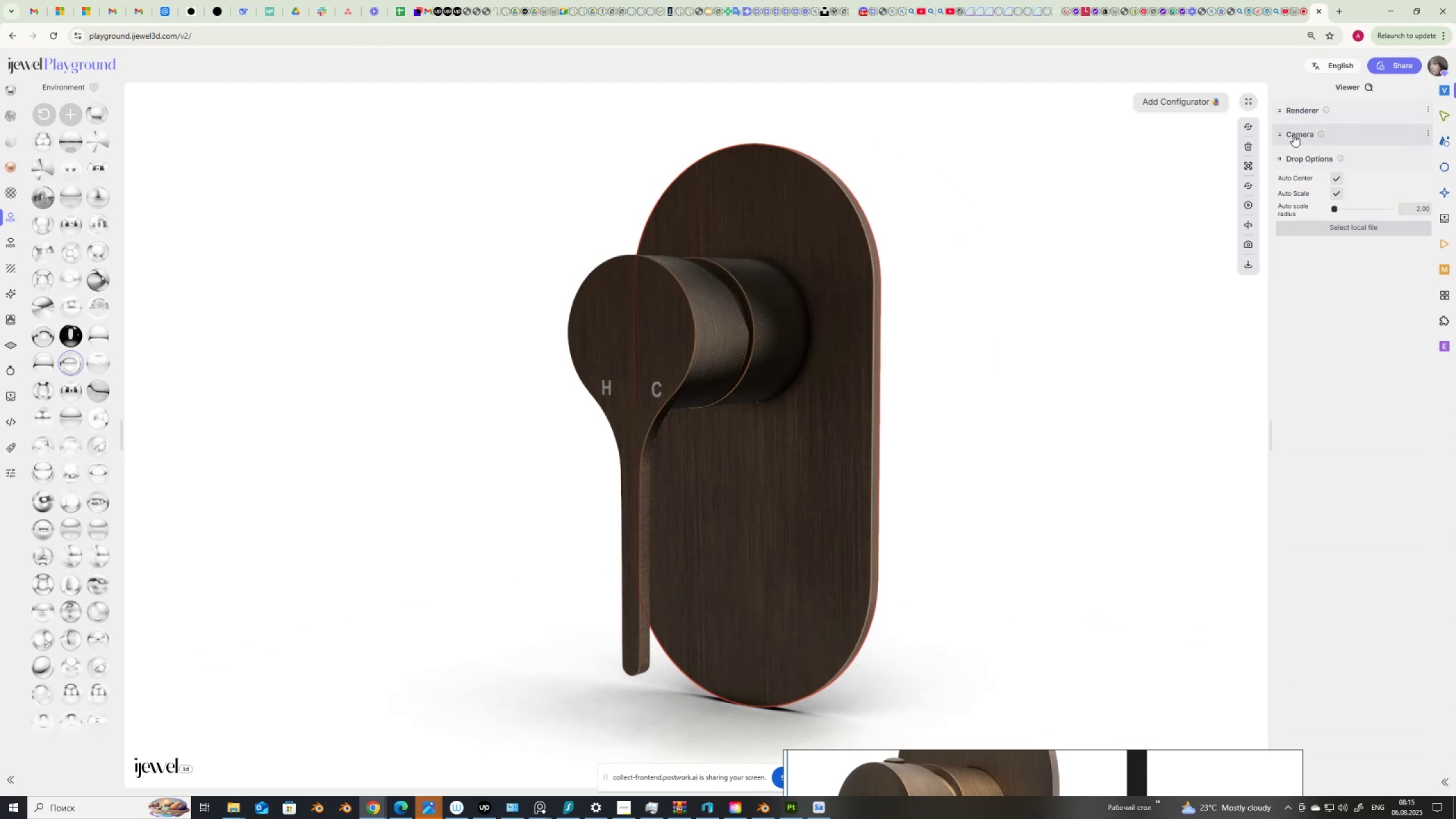 
left_click([1300, 109])
 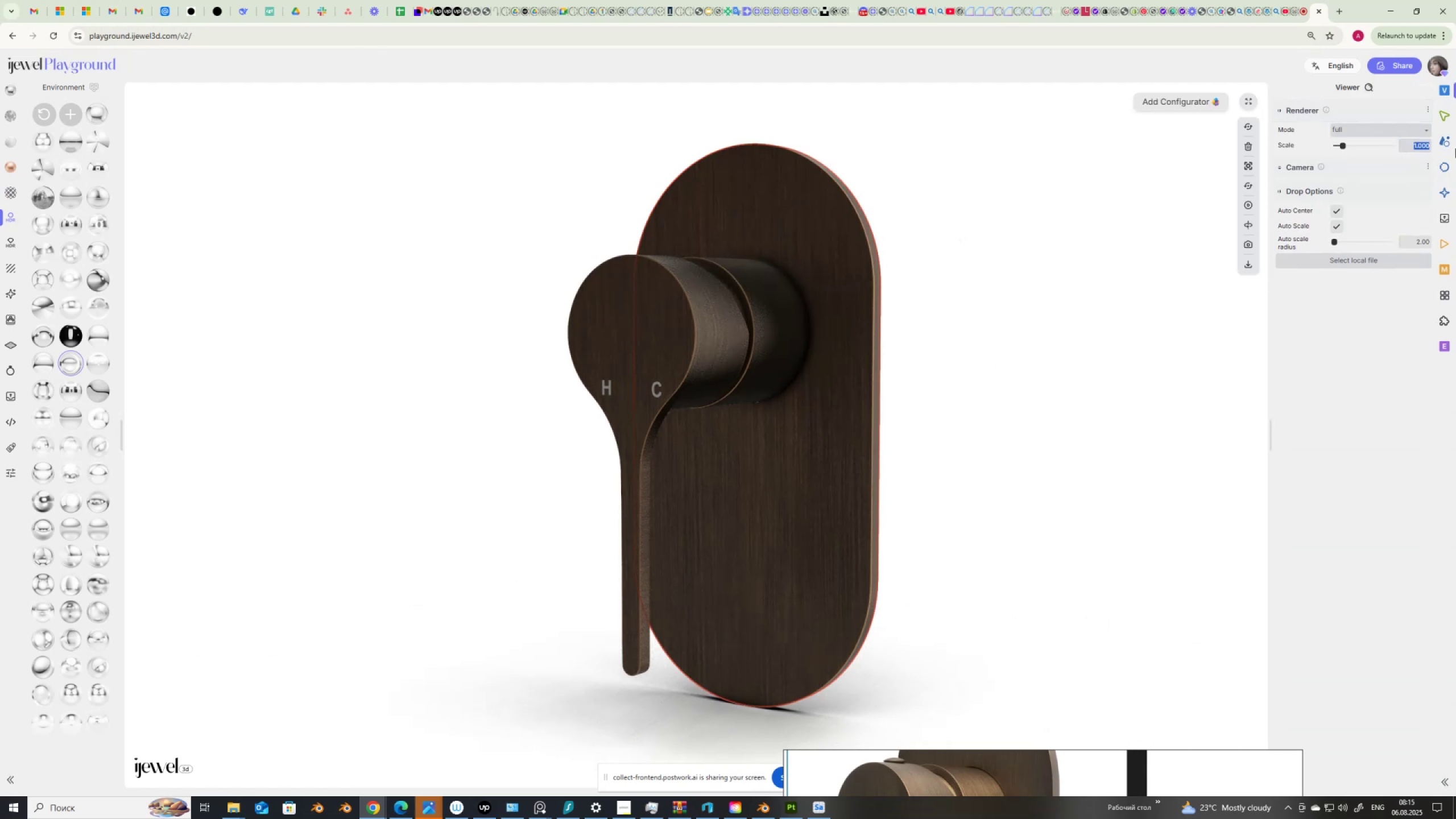 
key(Numpad2)
 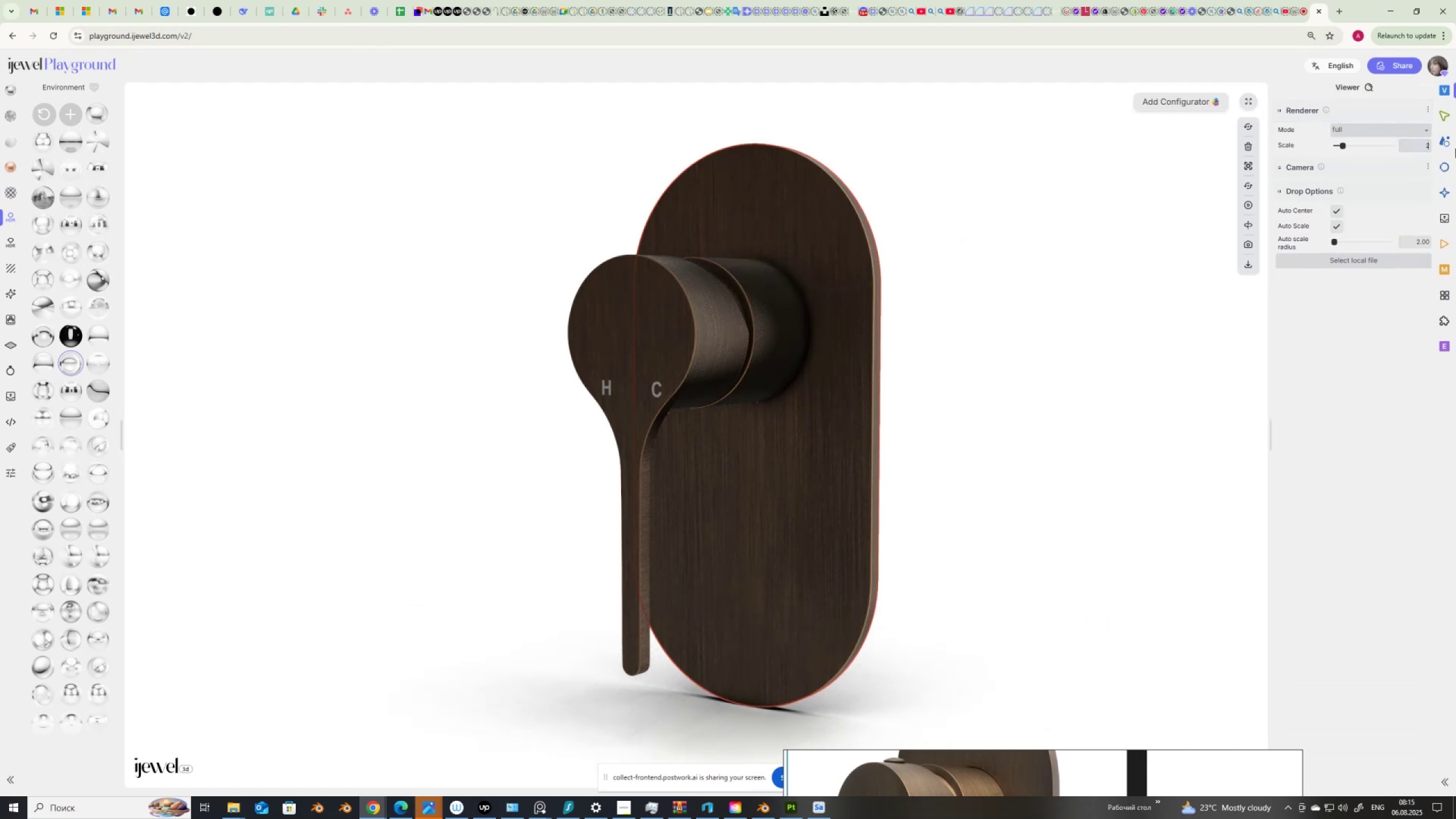 
key(NumpadEnter)
 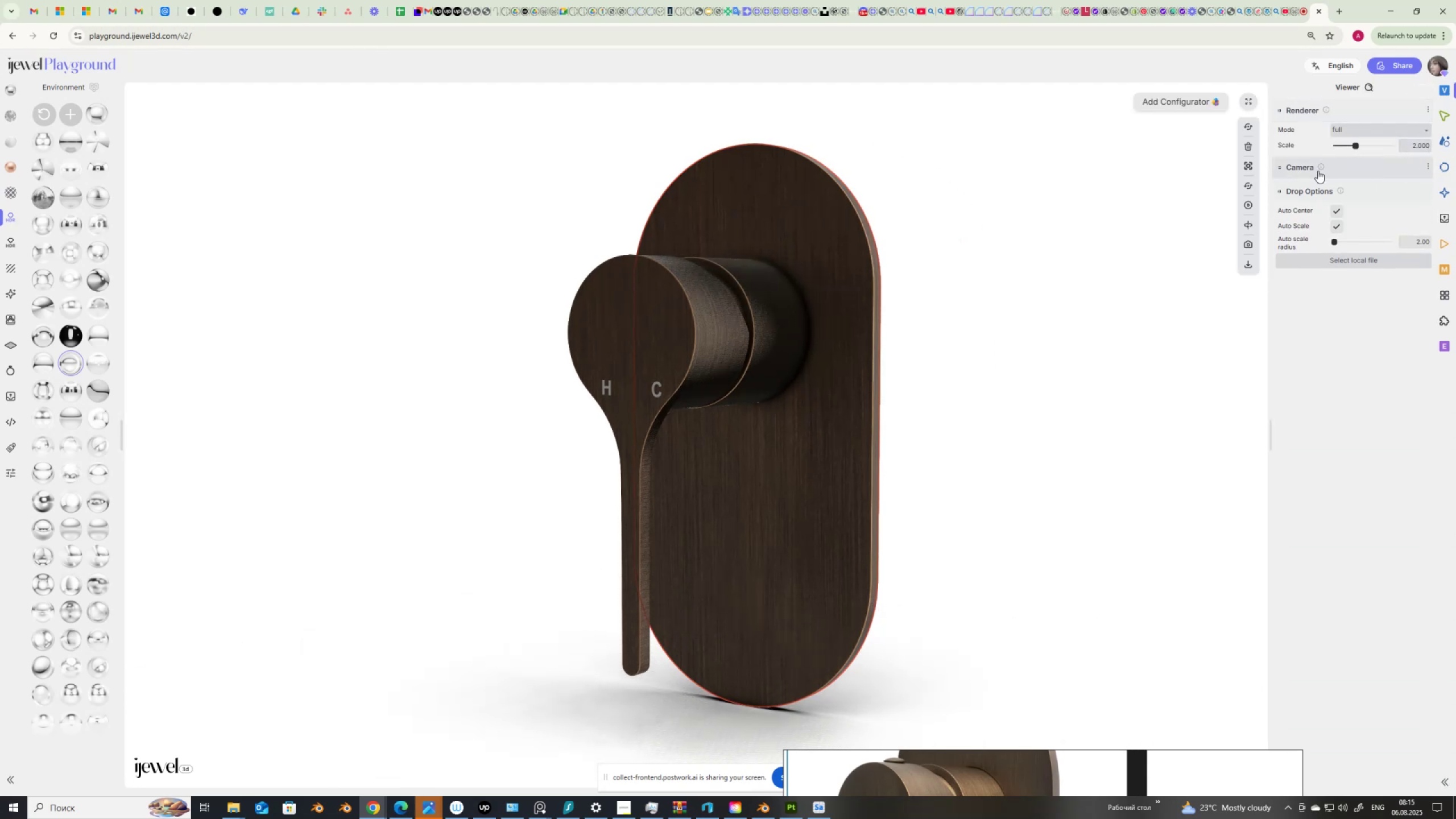 
left_click([1303, 169])
 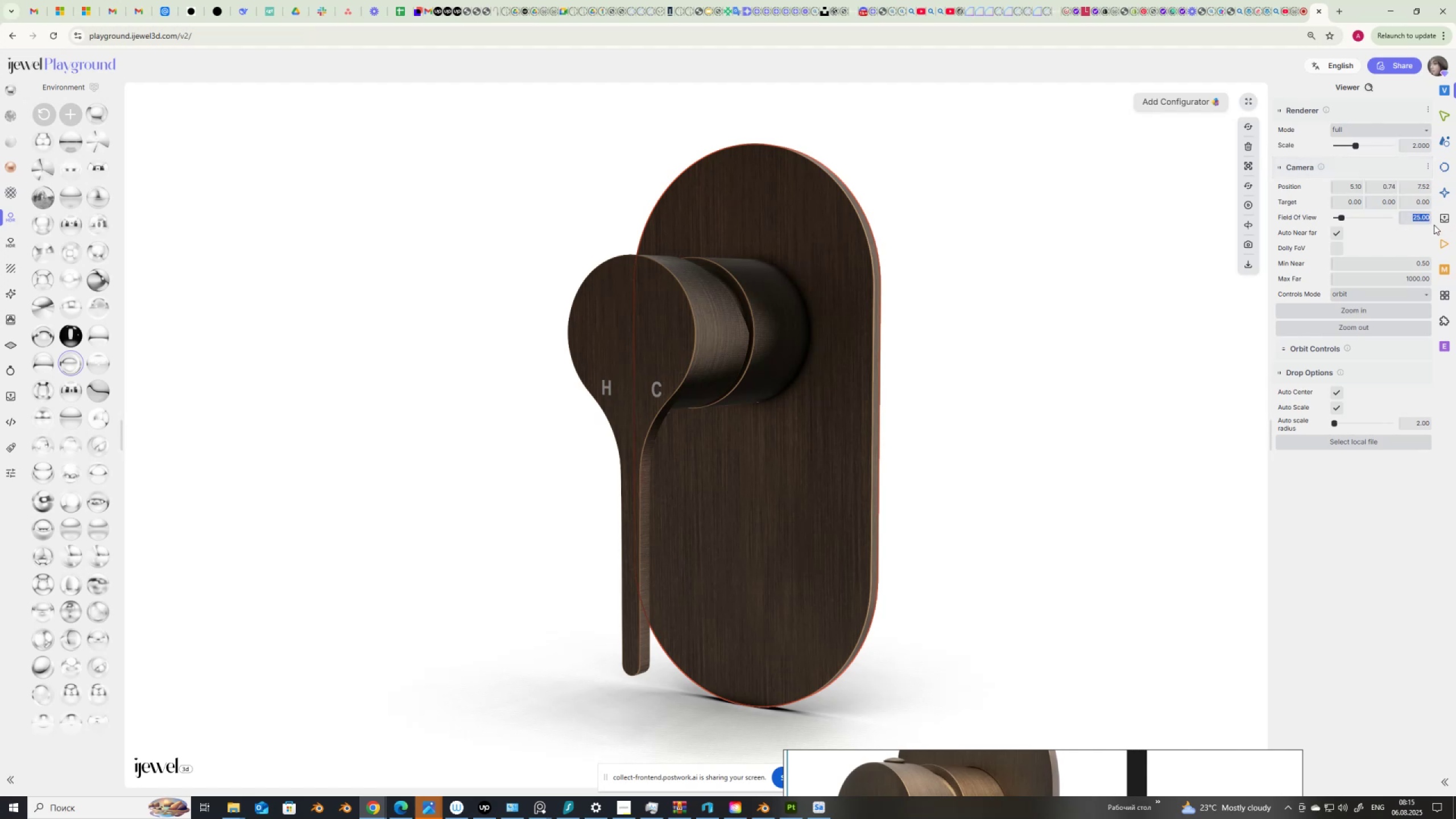 
key(Numpad1)
 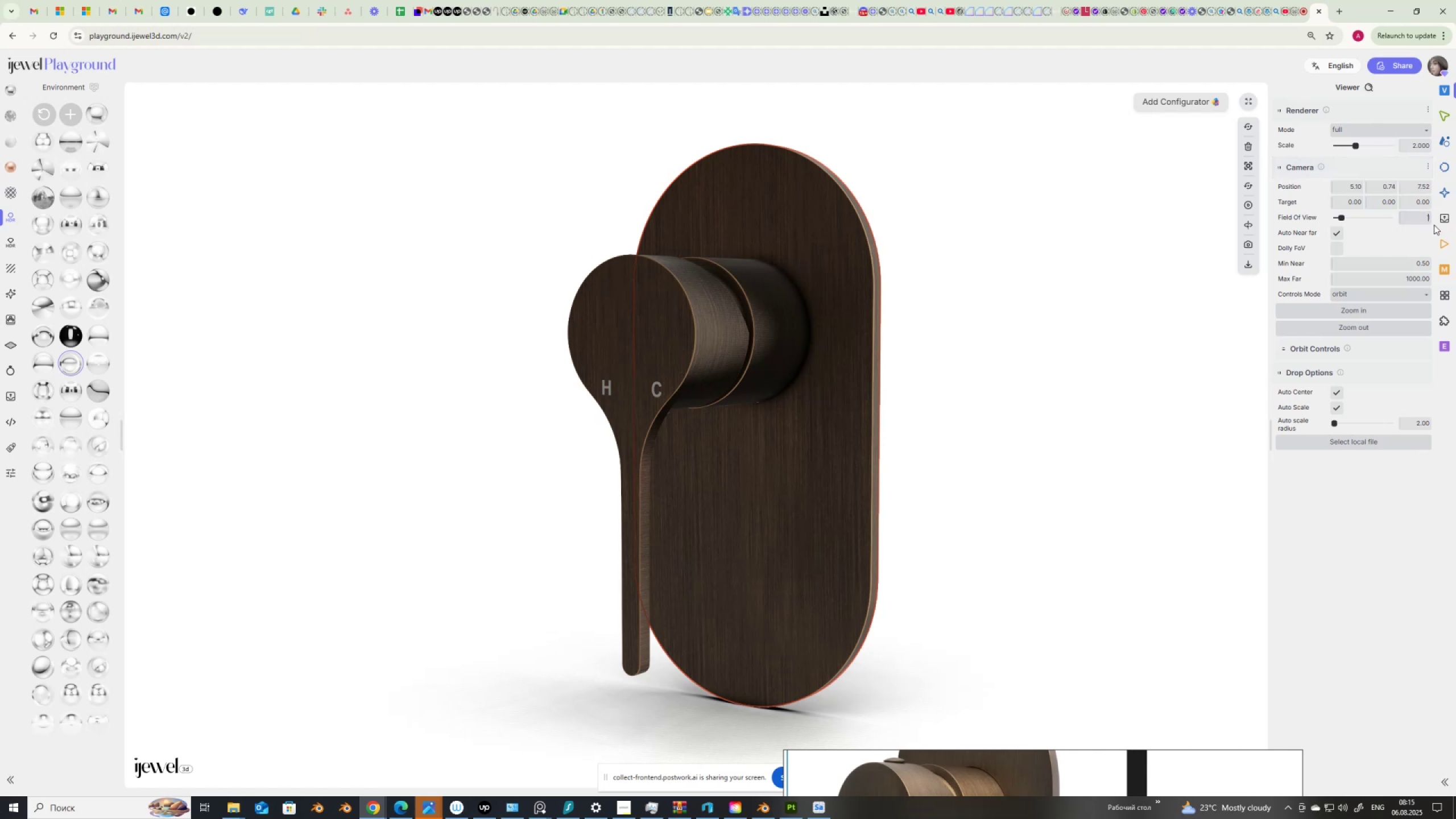 
key(Numpad2)
 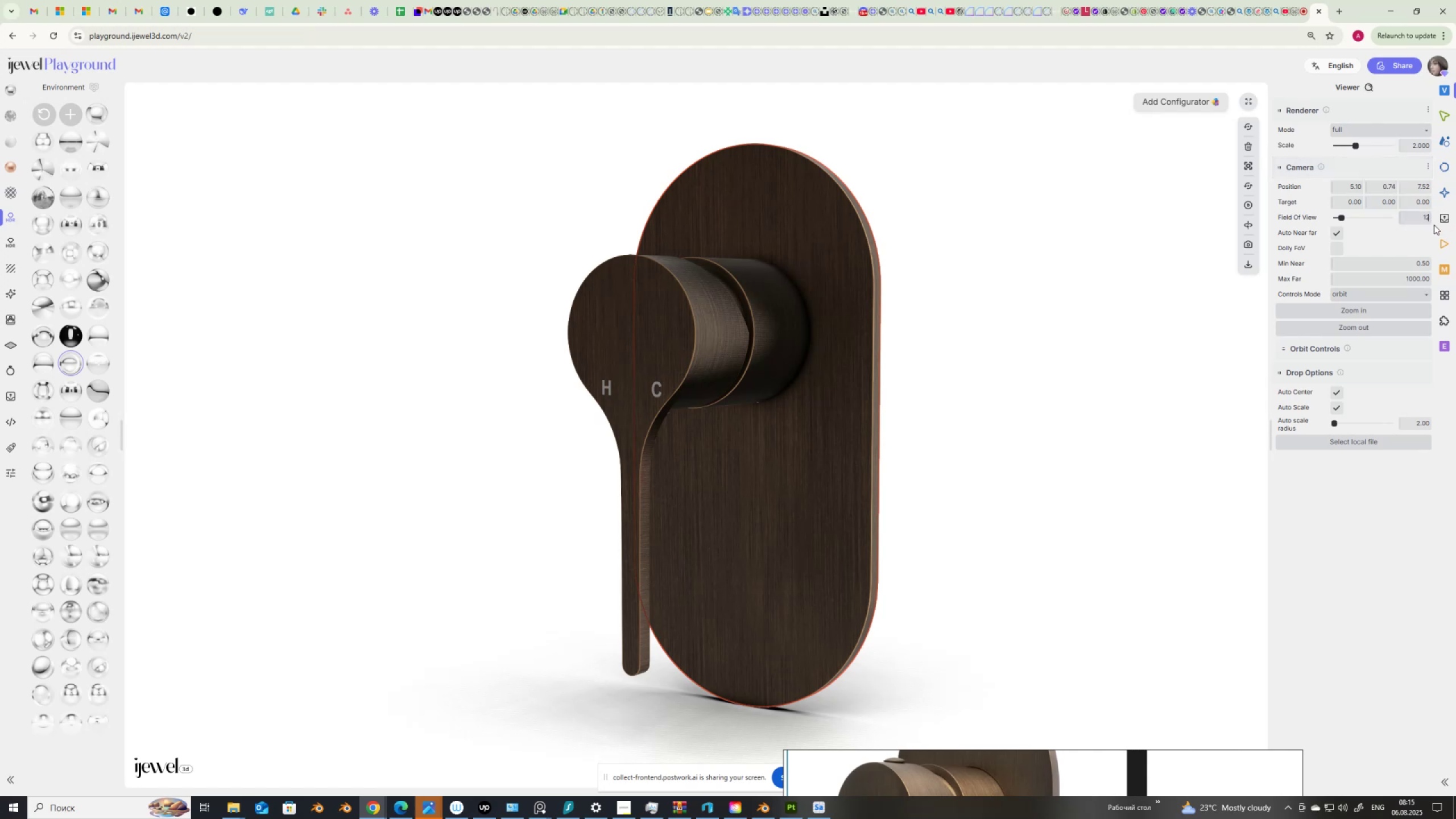 
key(NumpadEnter)
 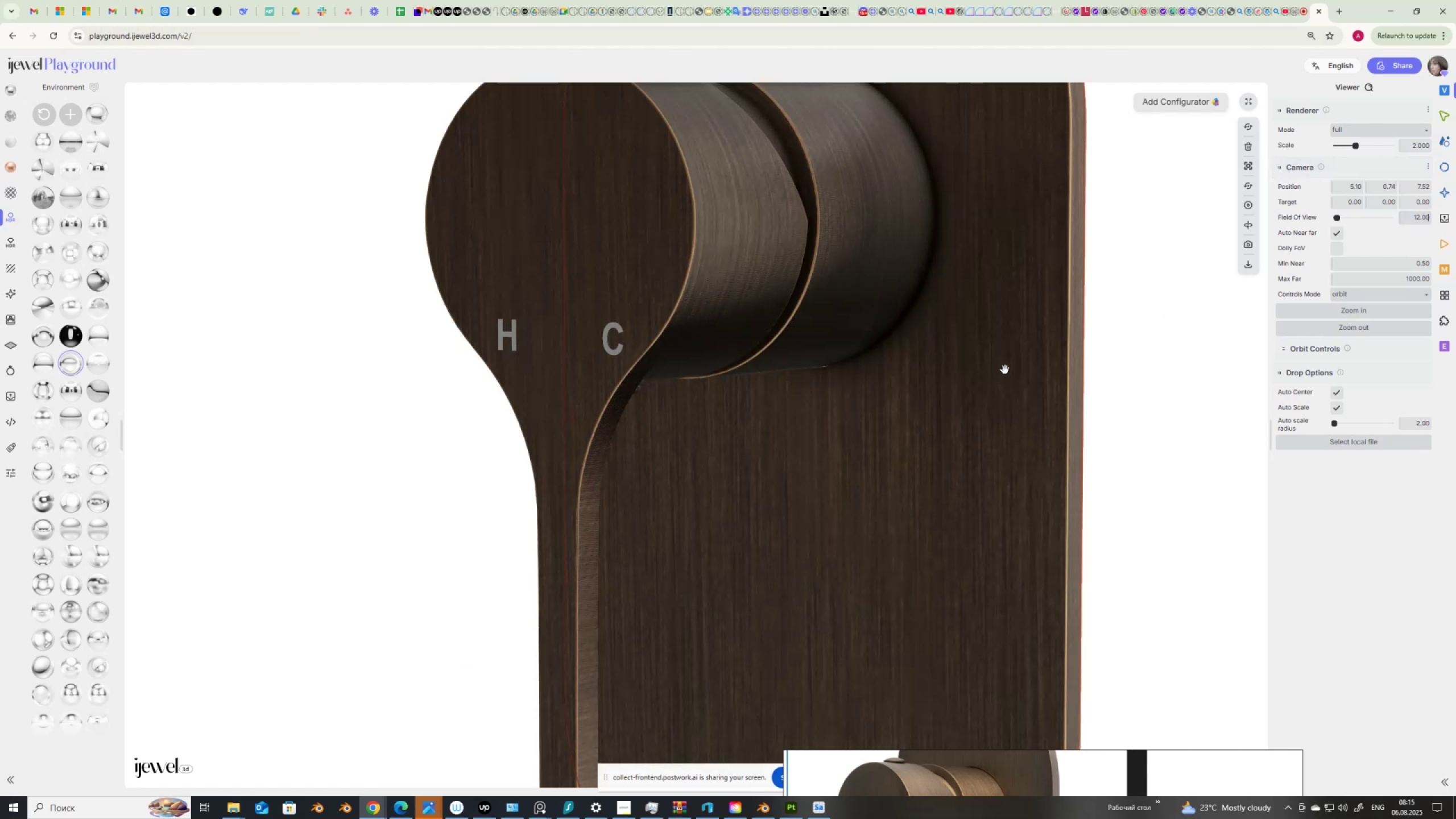 
scroll: coordinate [761, 408], scroll_direction: down, amount: 15.0
 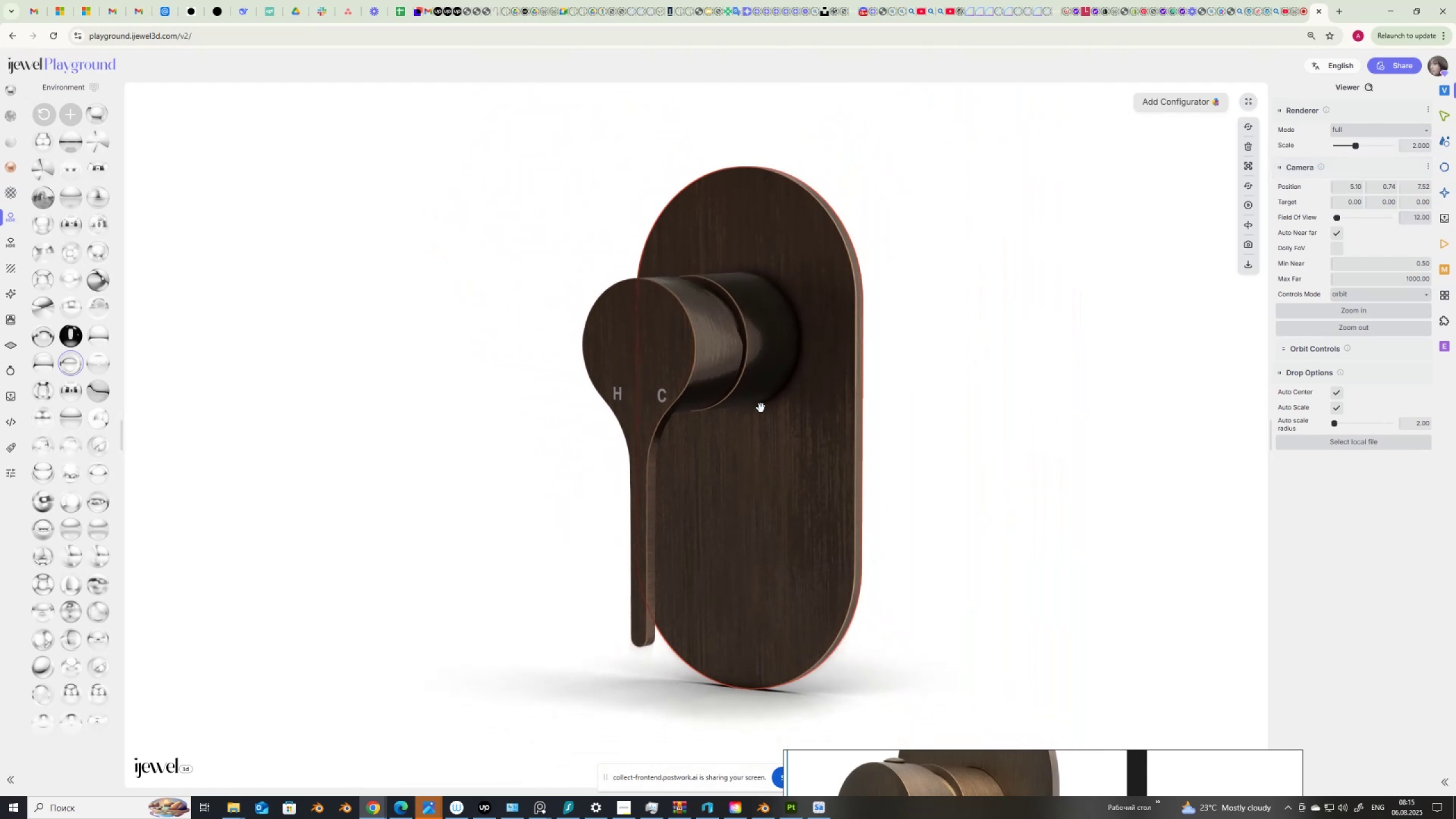 
scroll: coordinate [761, 408], scroll_direction: up, amount: 1.0
 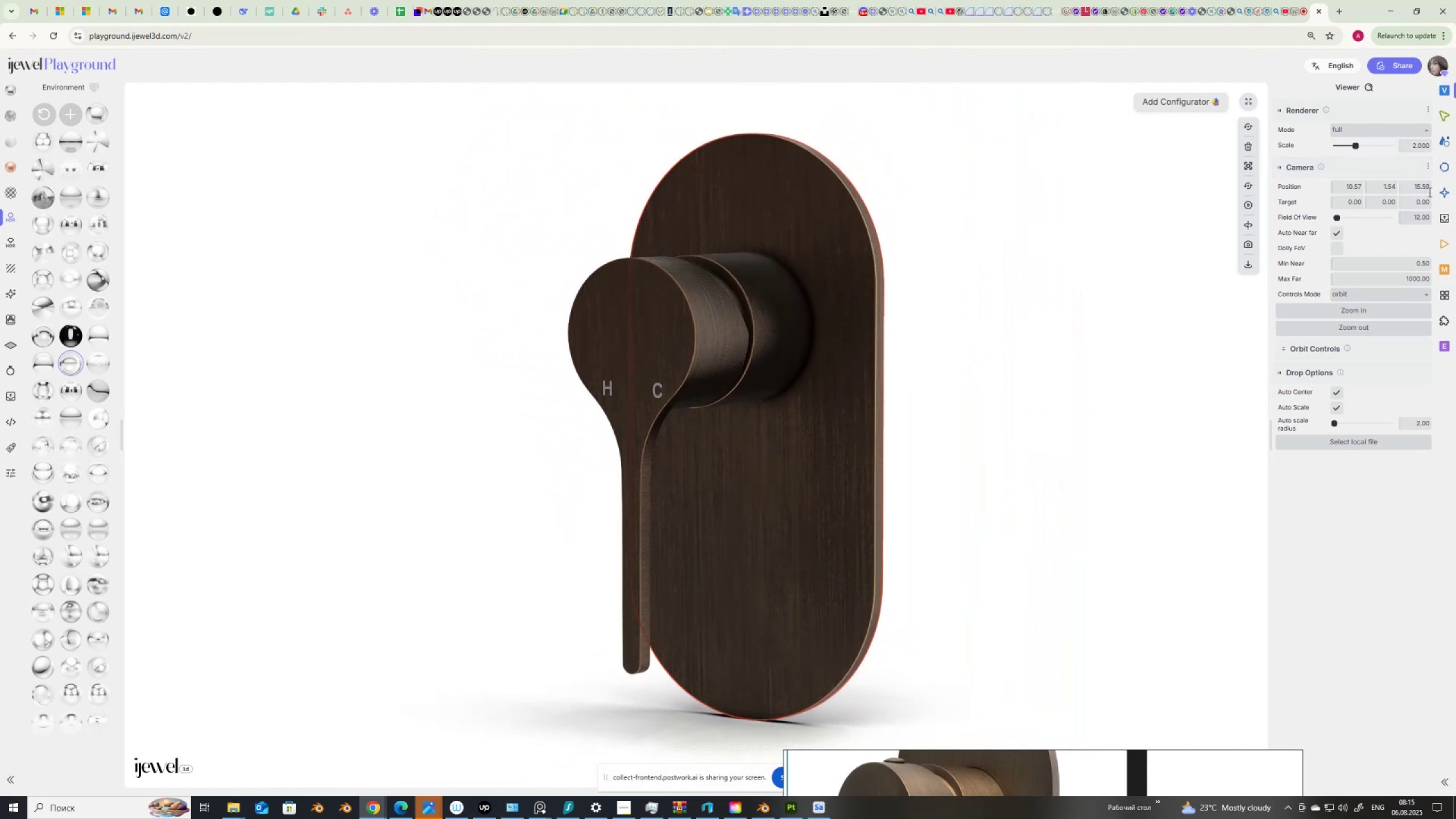 
left_click([1445, 189])
 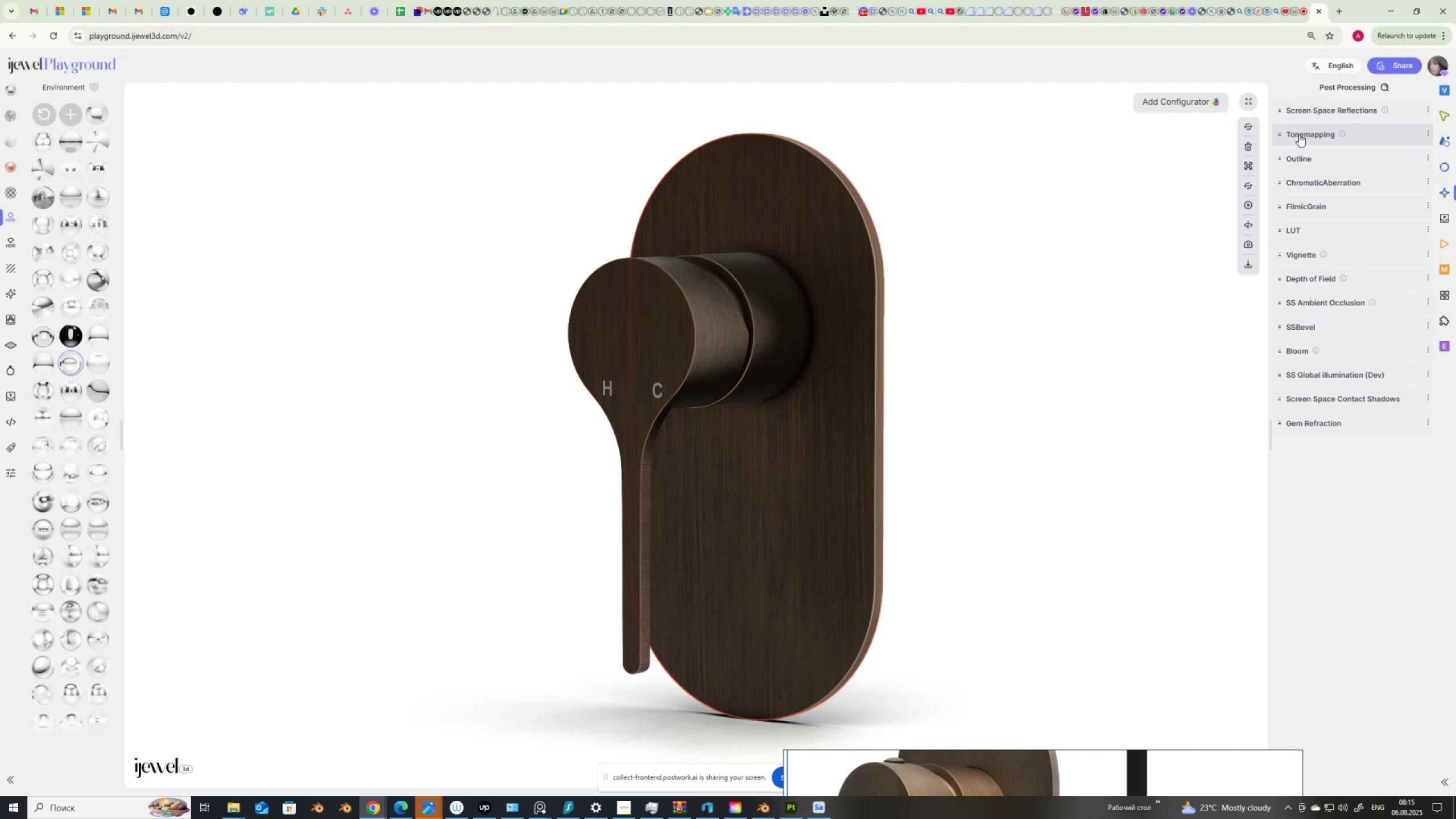 
left_click([1302, 131])
 